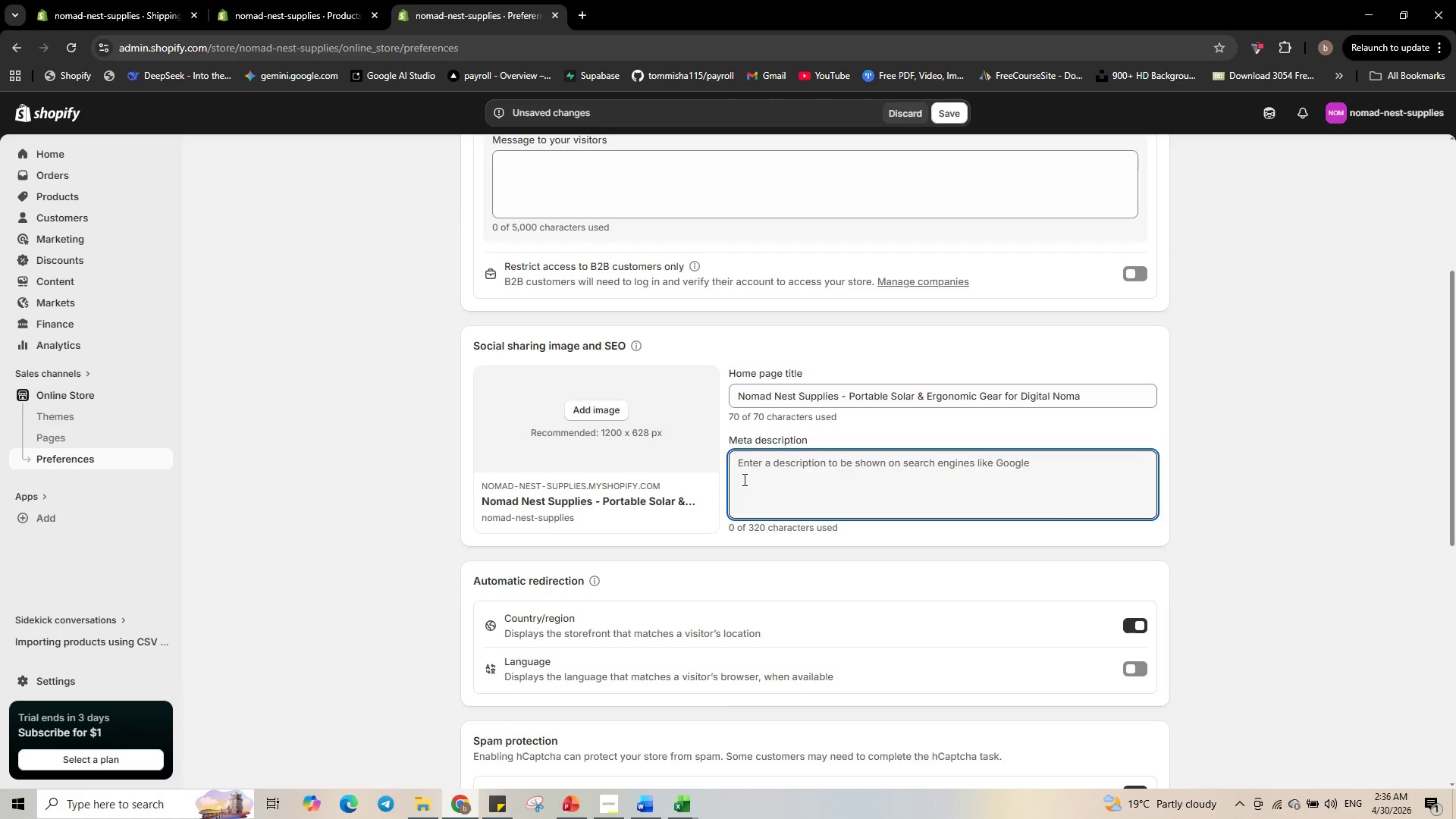 
wait(28.41)
 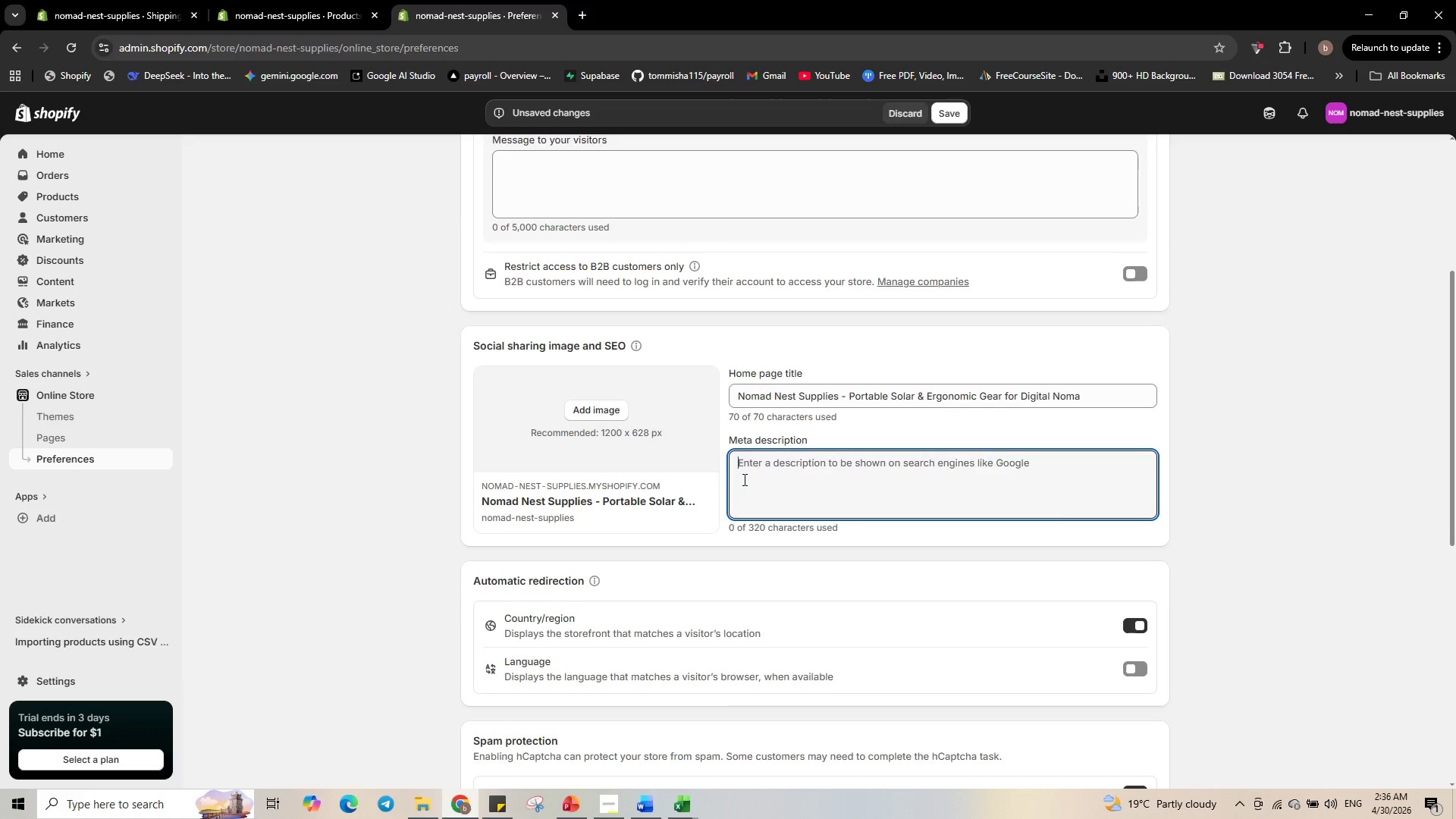 
type(Shop high-quality solar chargers, r)
key(Backspace)
type(erg)
 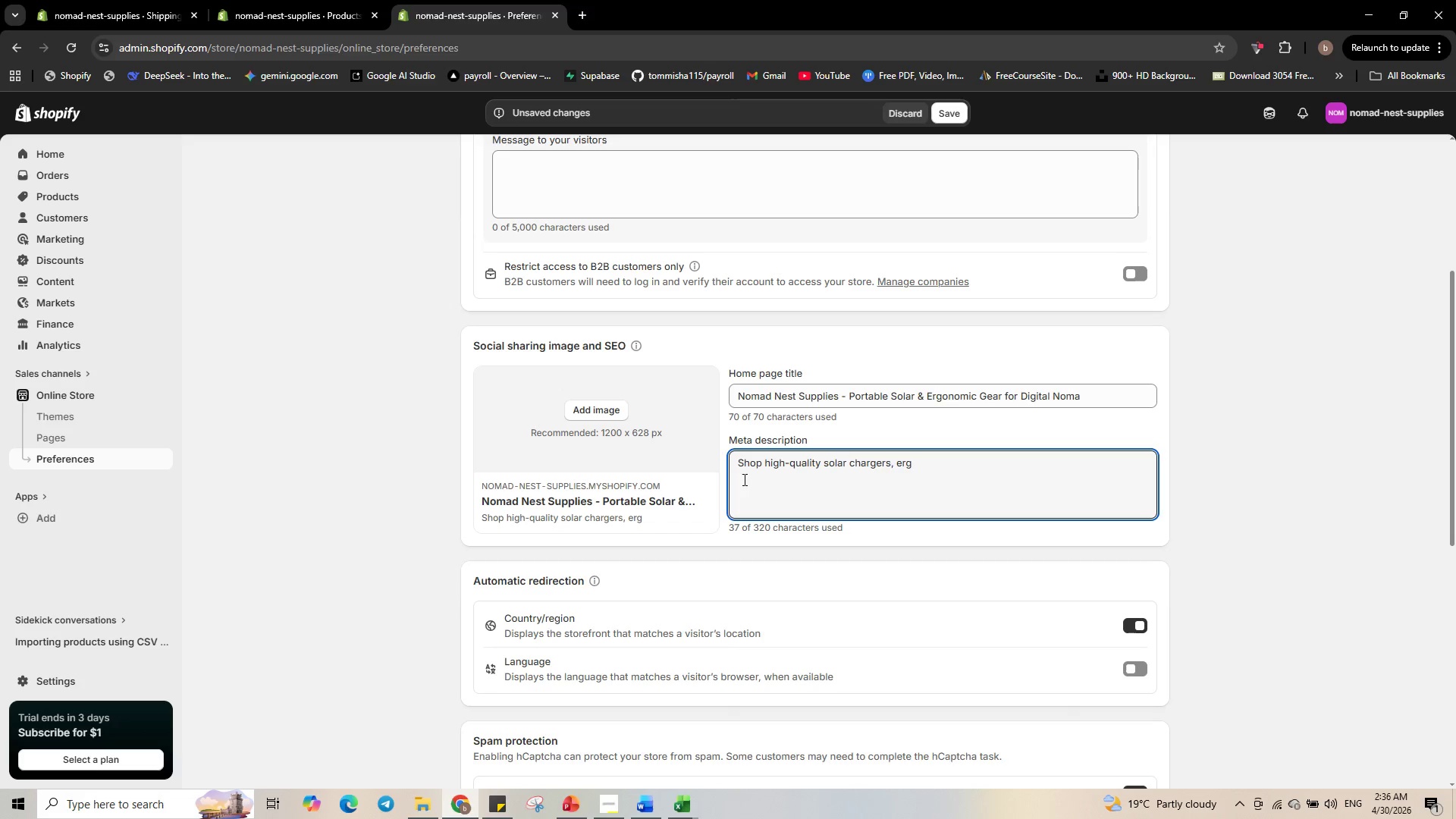 
type(onomic )
 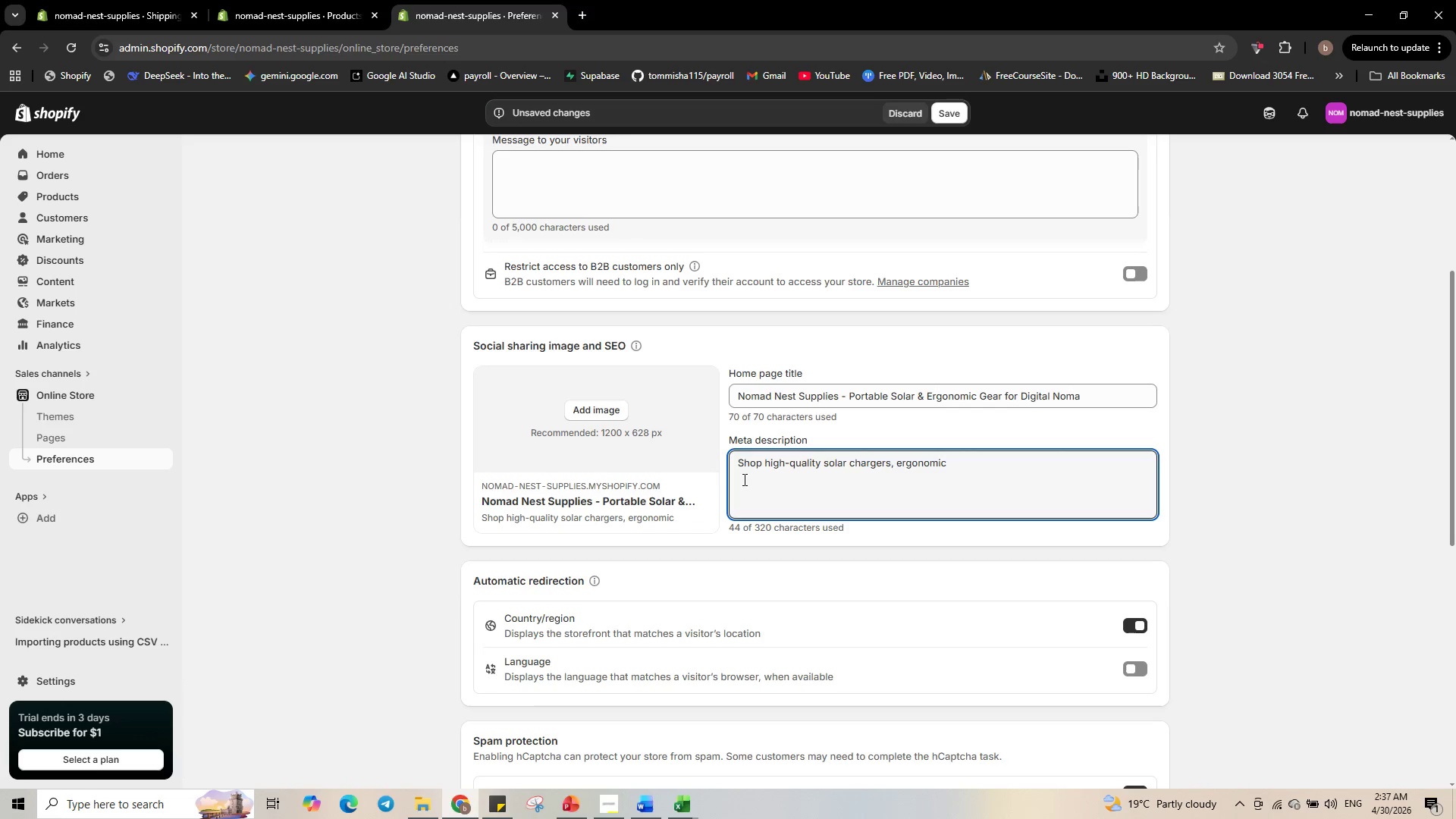 
wait(5.42)
 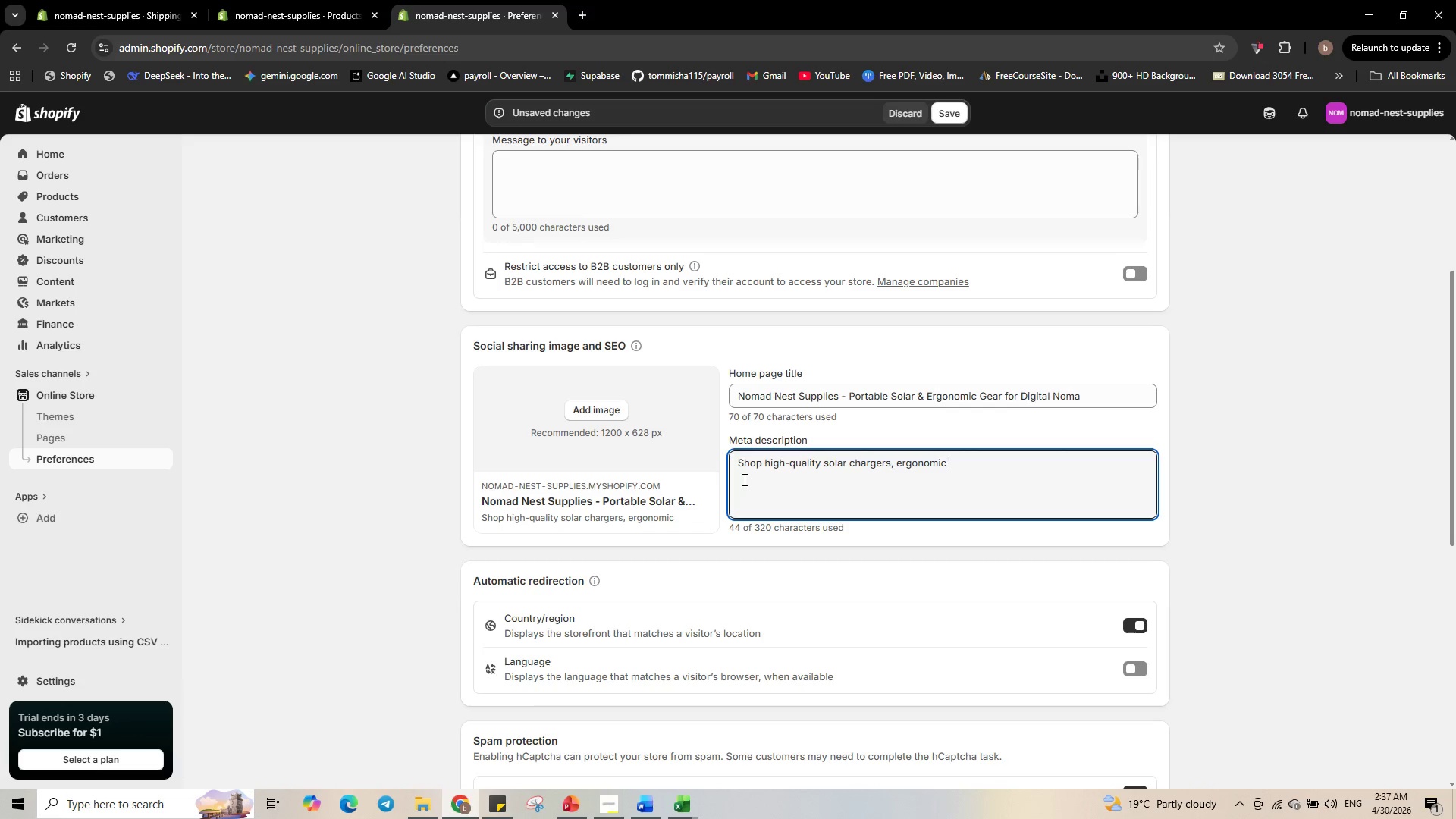 
type(travel accessories, and packing systems. )
 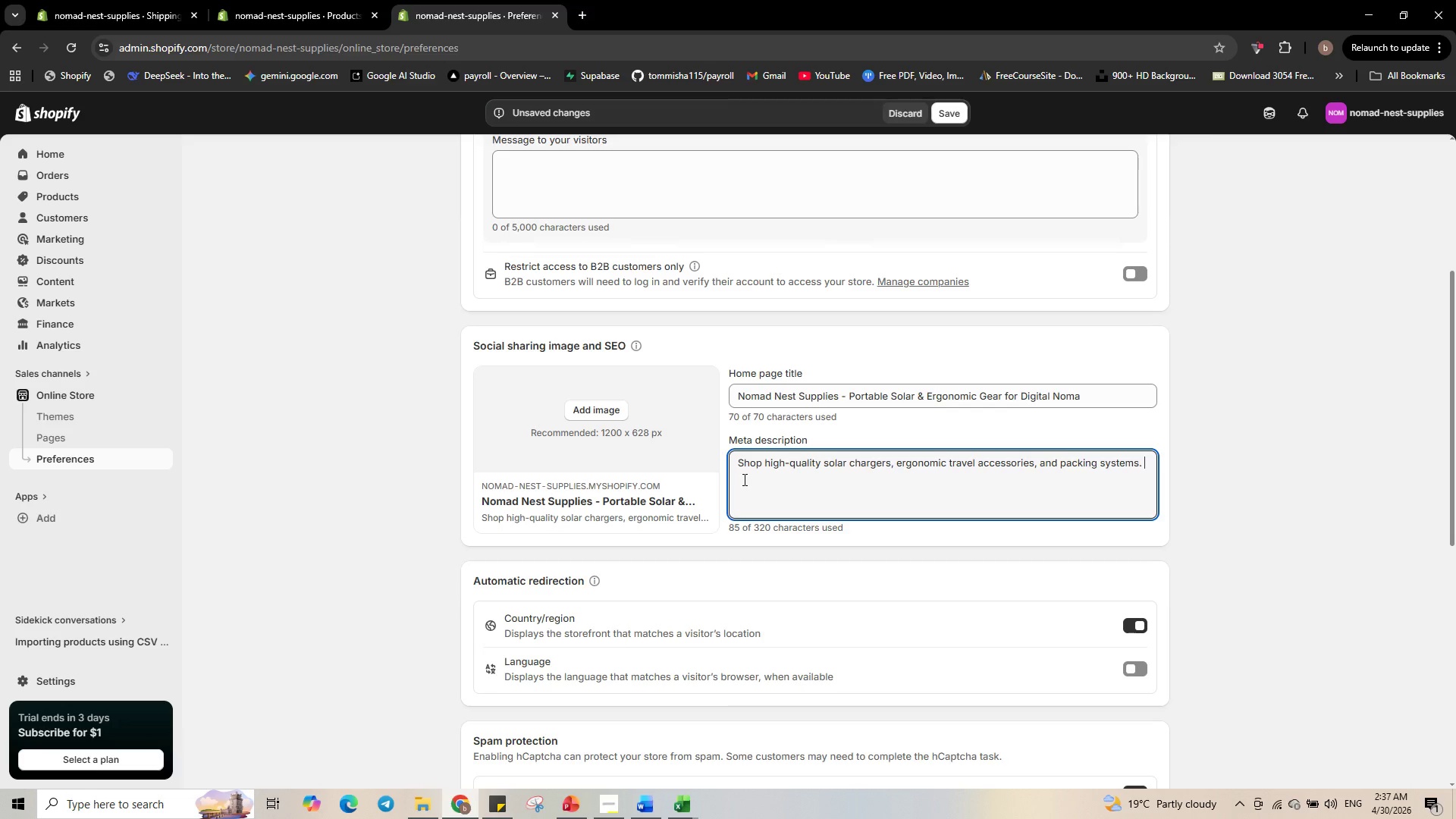 
type(Designed for remote work anywhere)
 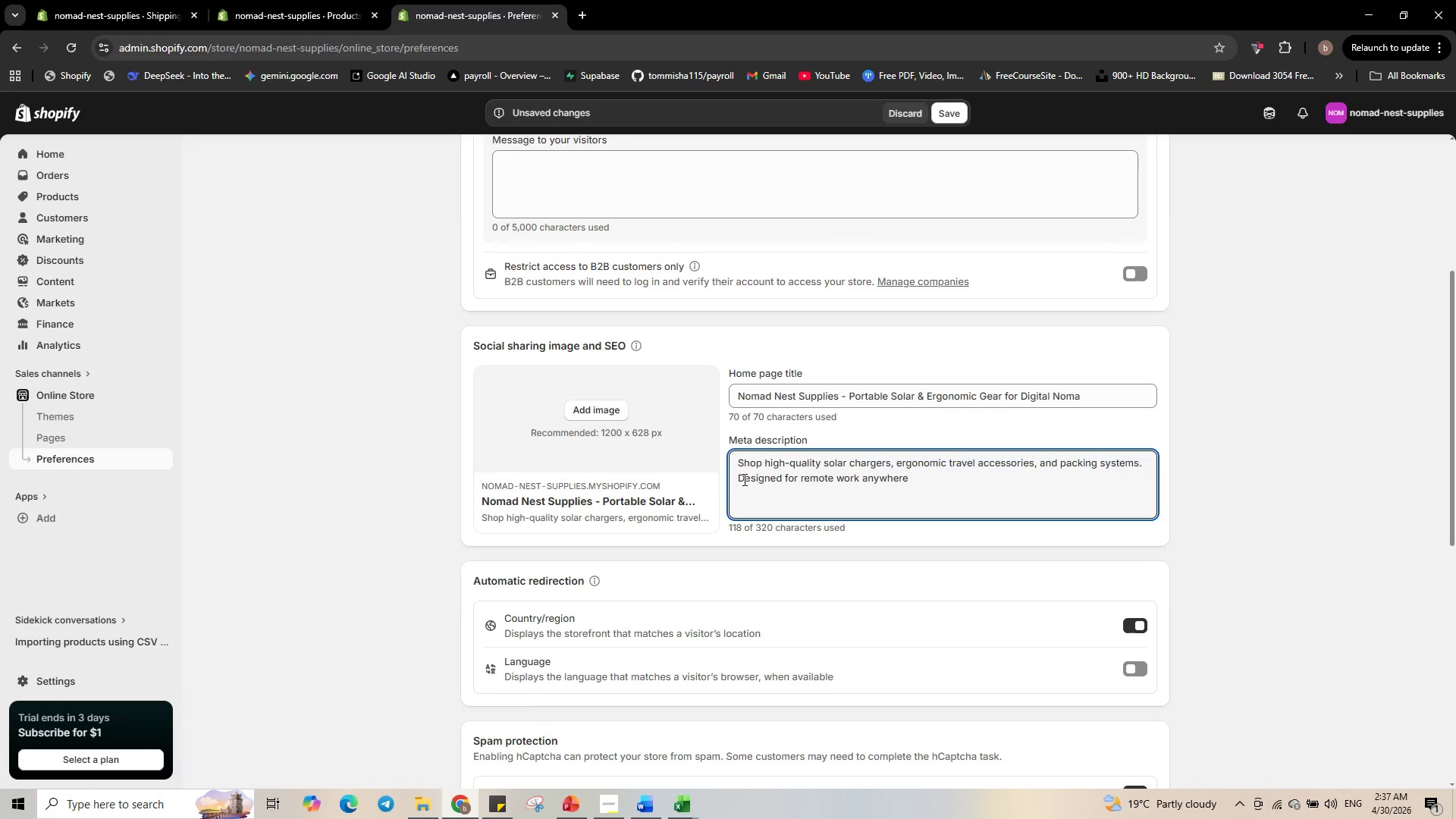 
key(Period)
 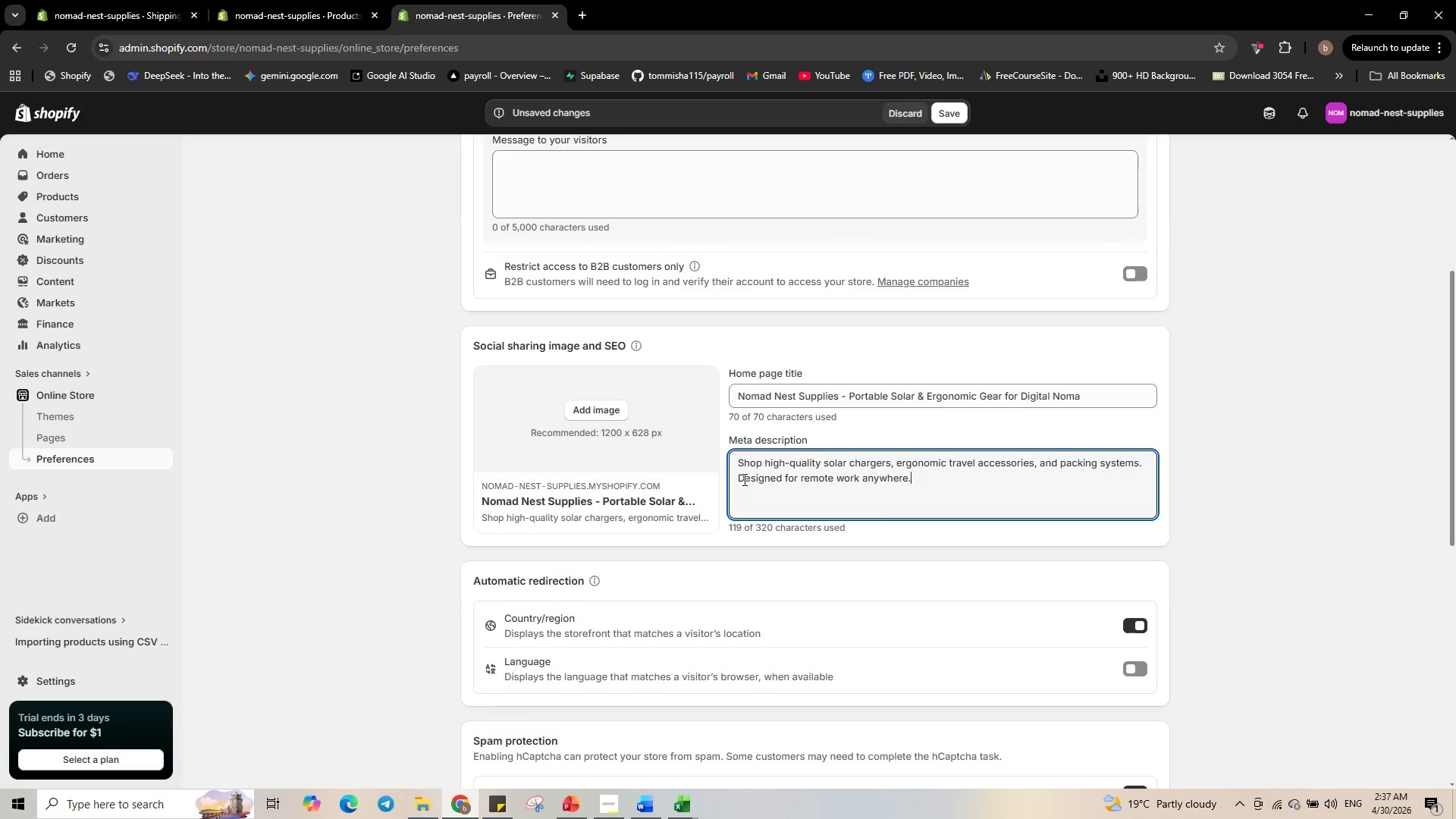 
key(Space)
 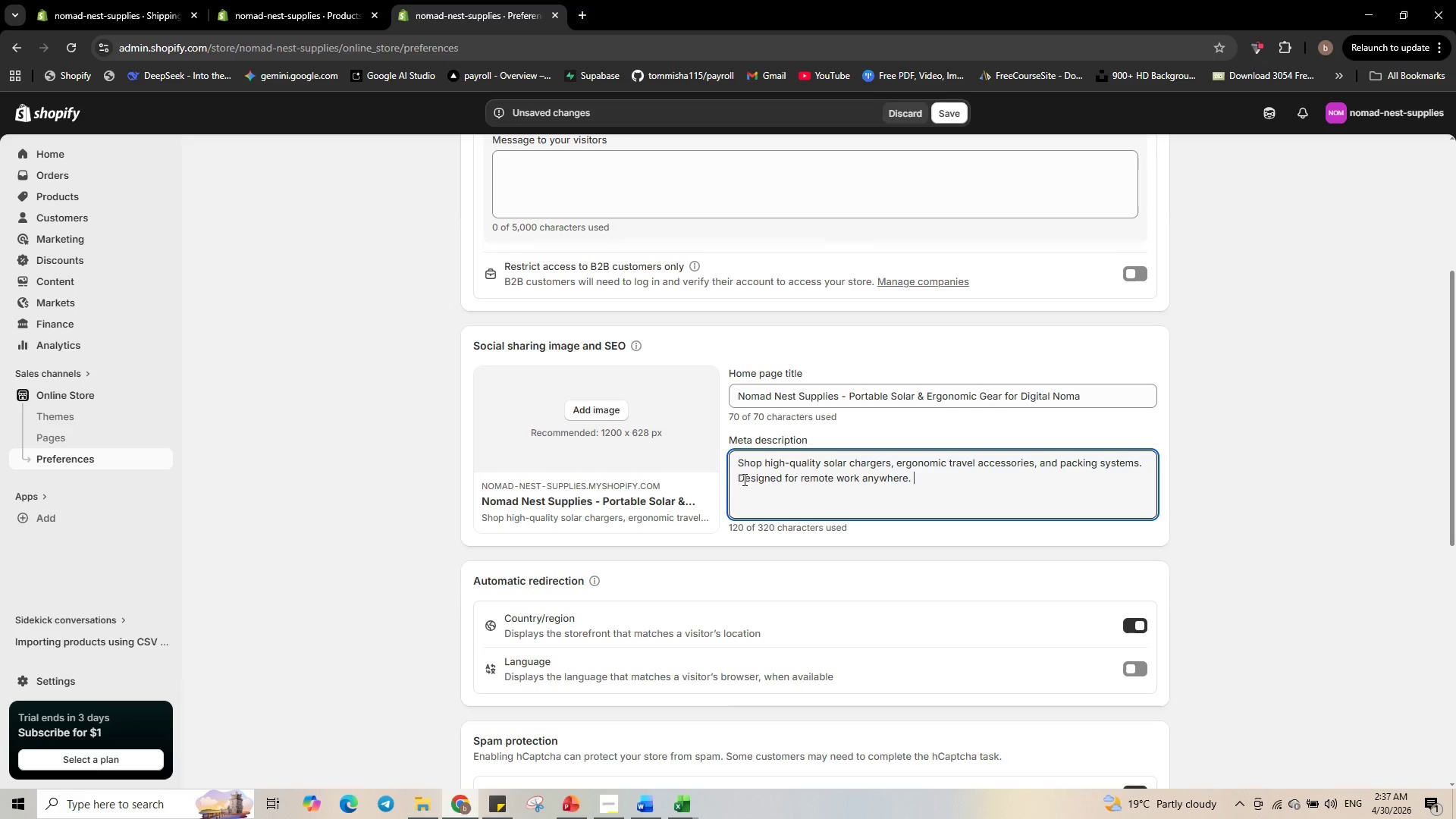 
hold_key(key=ShiftLeft, duration=0.88)
 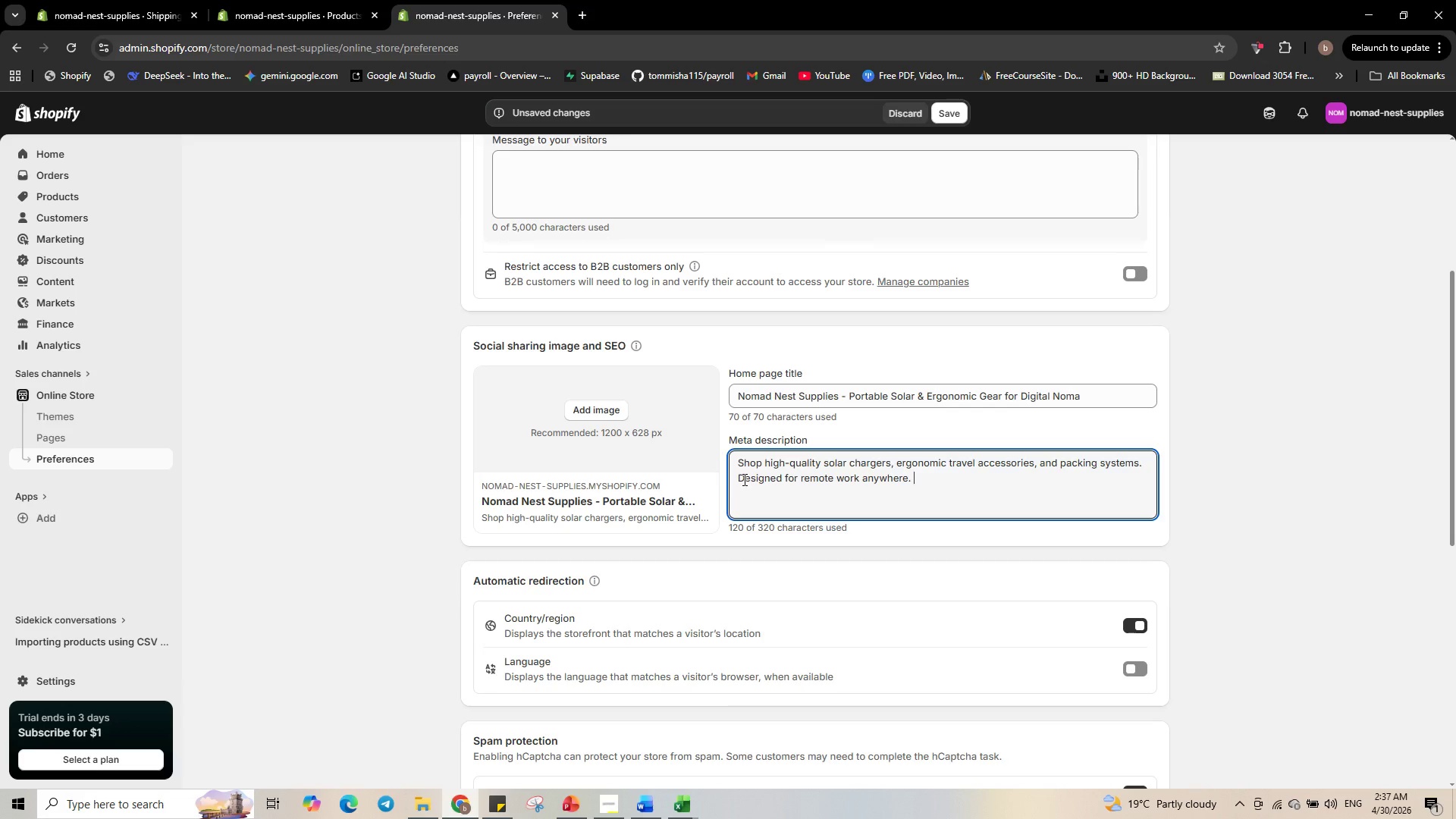 
type(Free shi)
 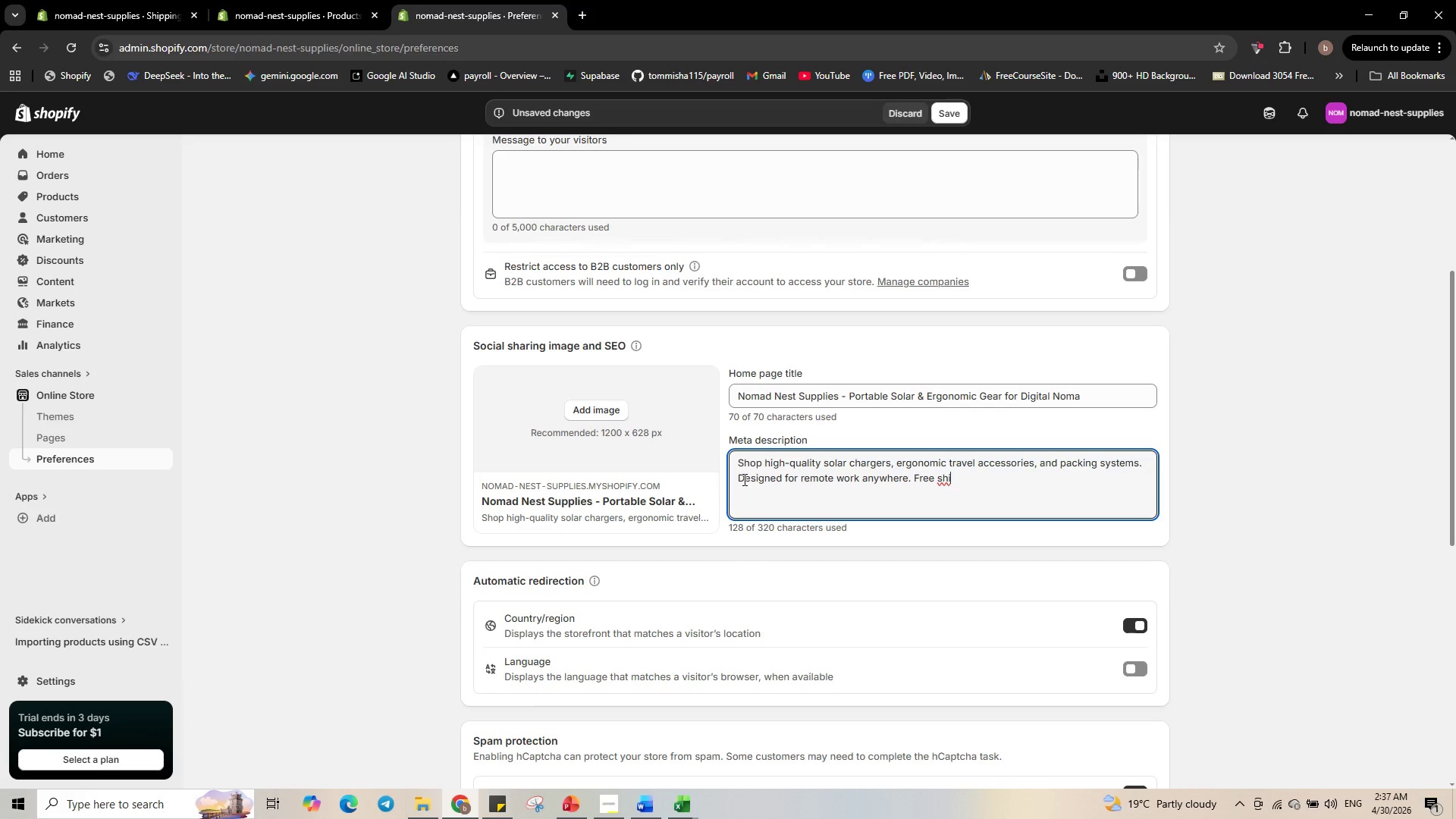 
type(pping on order over )
 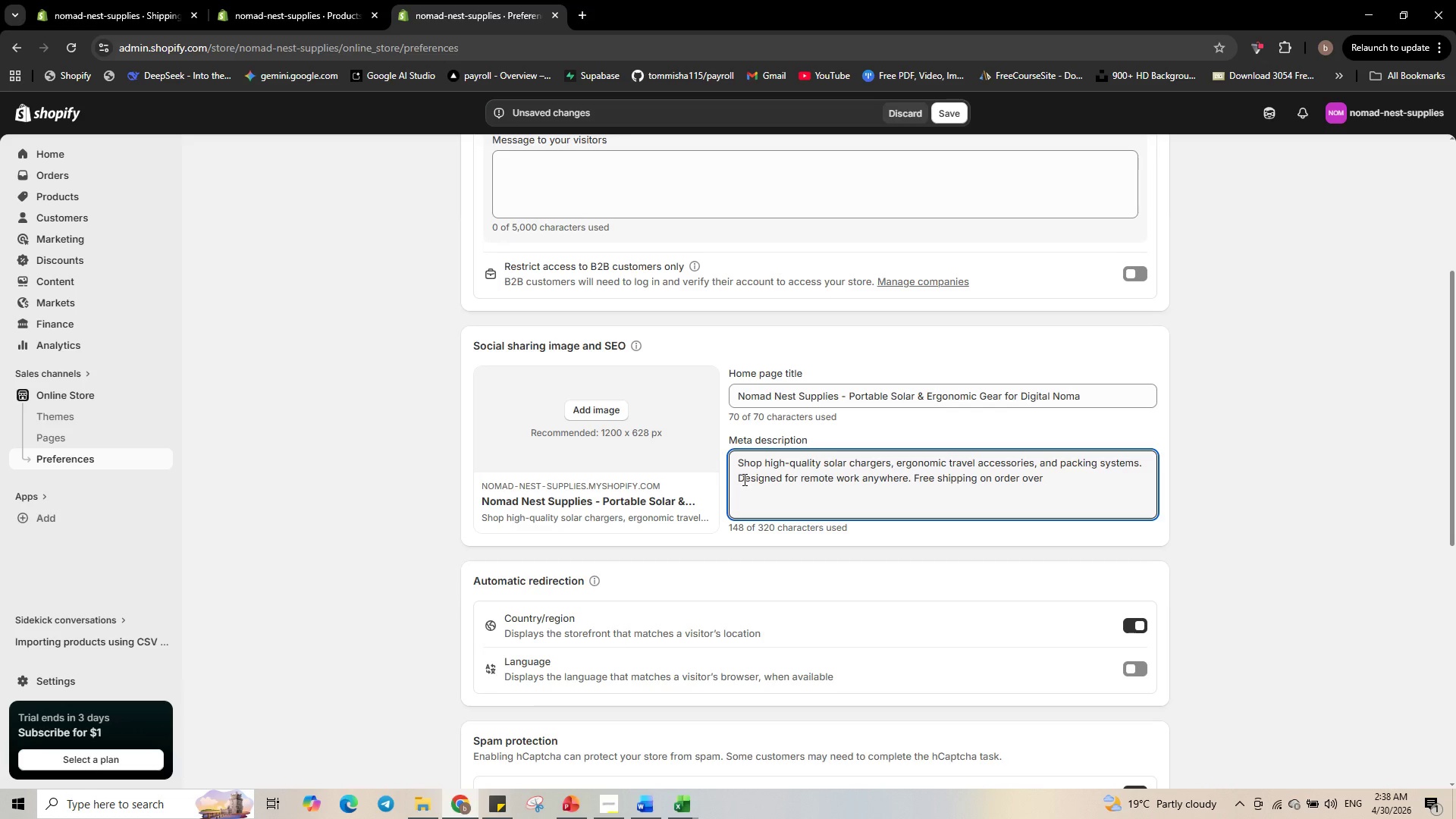 
wait(7.81)
 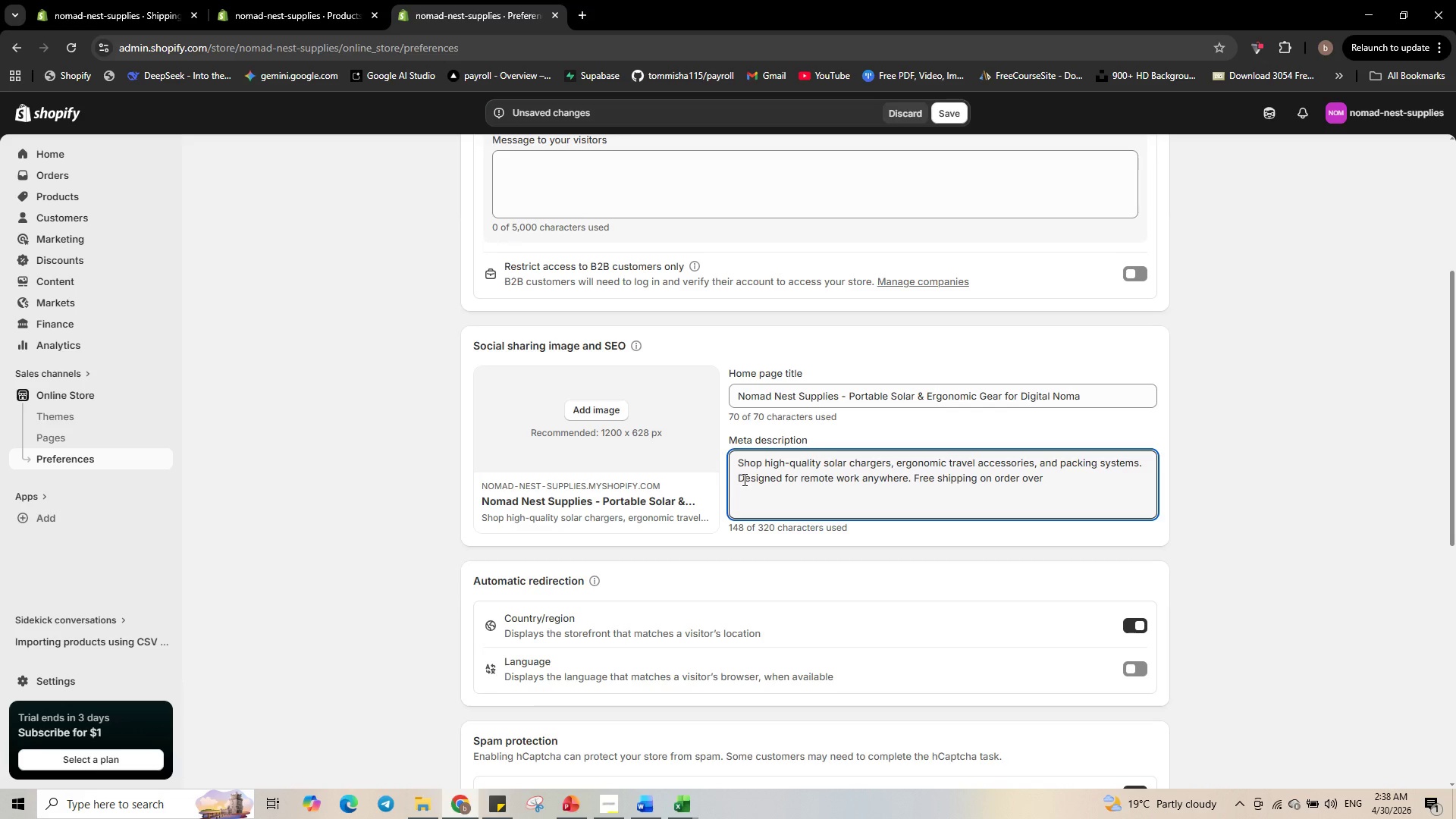 
type($50.)
 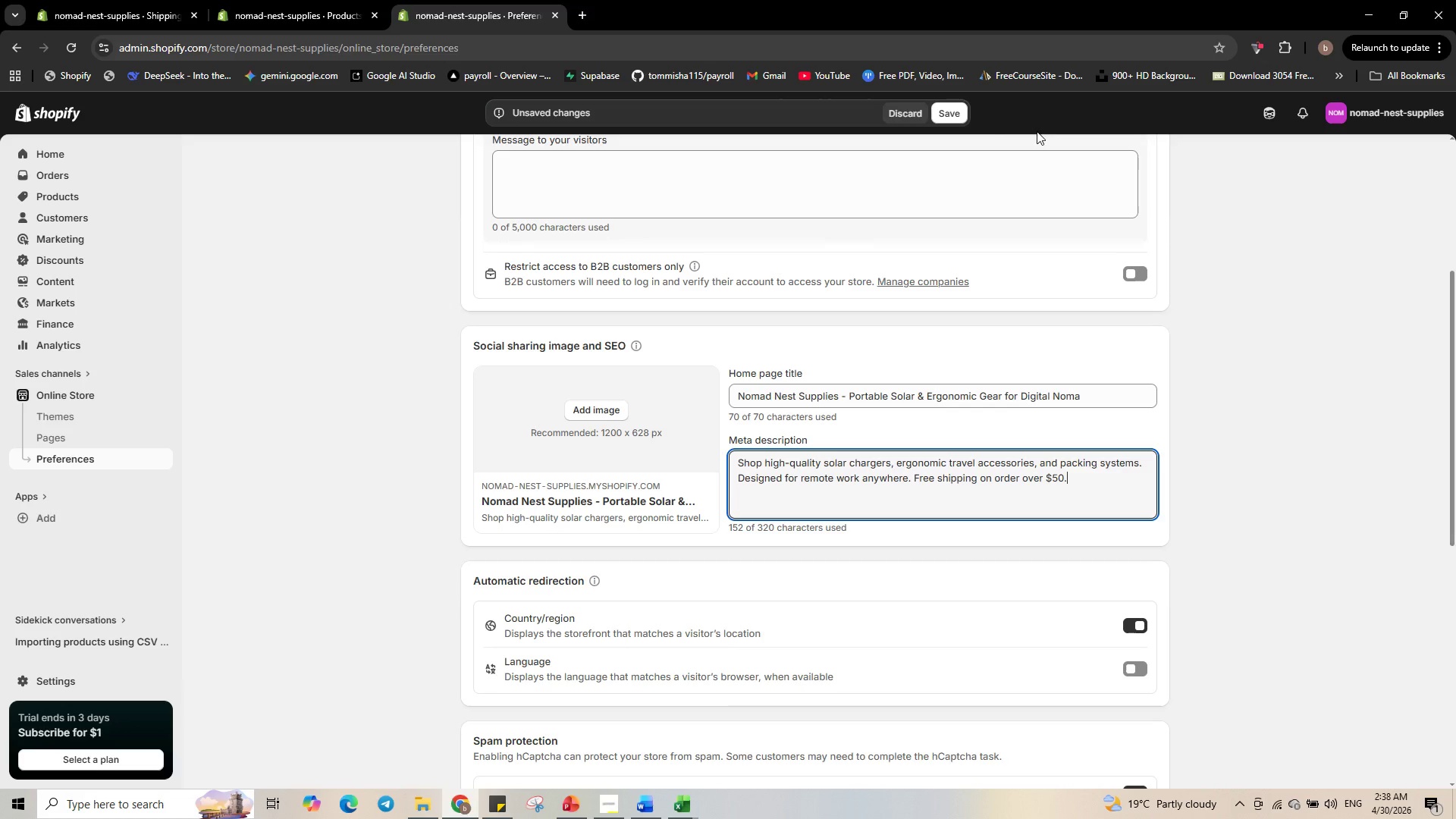 
left_click([946, 118])
 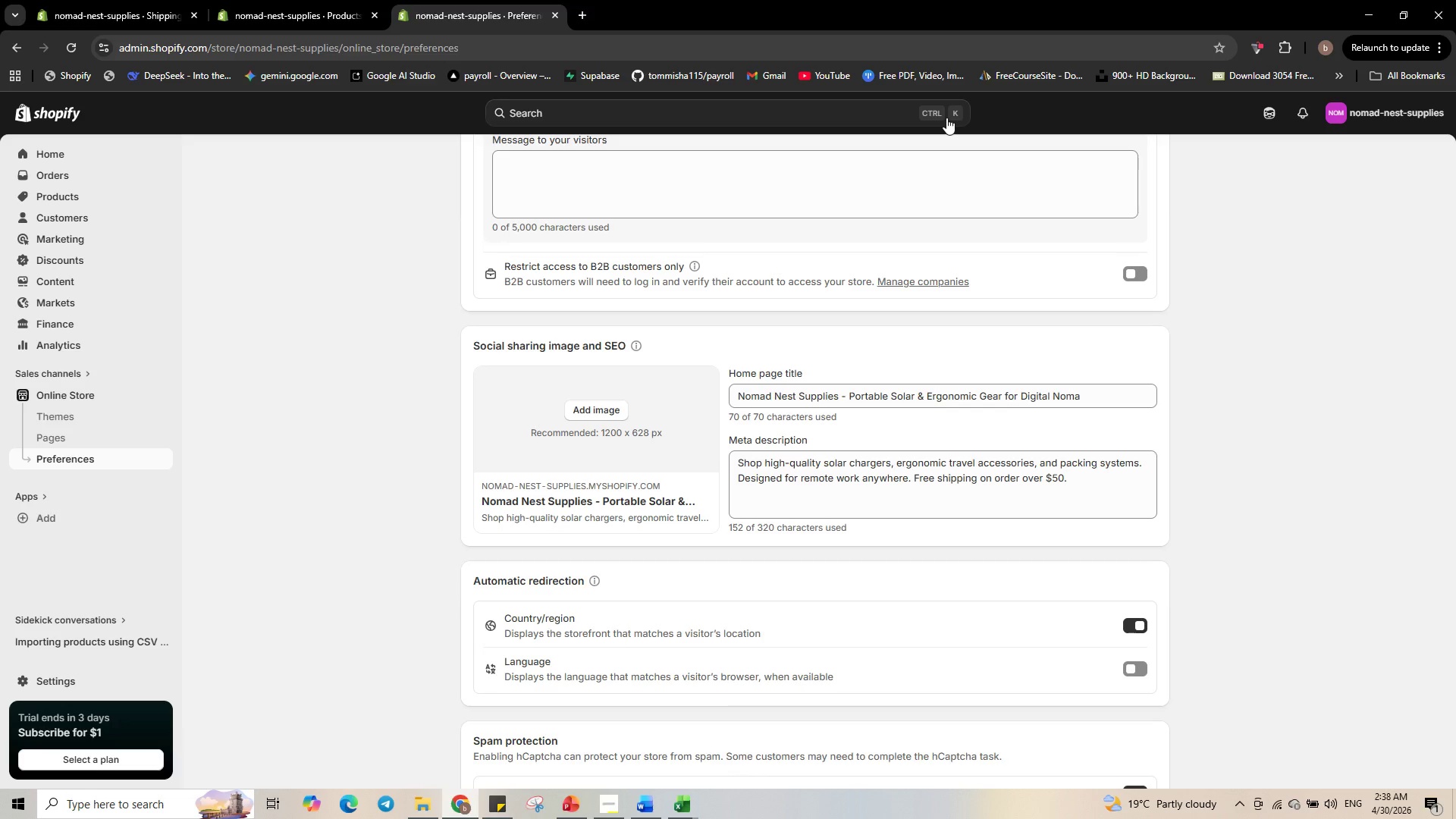 
wait(18.39)
 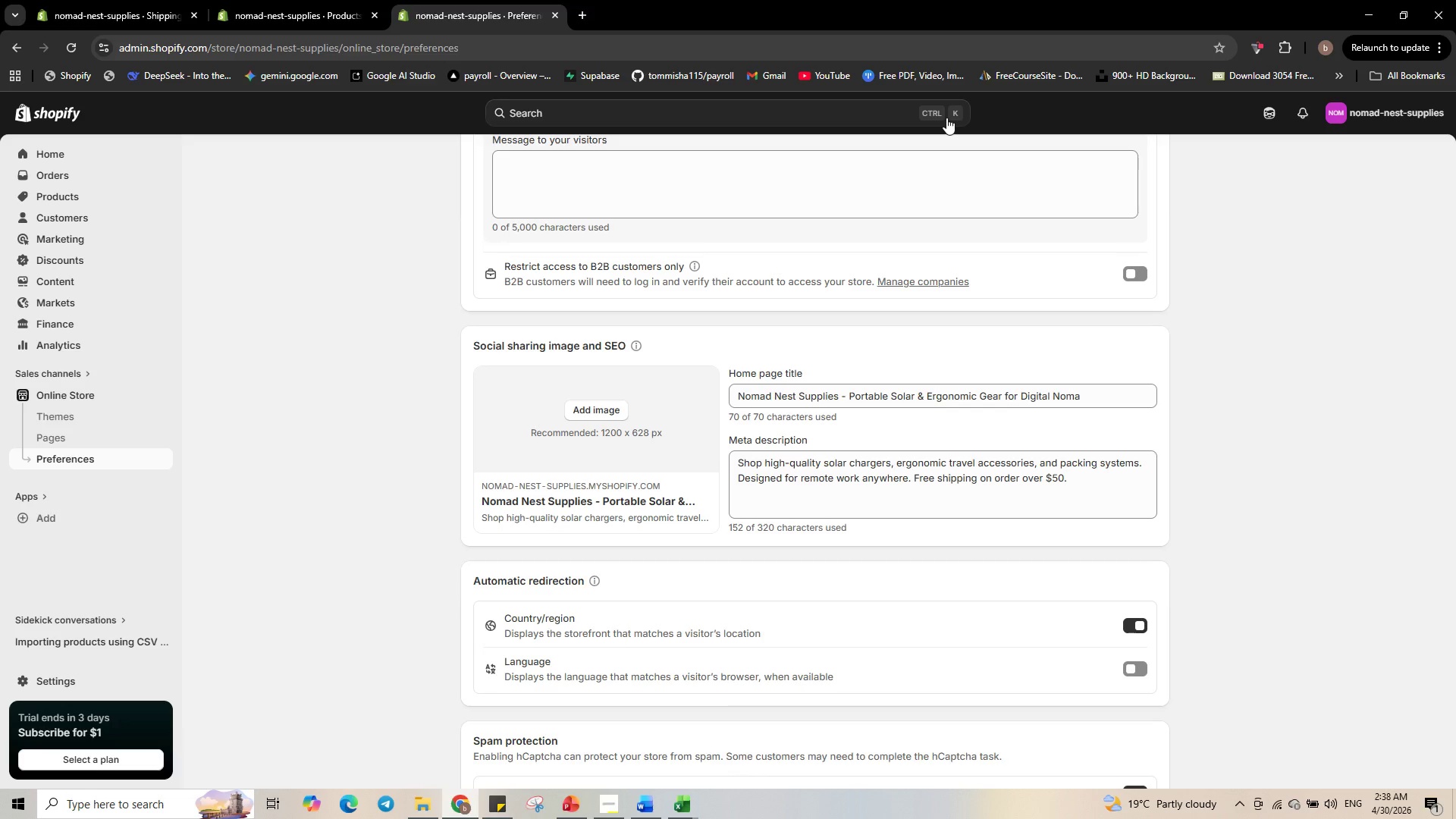 
left_click([80, 196])
 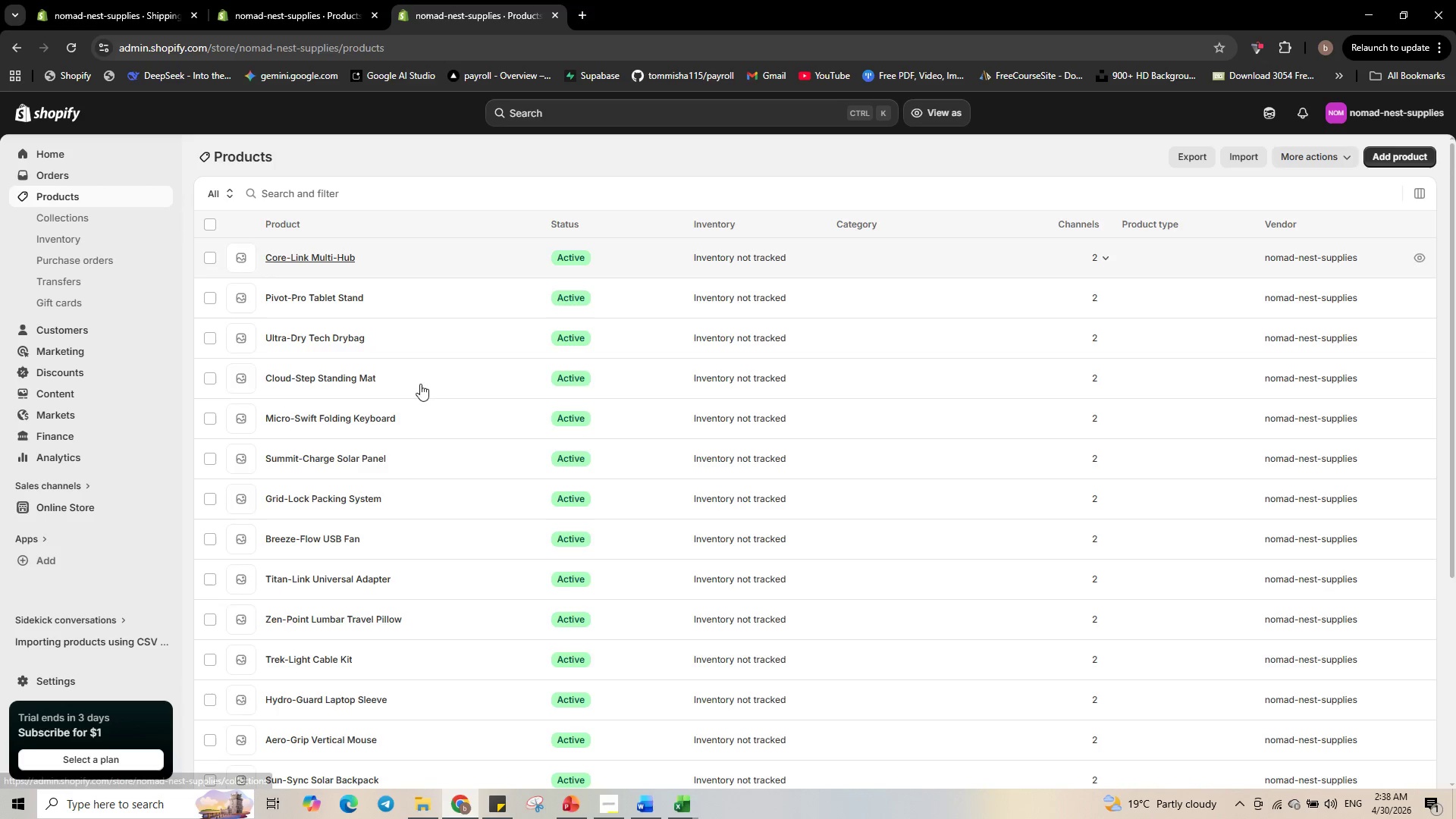 
scroll: coordinate [437, 480], scroll_direction: down, amount: 6.0
 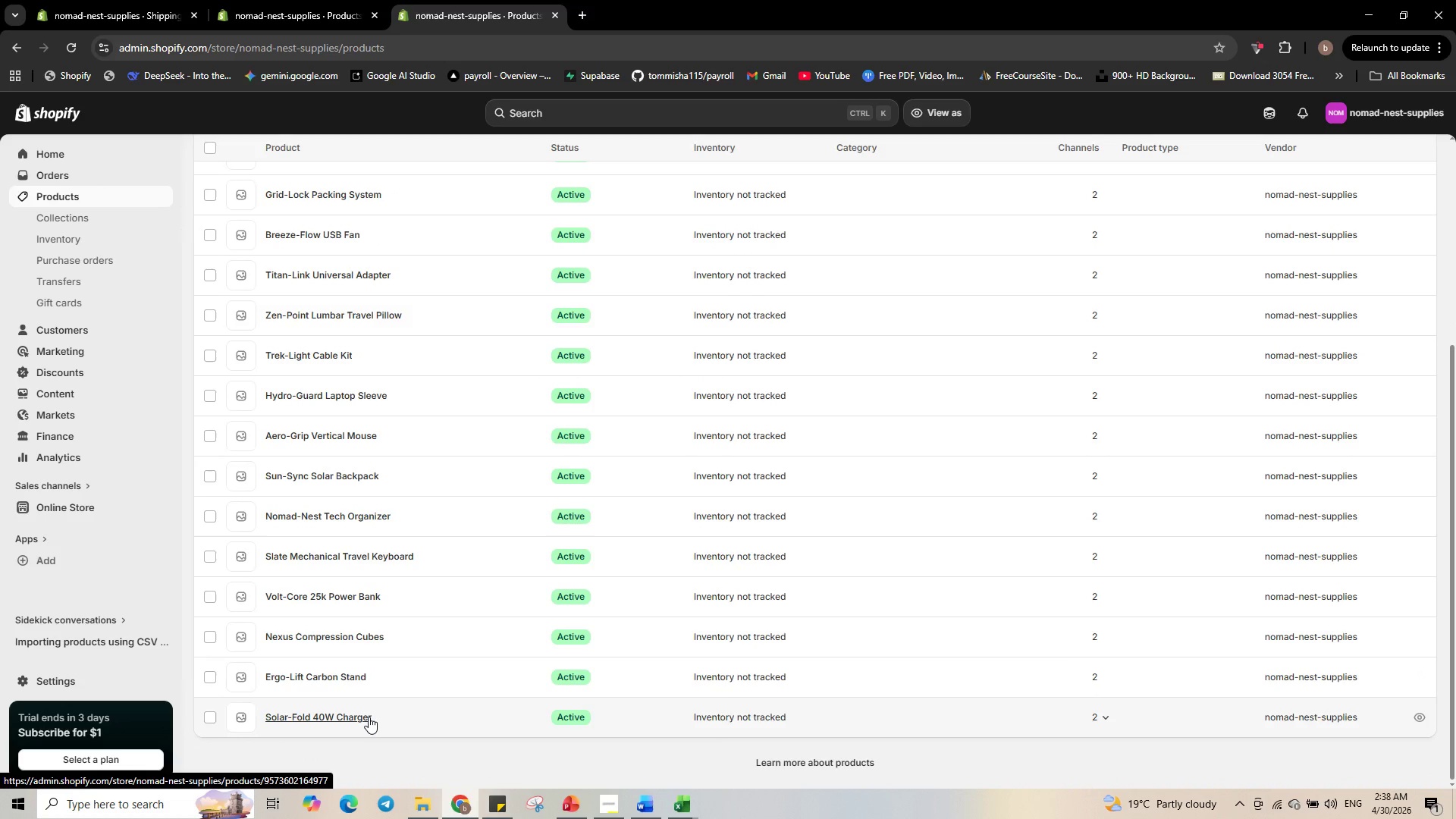 
left_click([369, 717])
 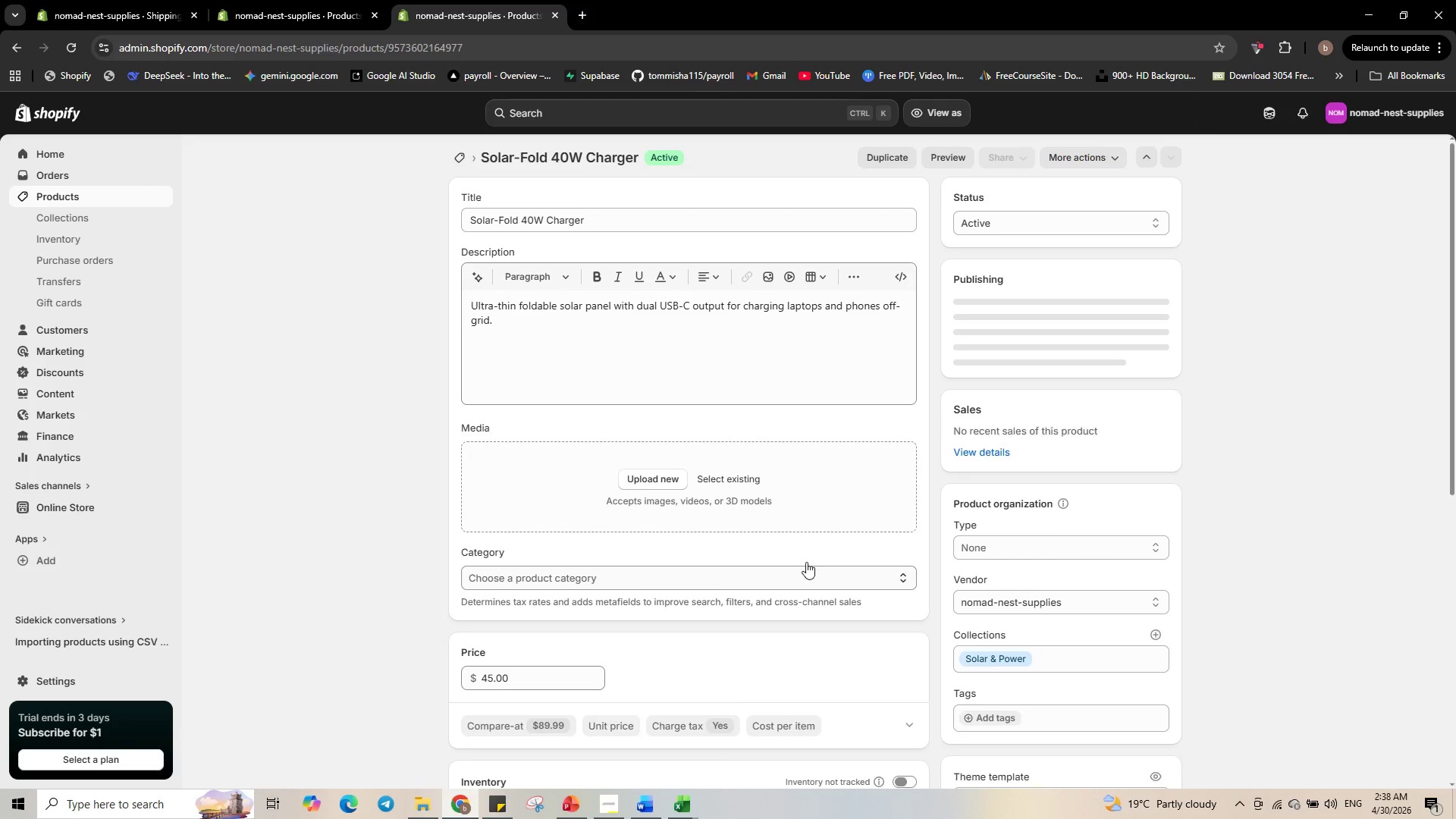 
wait(5.38)
 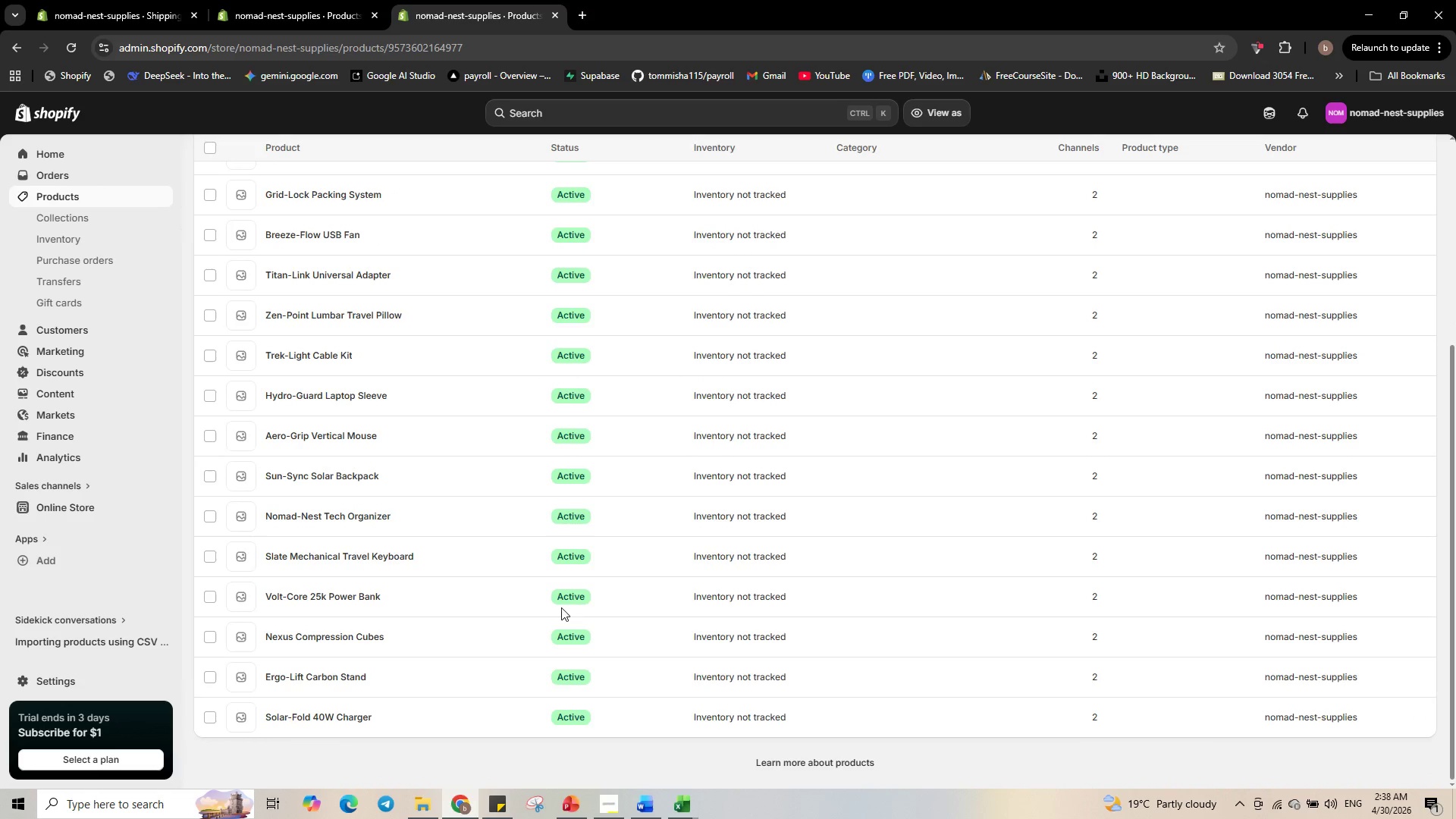 
scroll: coordinate [732, 540], scroll_direction: down, amount: 8.0
 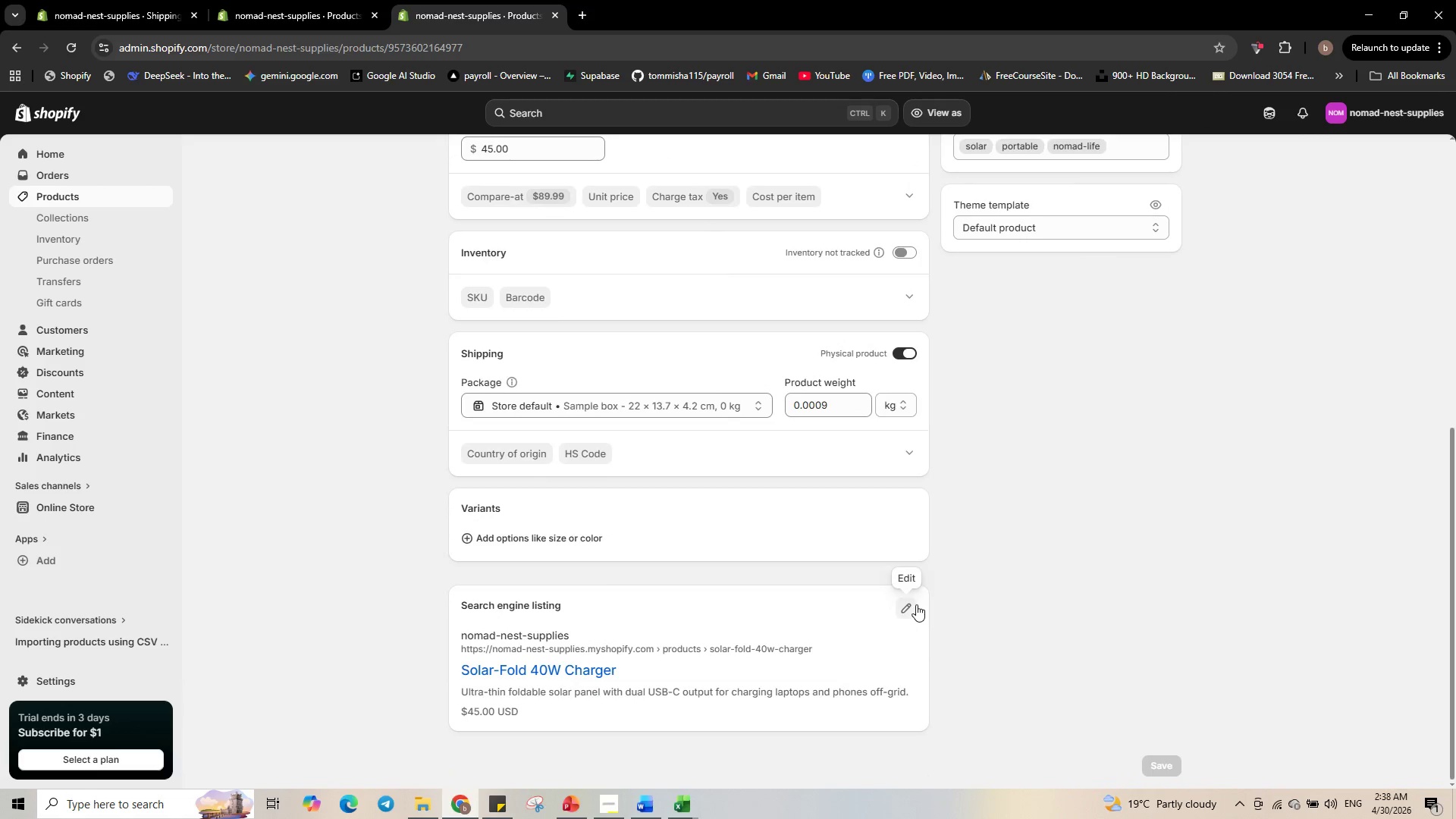 
left_click([916, 604])
 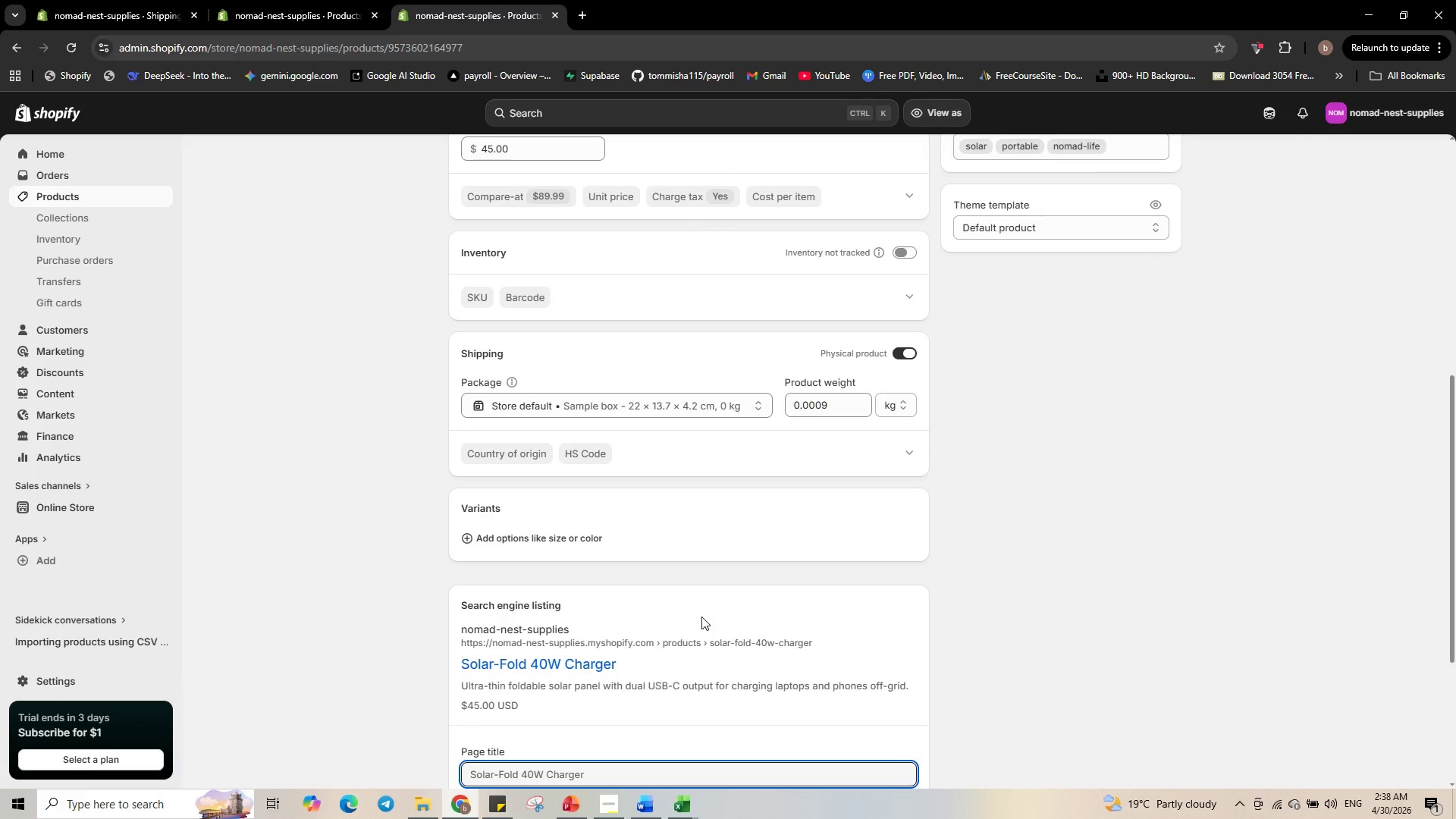 
scroll: coordinate [701, 610], scroll_direction: down, amount: 7.0
 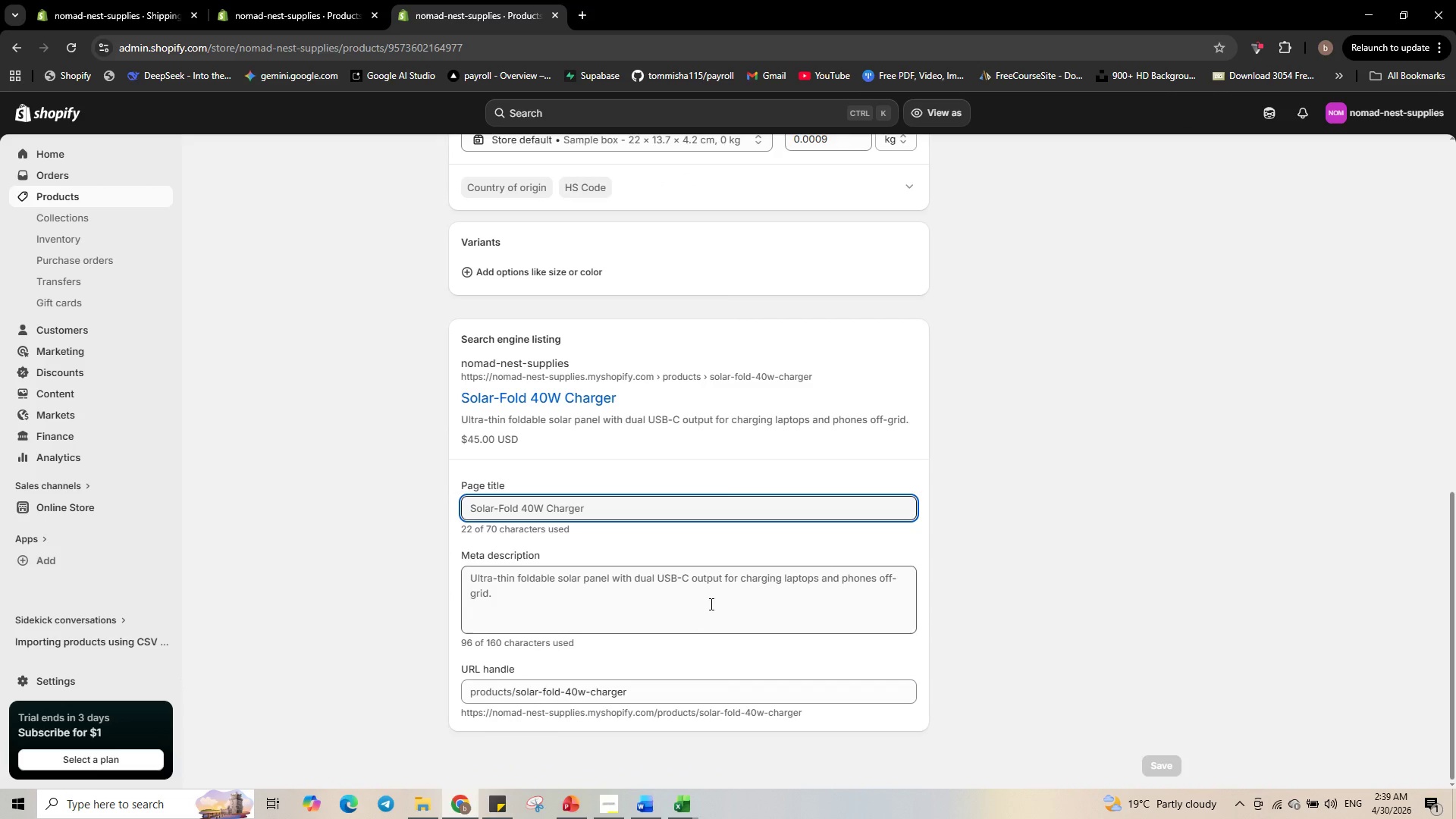 
wait(38.89)
 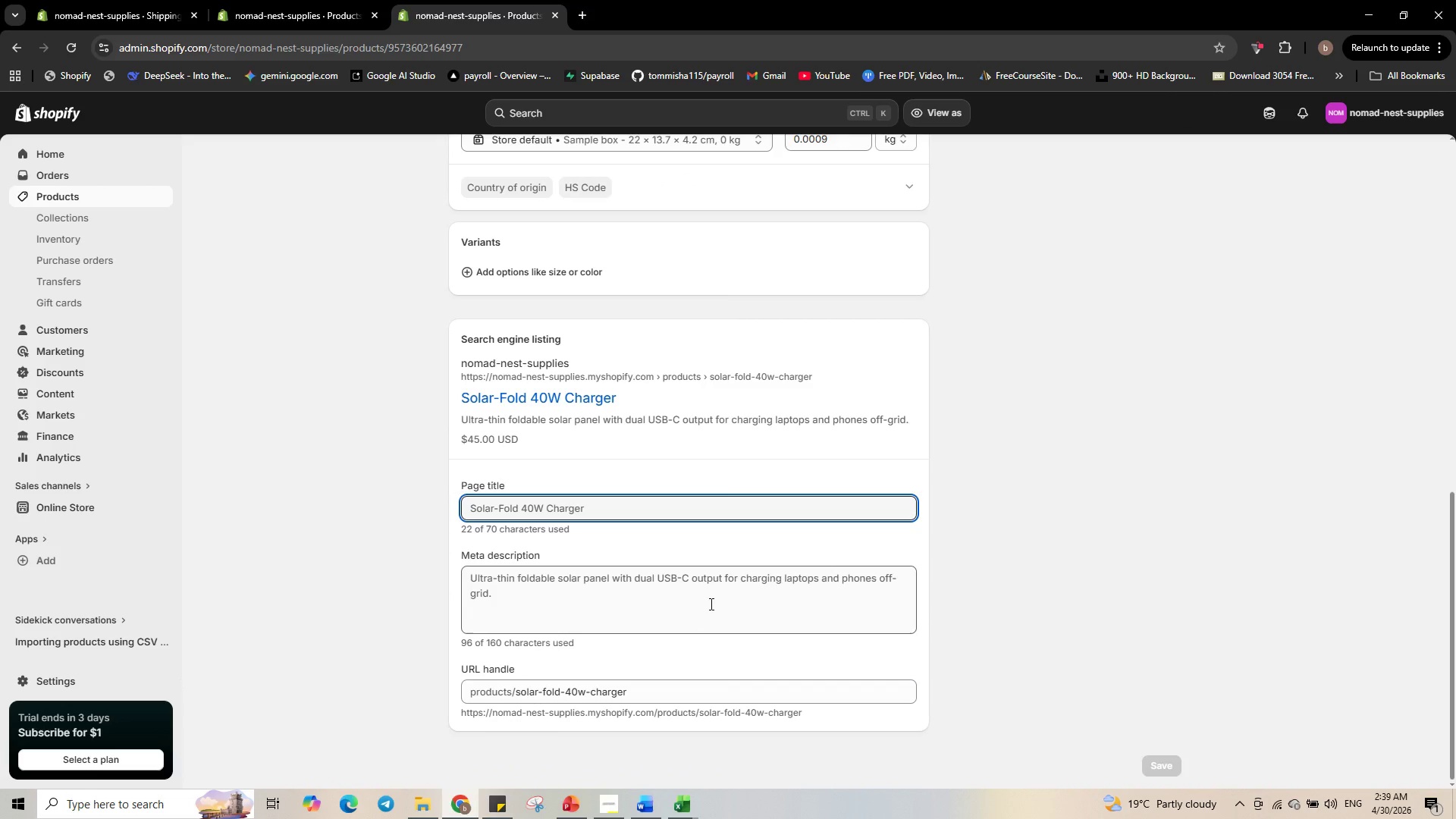 
left_click([623, 507])
 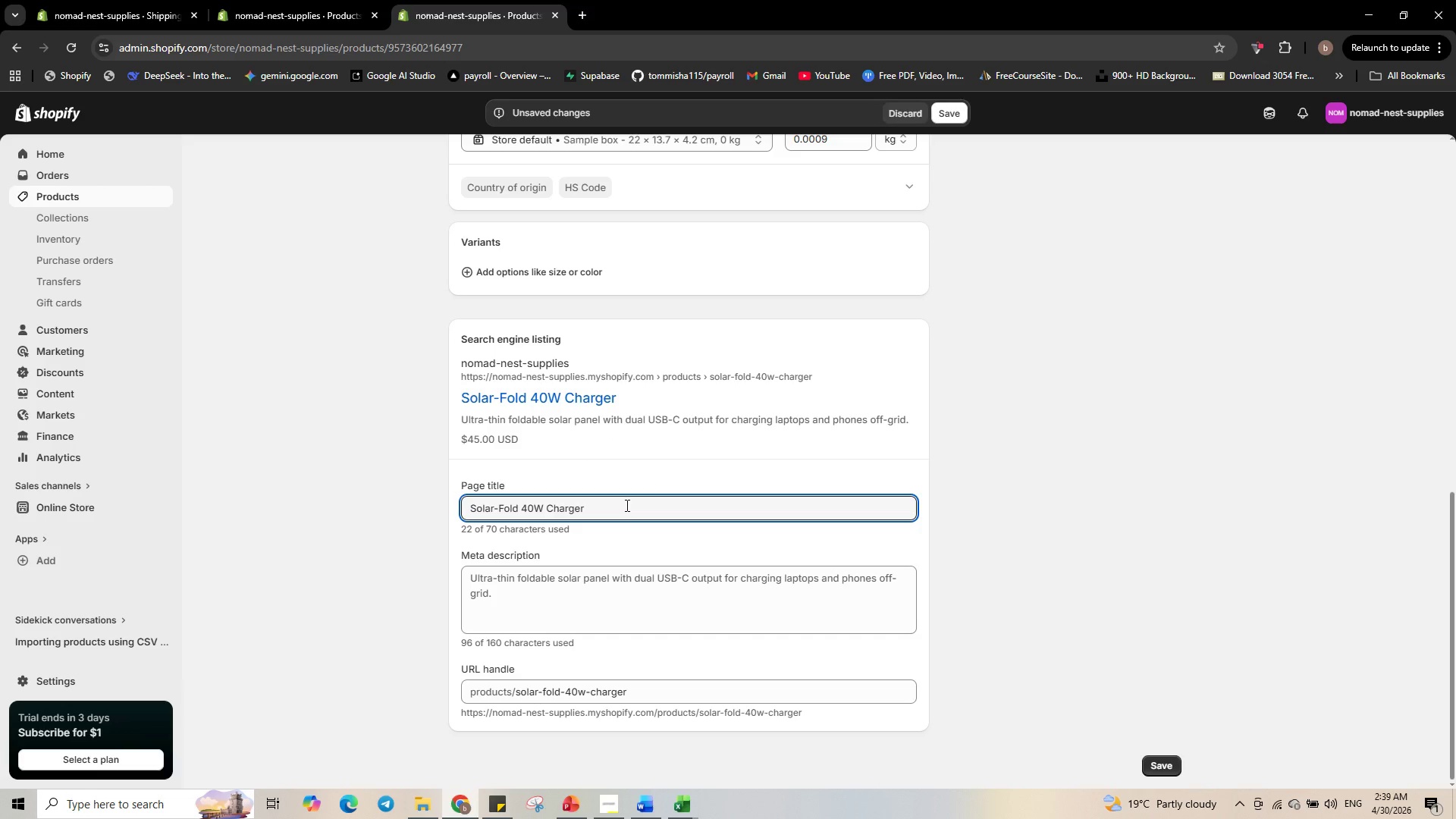 
type( - portabke )
 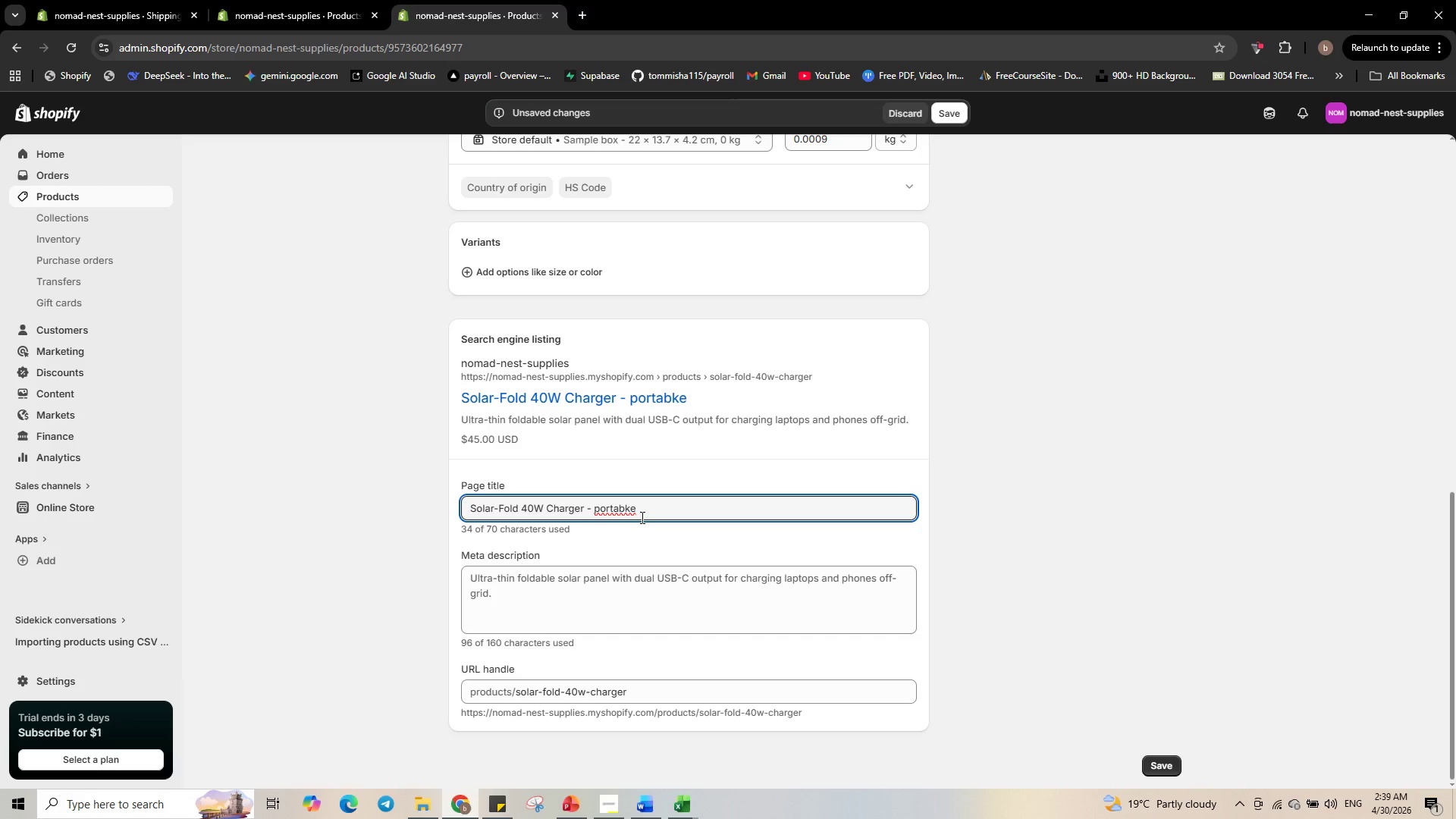 
key(ArrowLeft)
 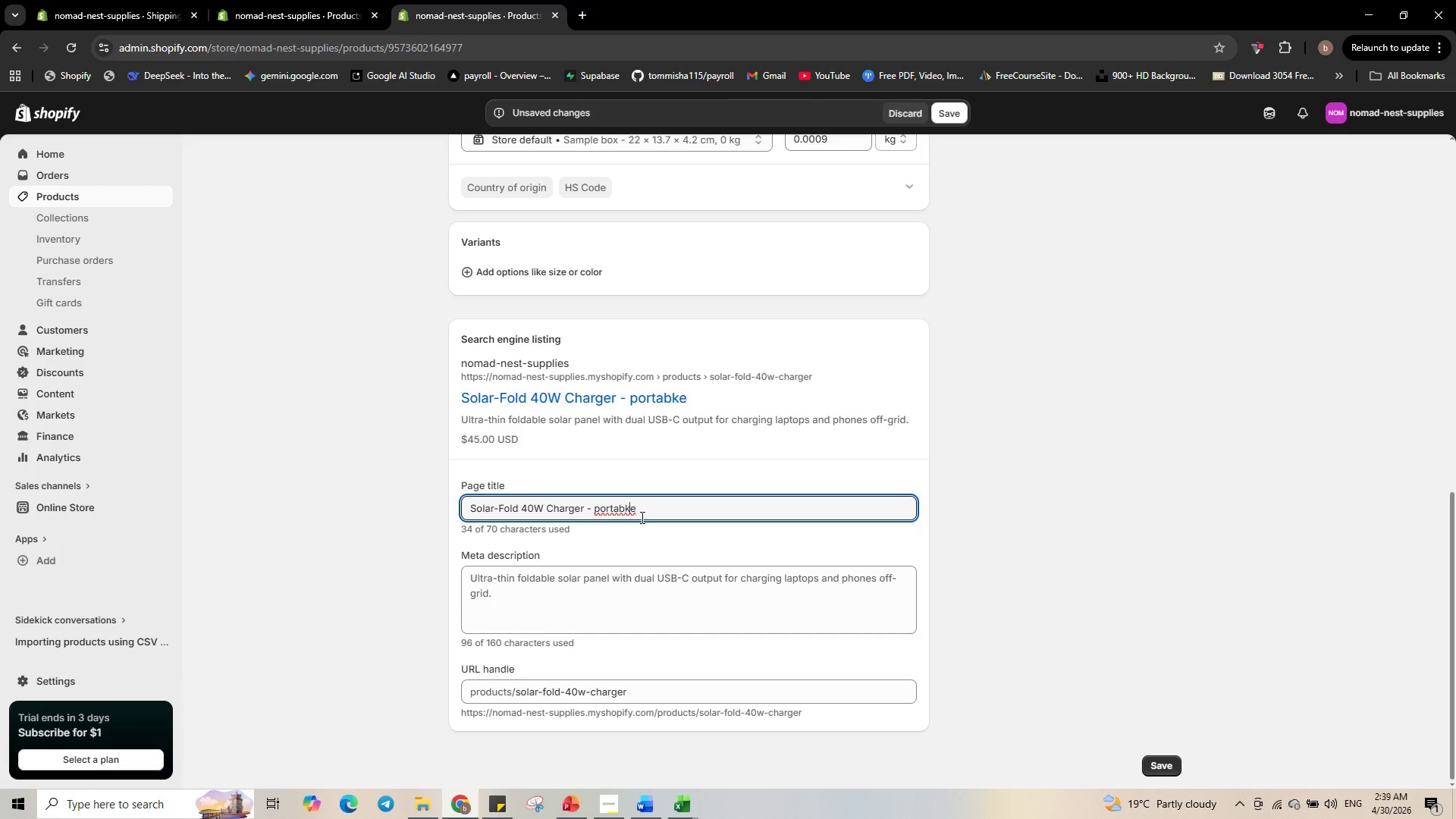 
key(ArrowLeft)
 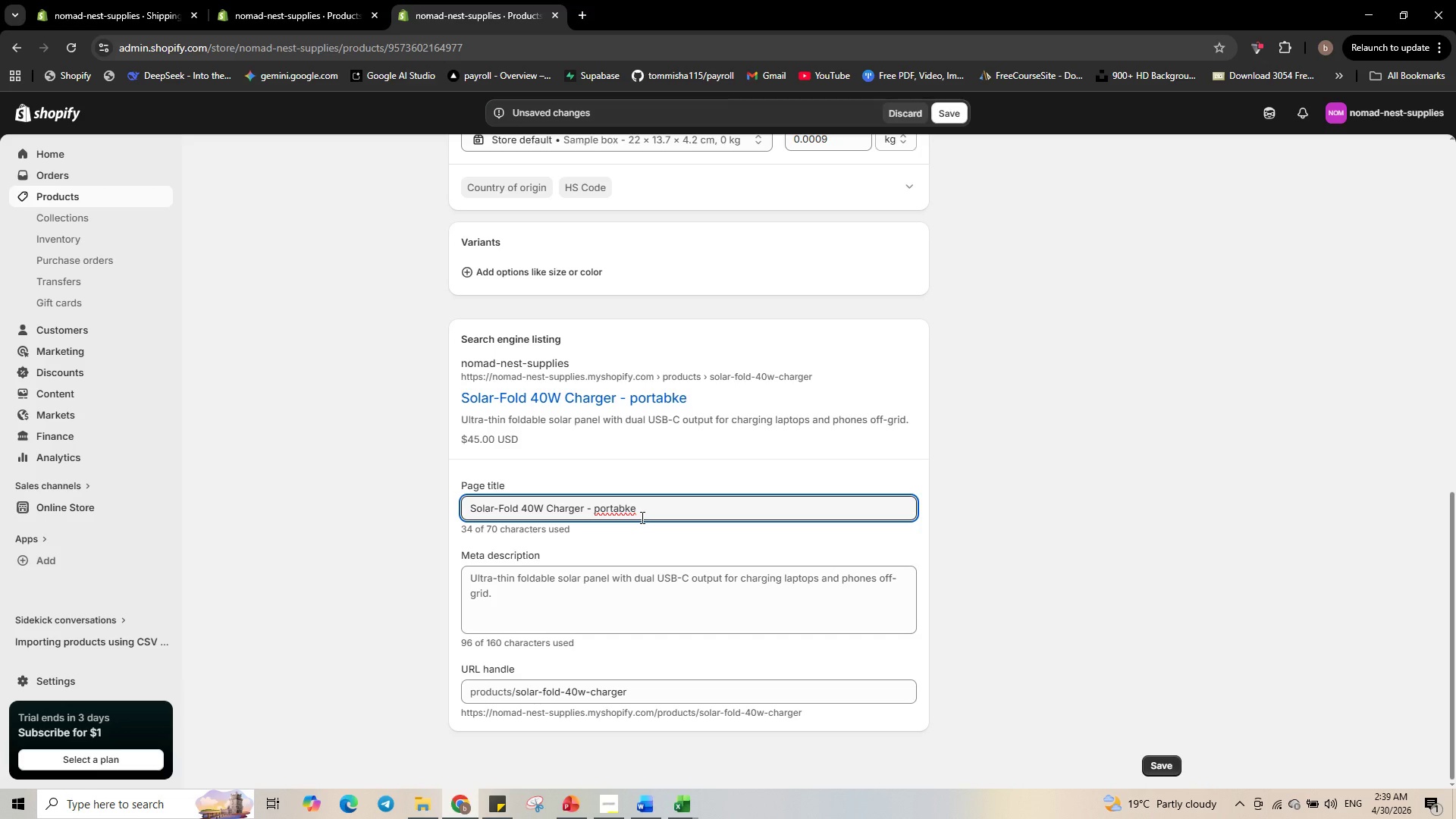 
key(Backspace)
 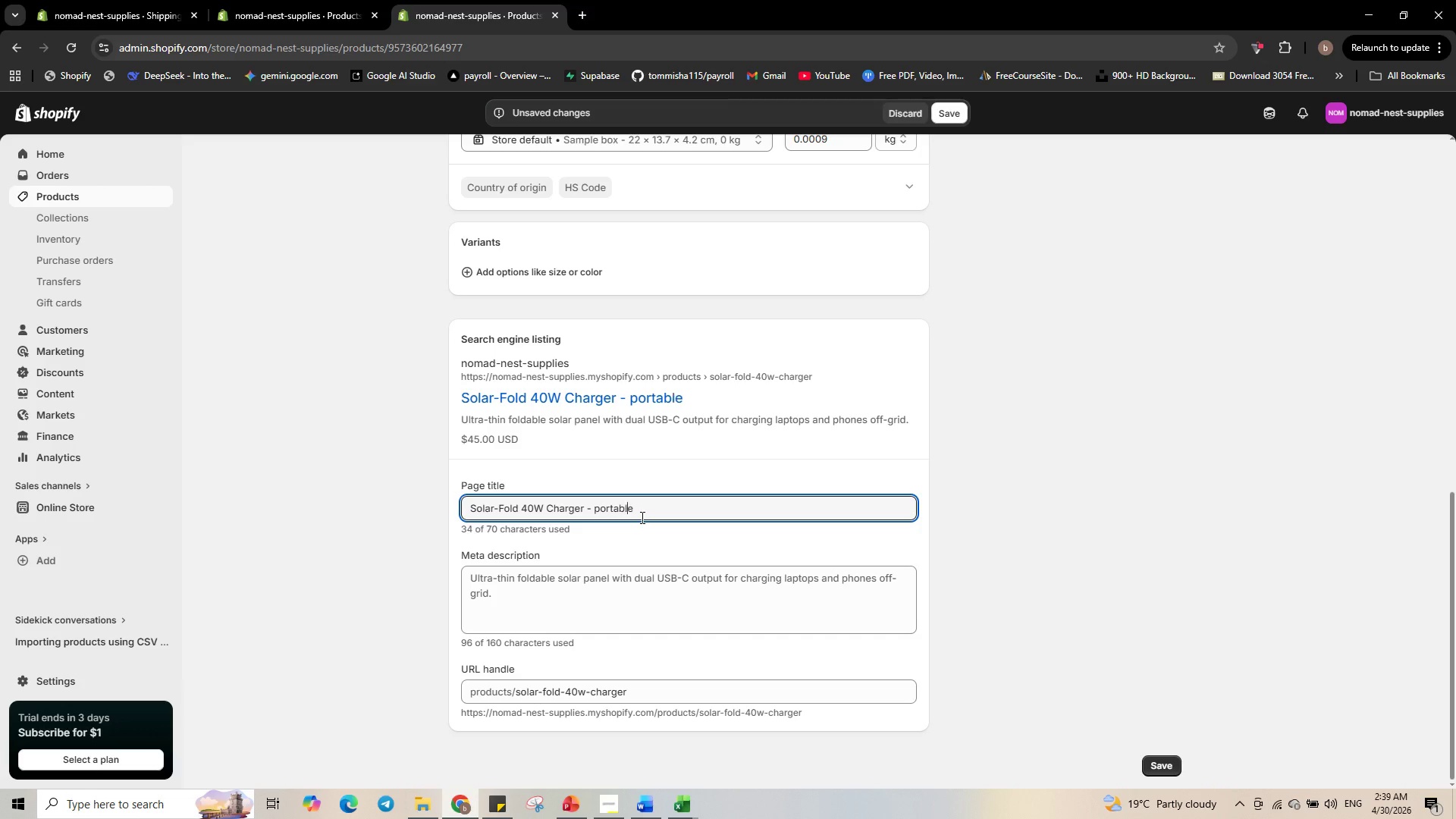 
key(L)
 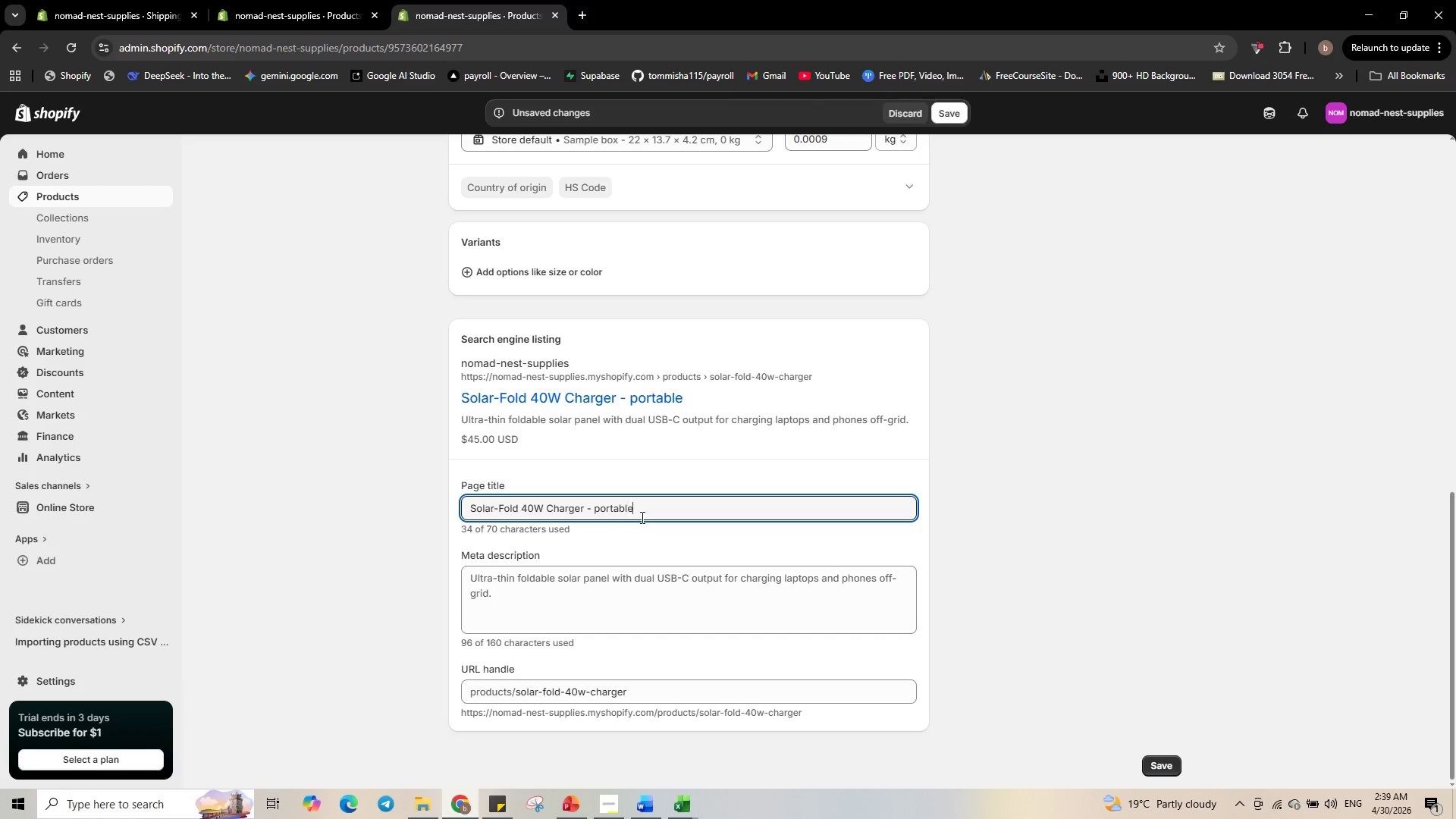 
key(ArrowRight)
 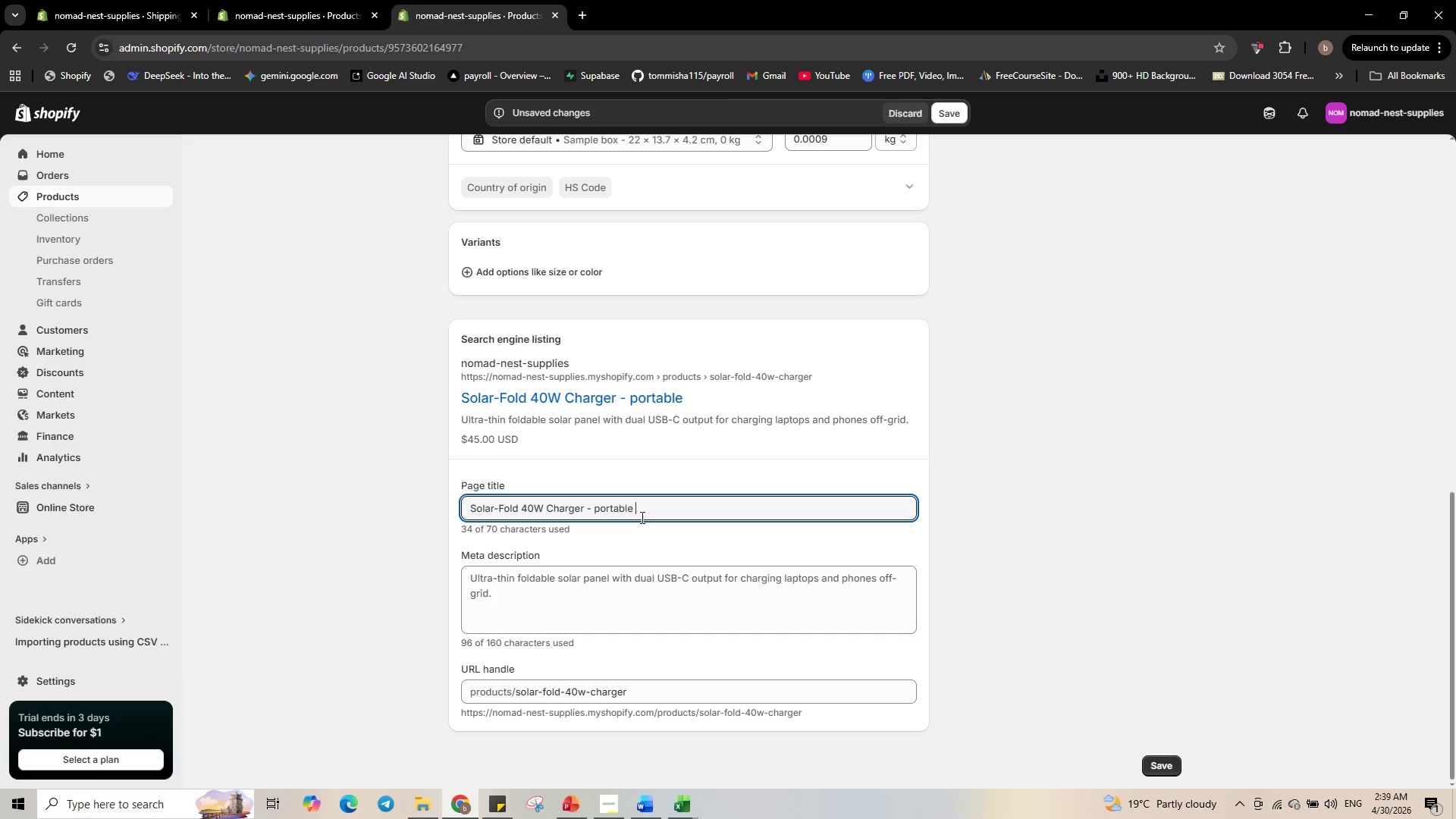 
key(ArrowRight)
 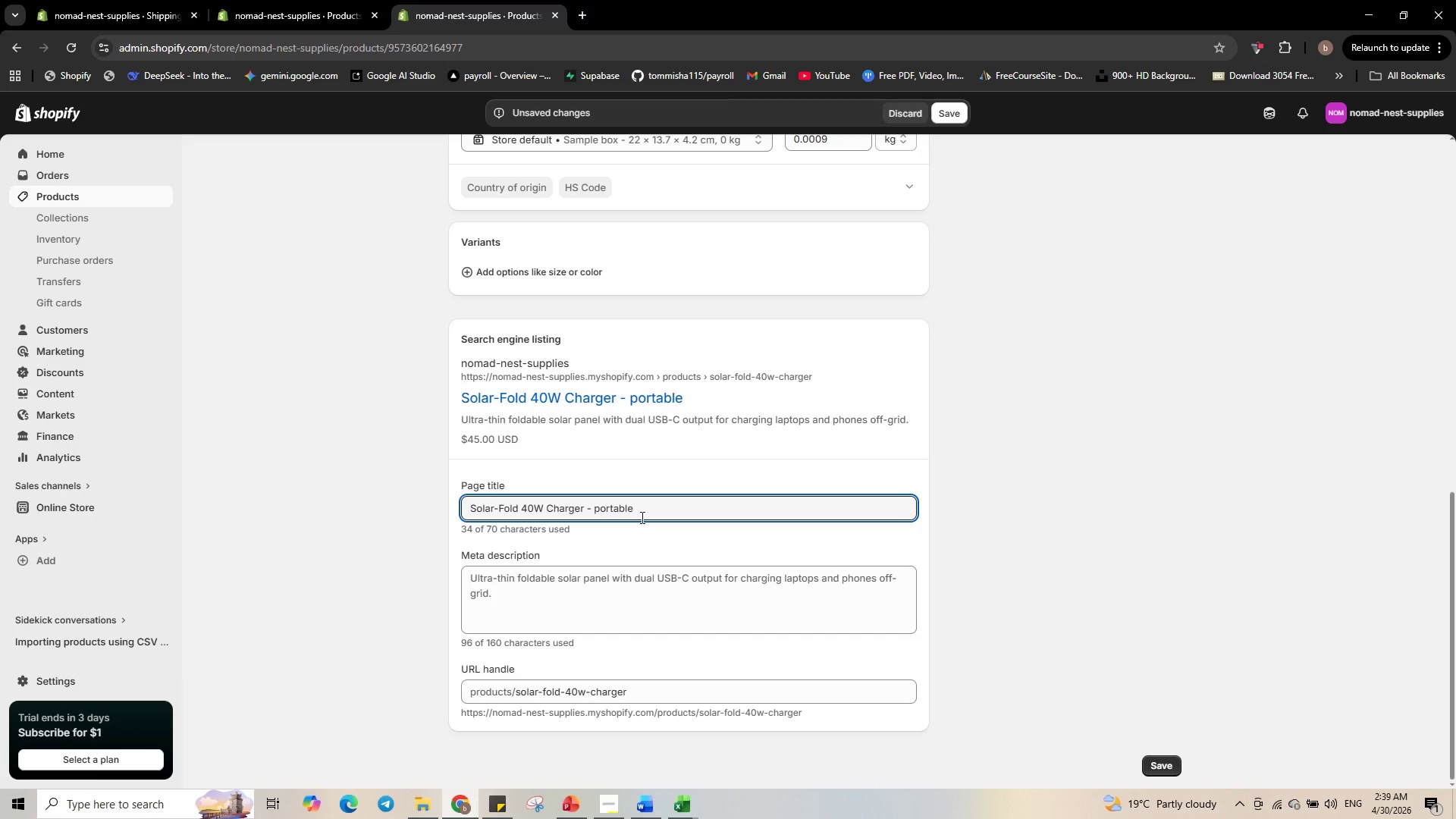 
type(USB-C solar panel )
 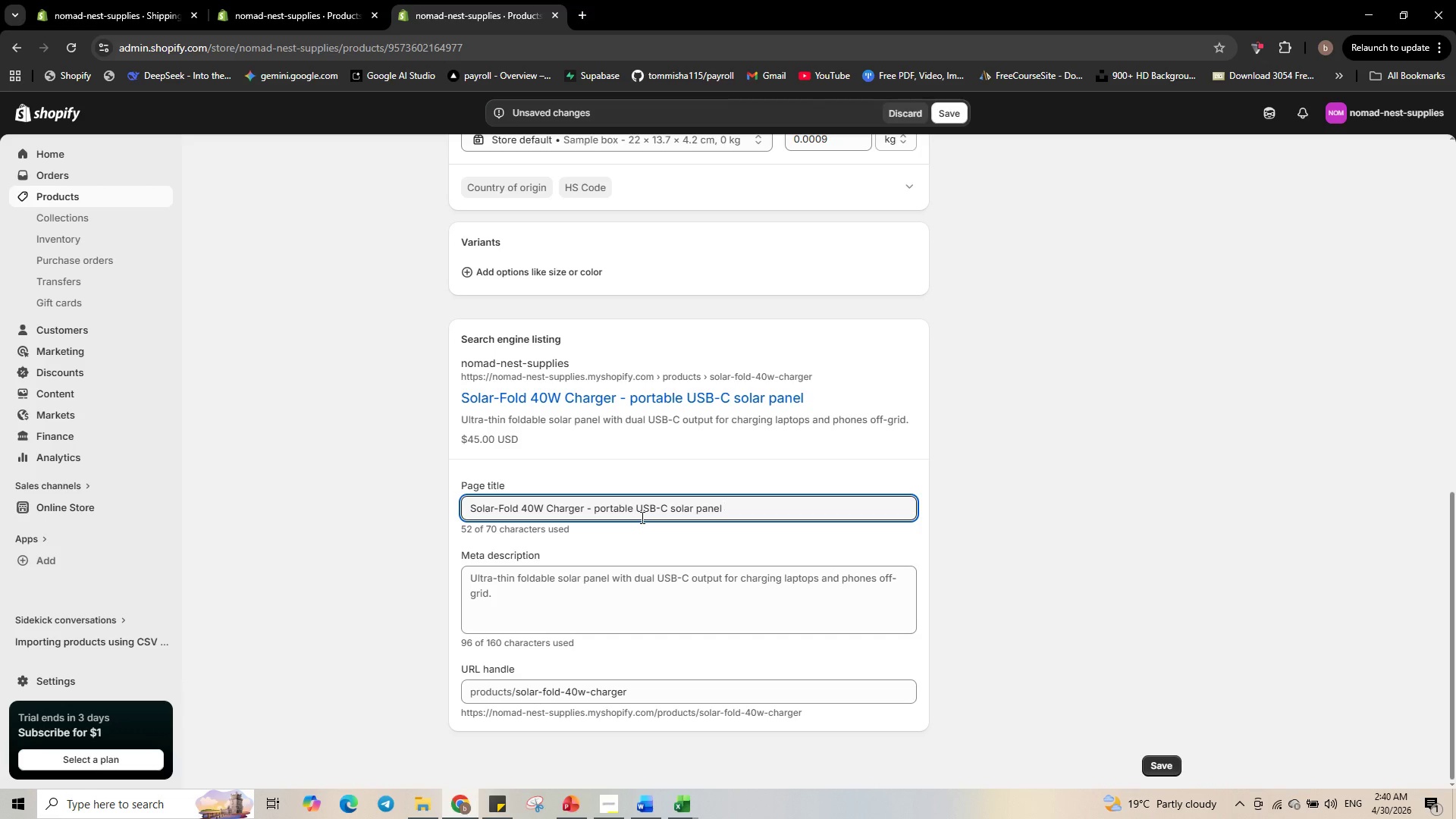 
type(for laptops)
 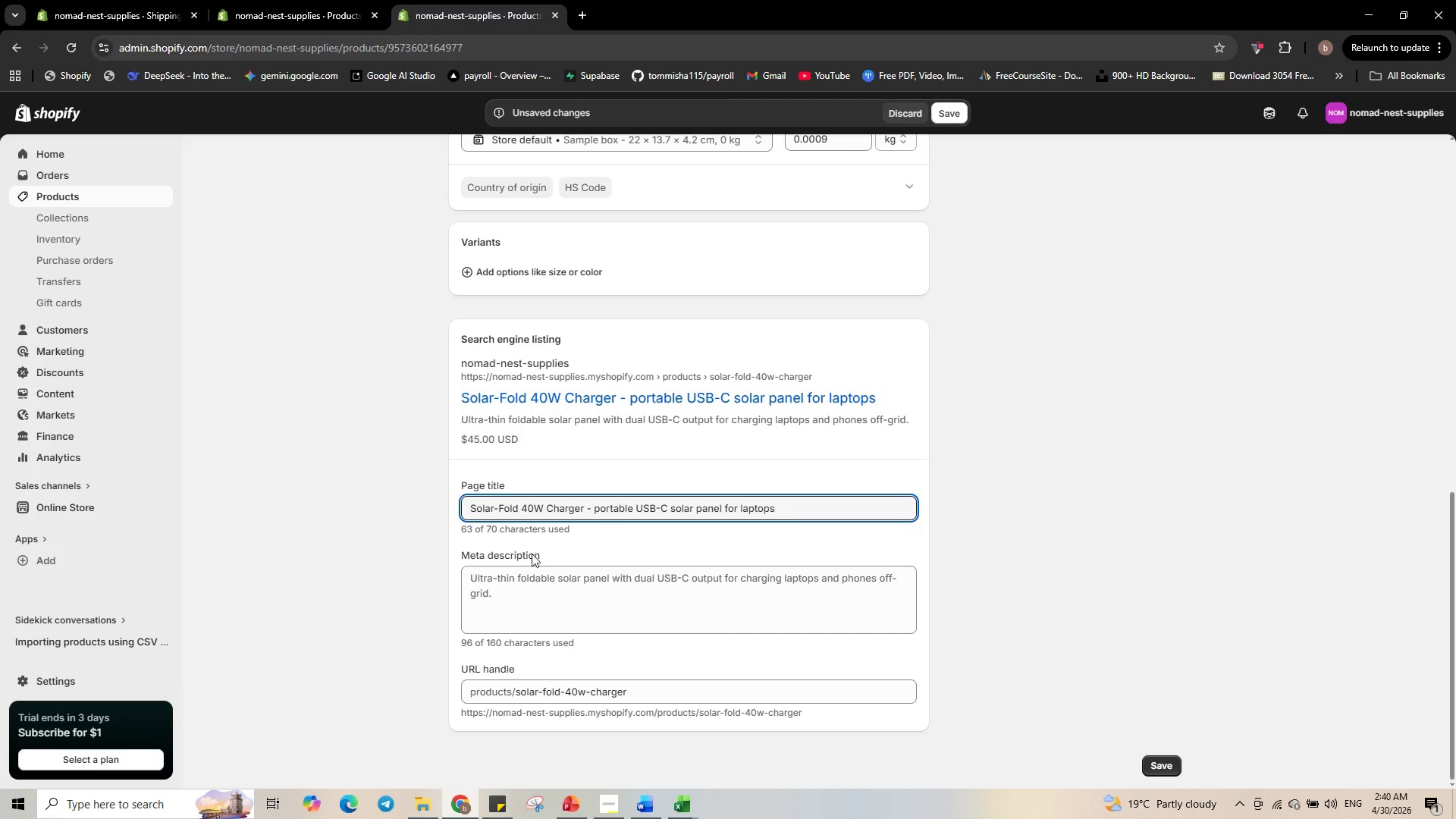 
left_click([535, 601])
 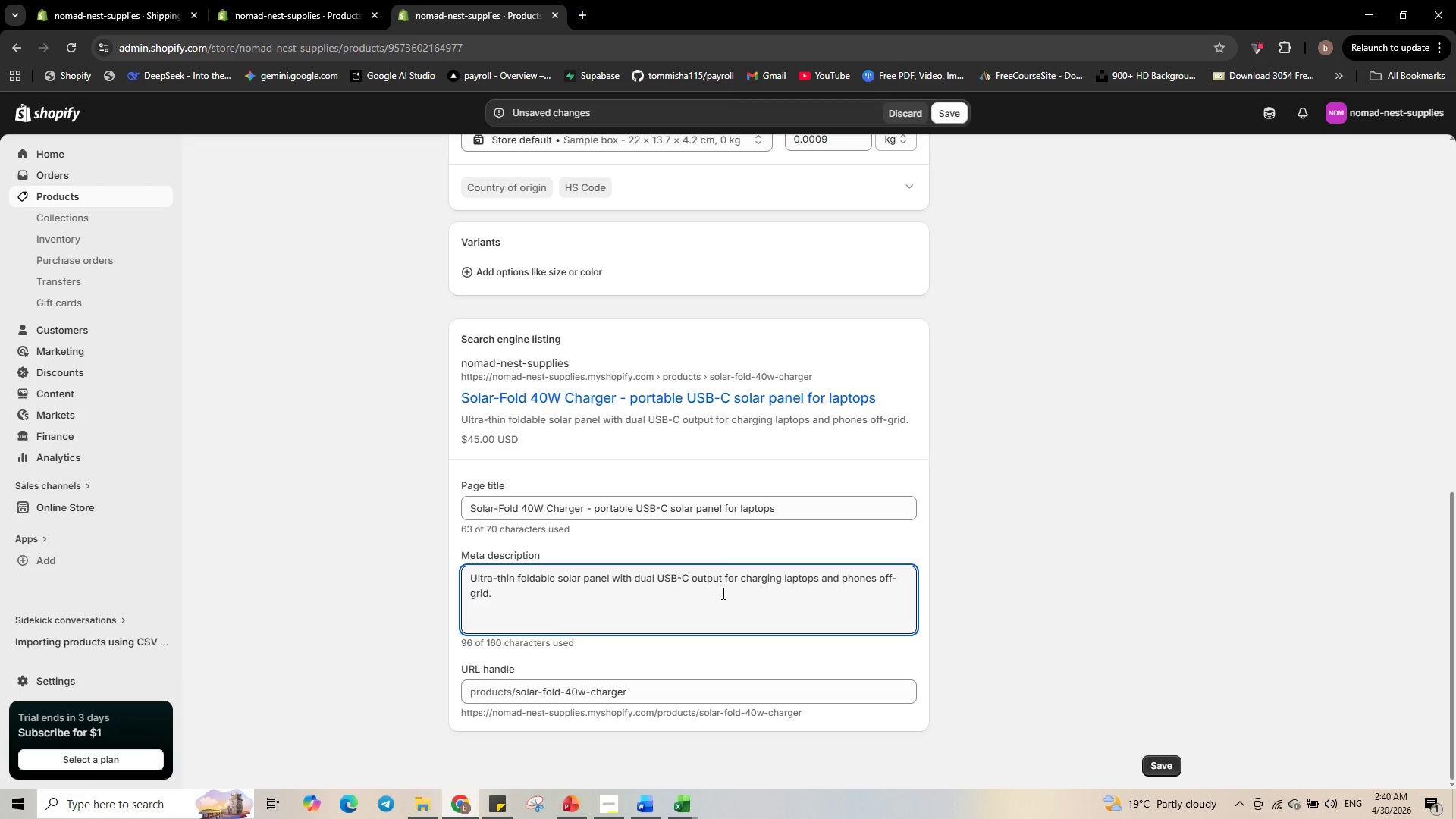 
wait(14.0)
 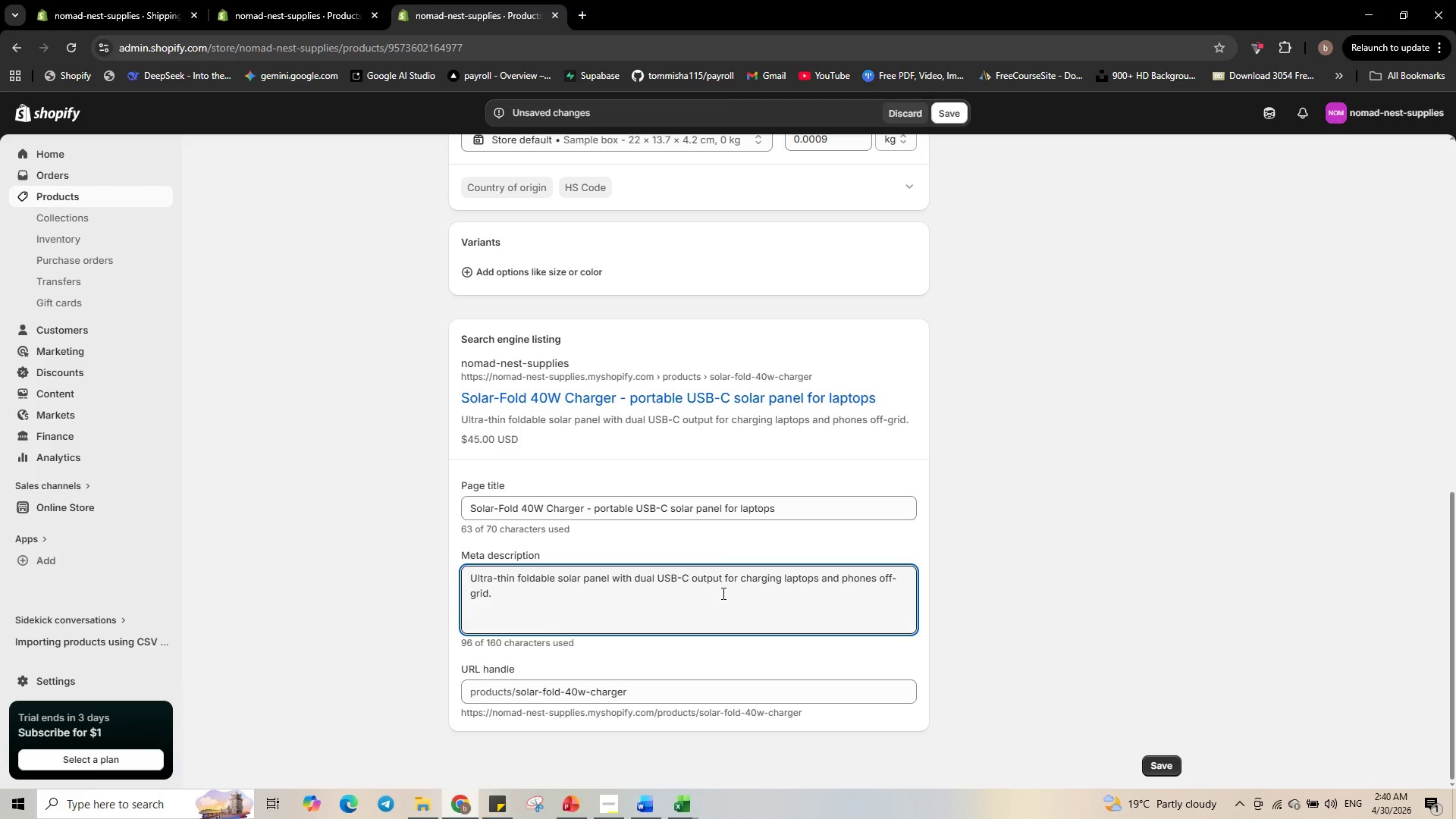 
left_click([723, 580])
 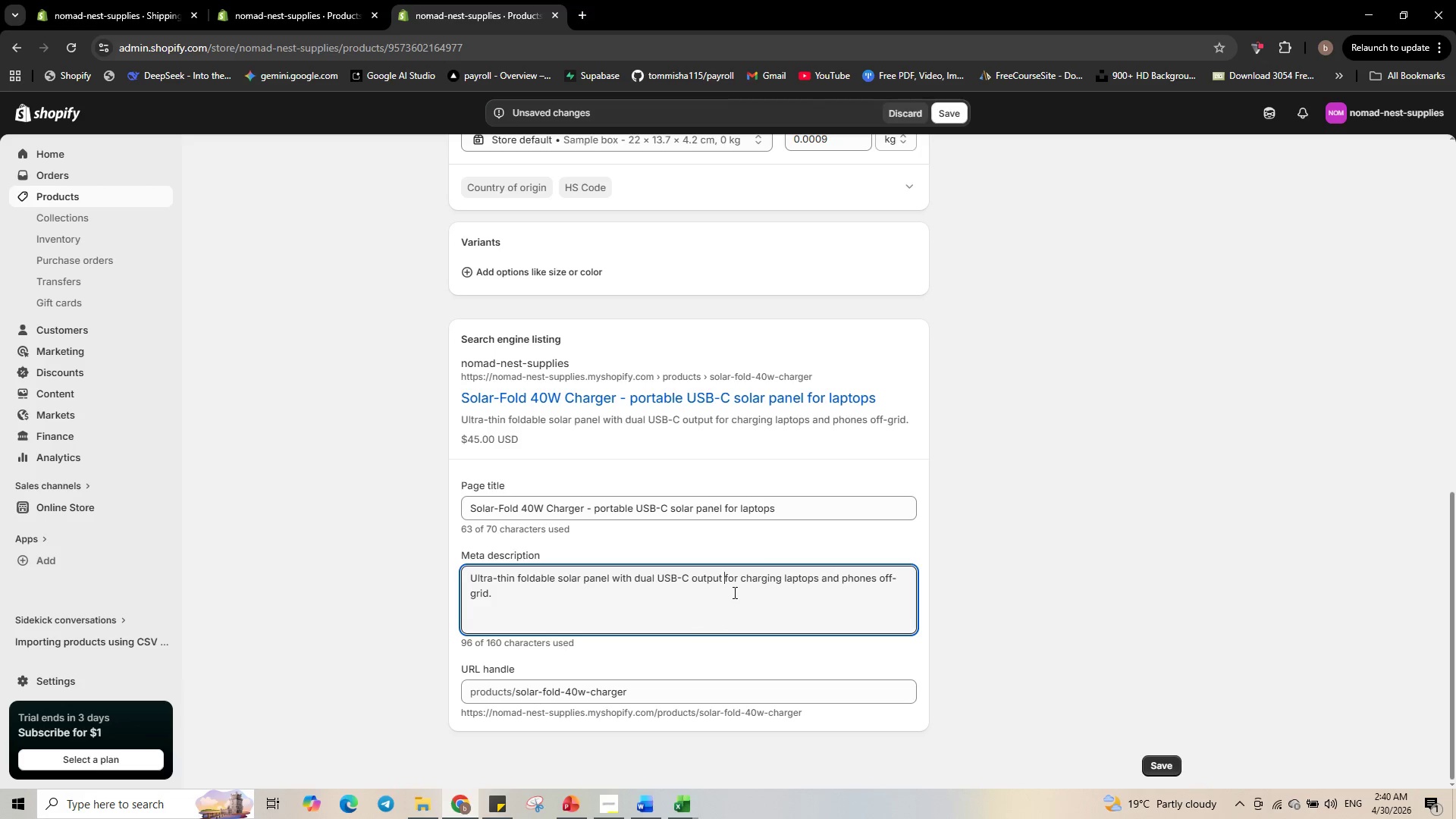 
key(Backspace)
 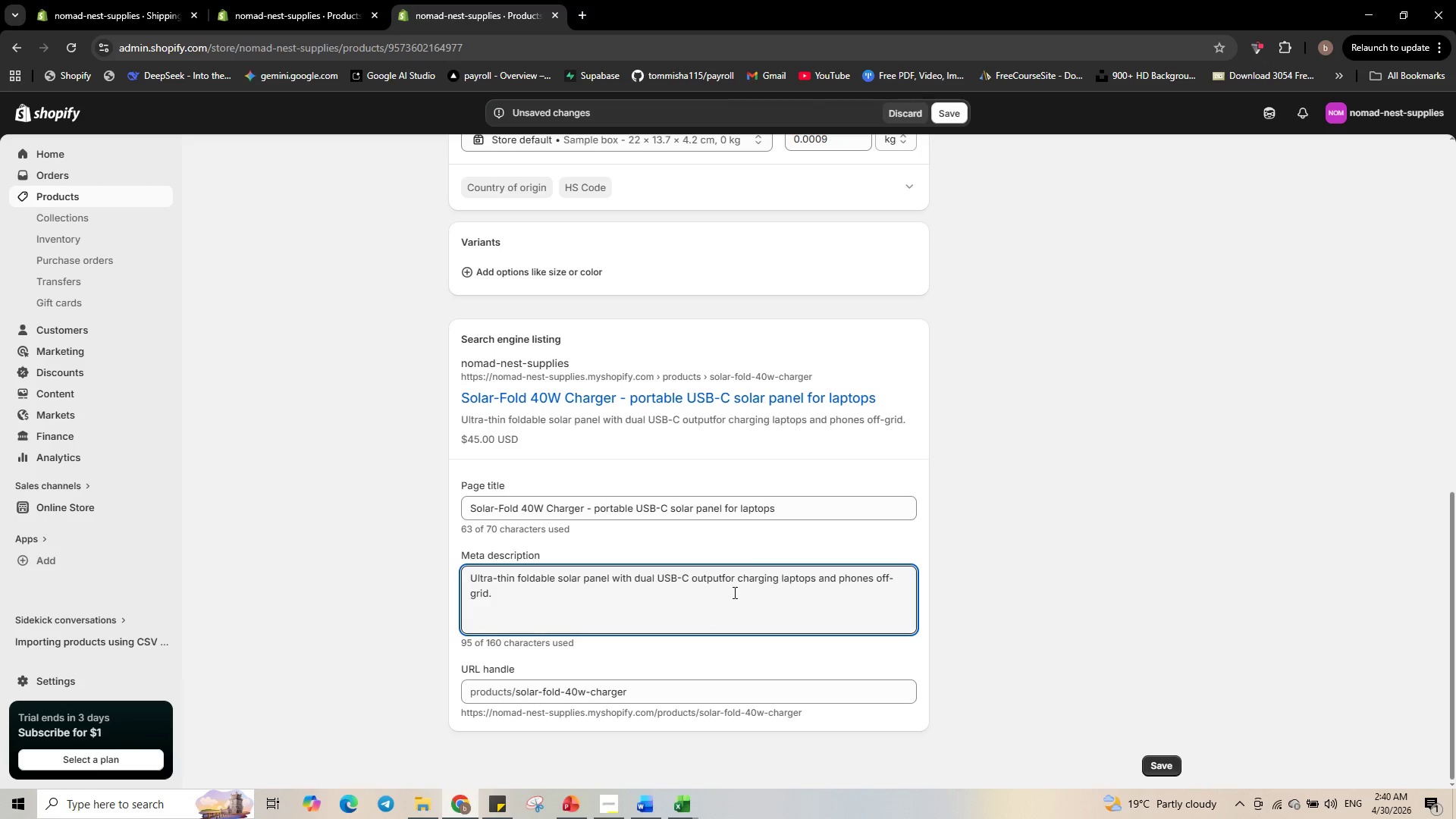 
key(Period)
 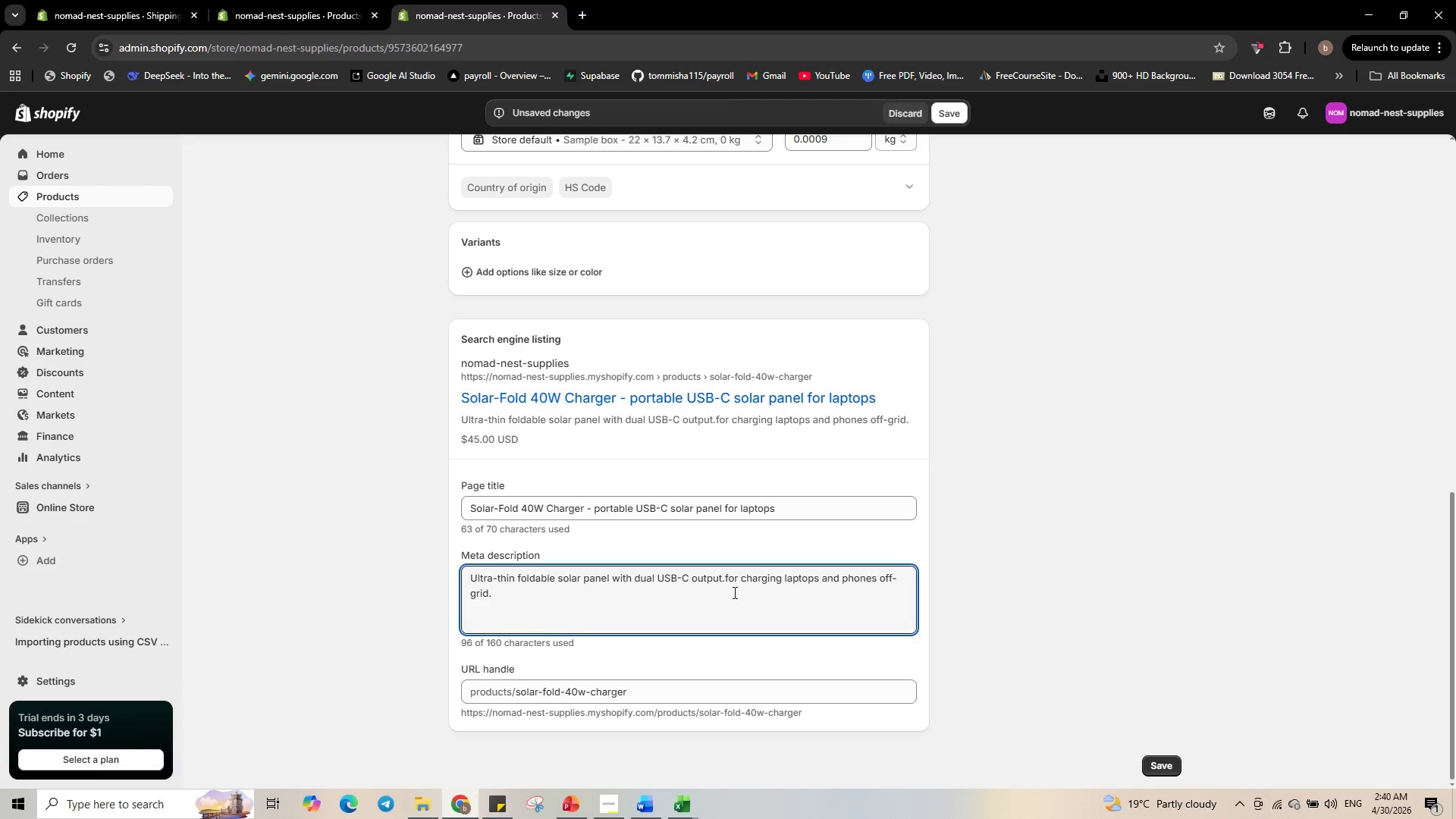 
key(Space)
 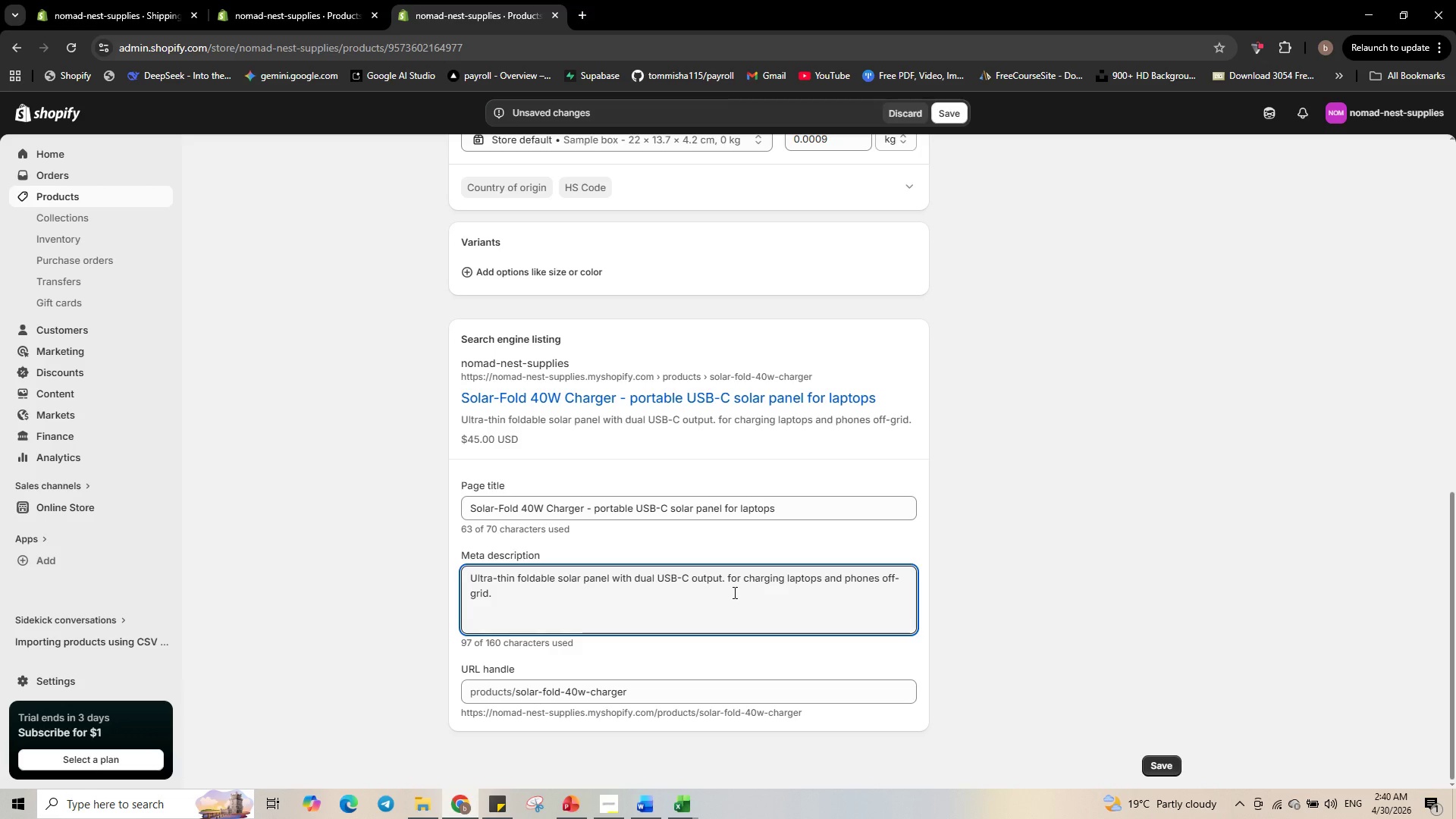 
key(Control+Shift+ArrowRight)
 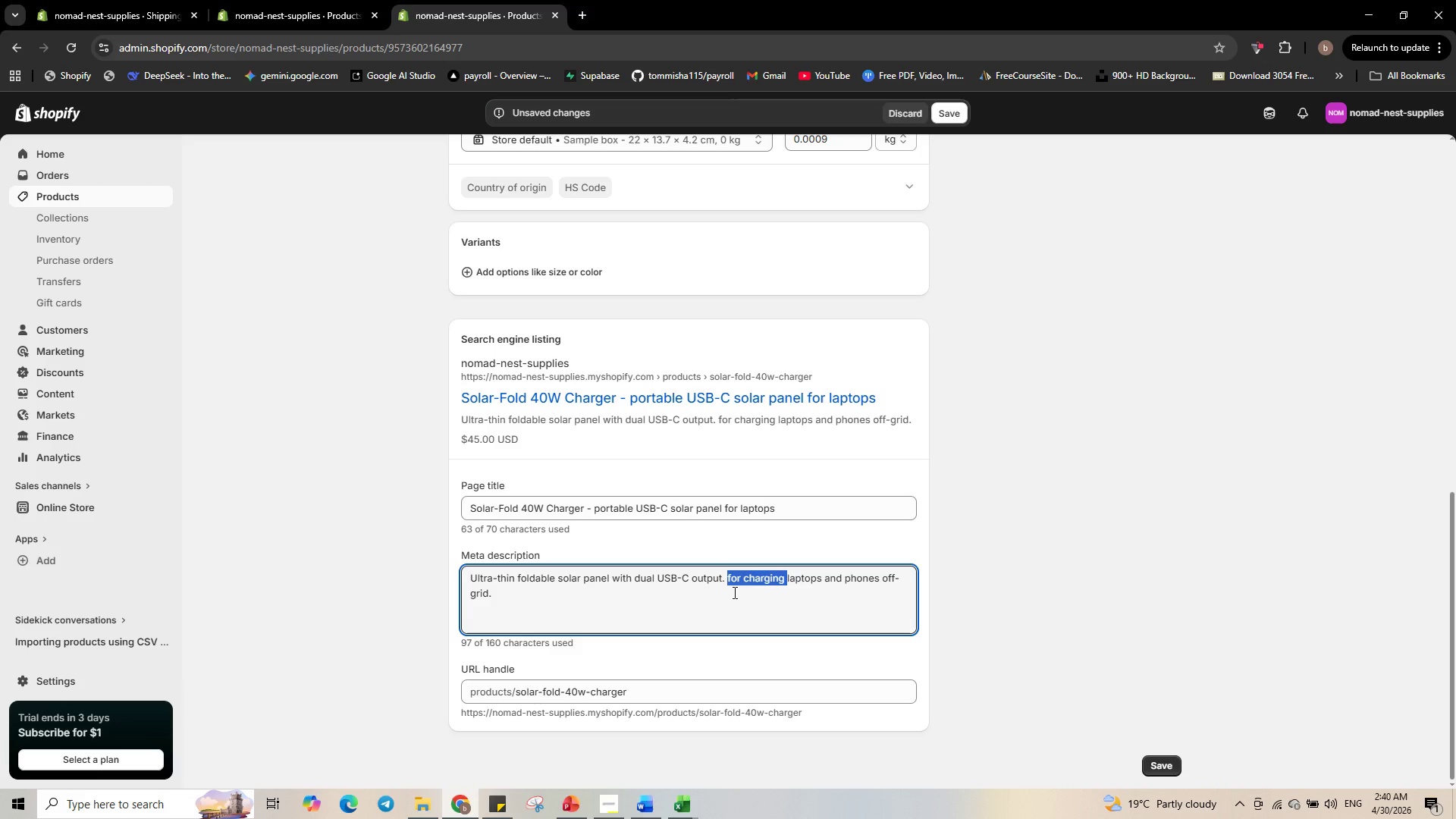 
key(Control+Shift+ArrowRight)
 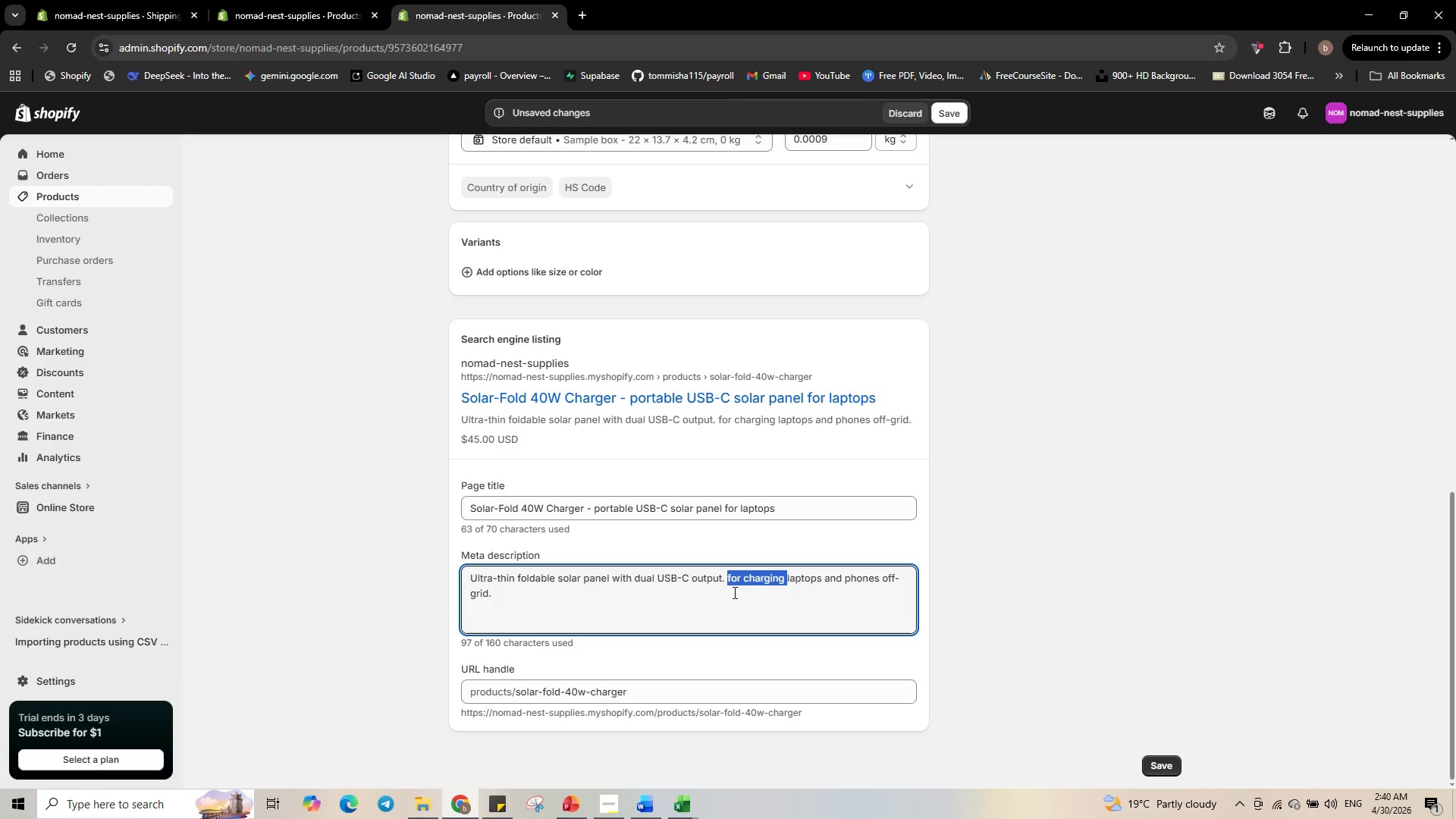 
type(Charge yur )
 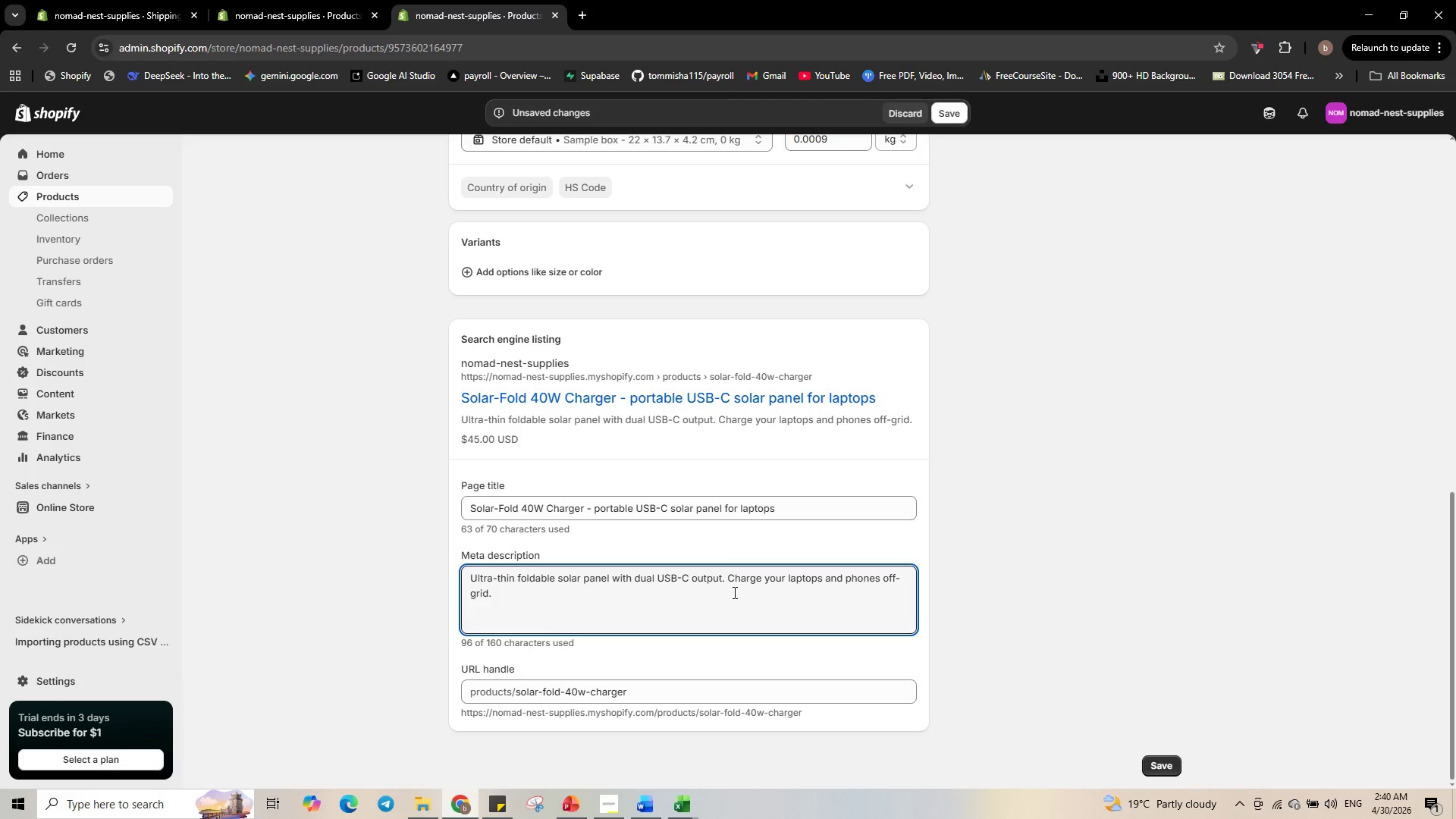 
hold_key(key=O, duration=0.31)
 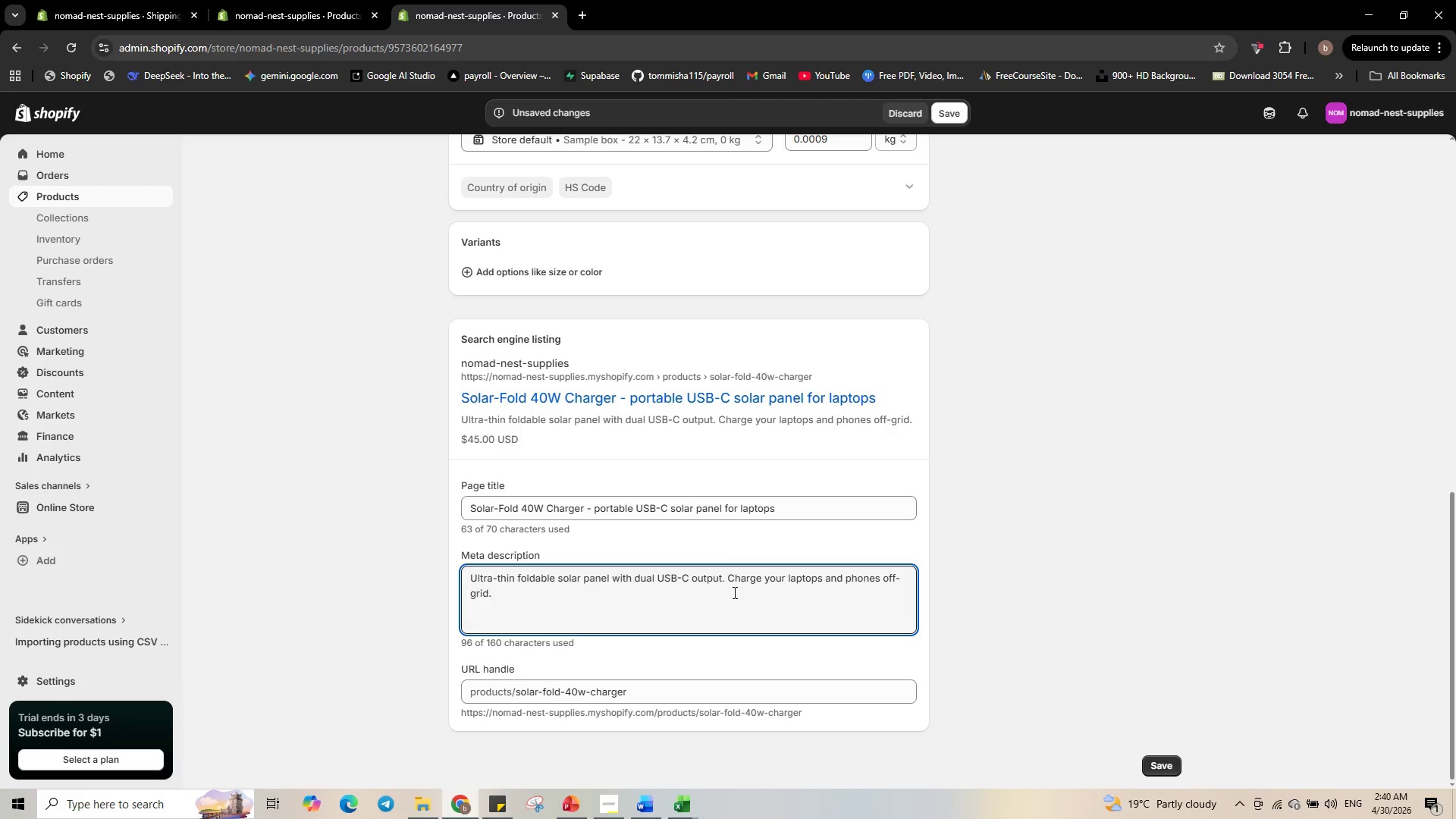 
hold_key(key=ControlLeft, duration=0.92)
 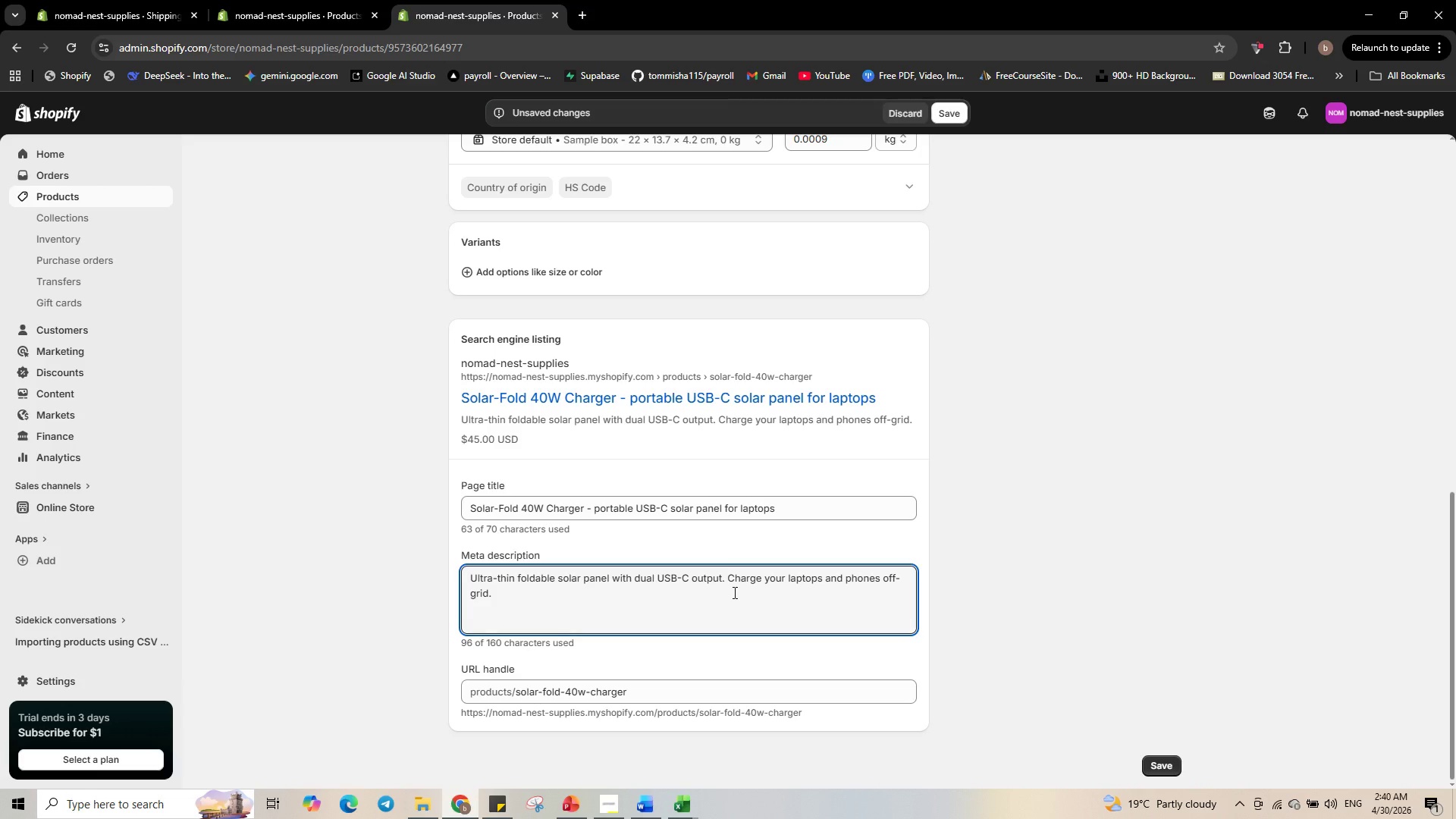 
key(Control+ArrowRight)
 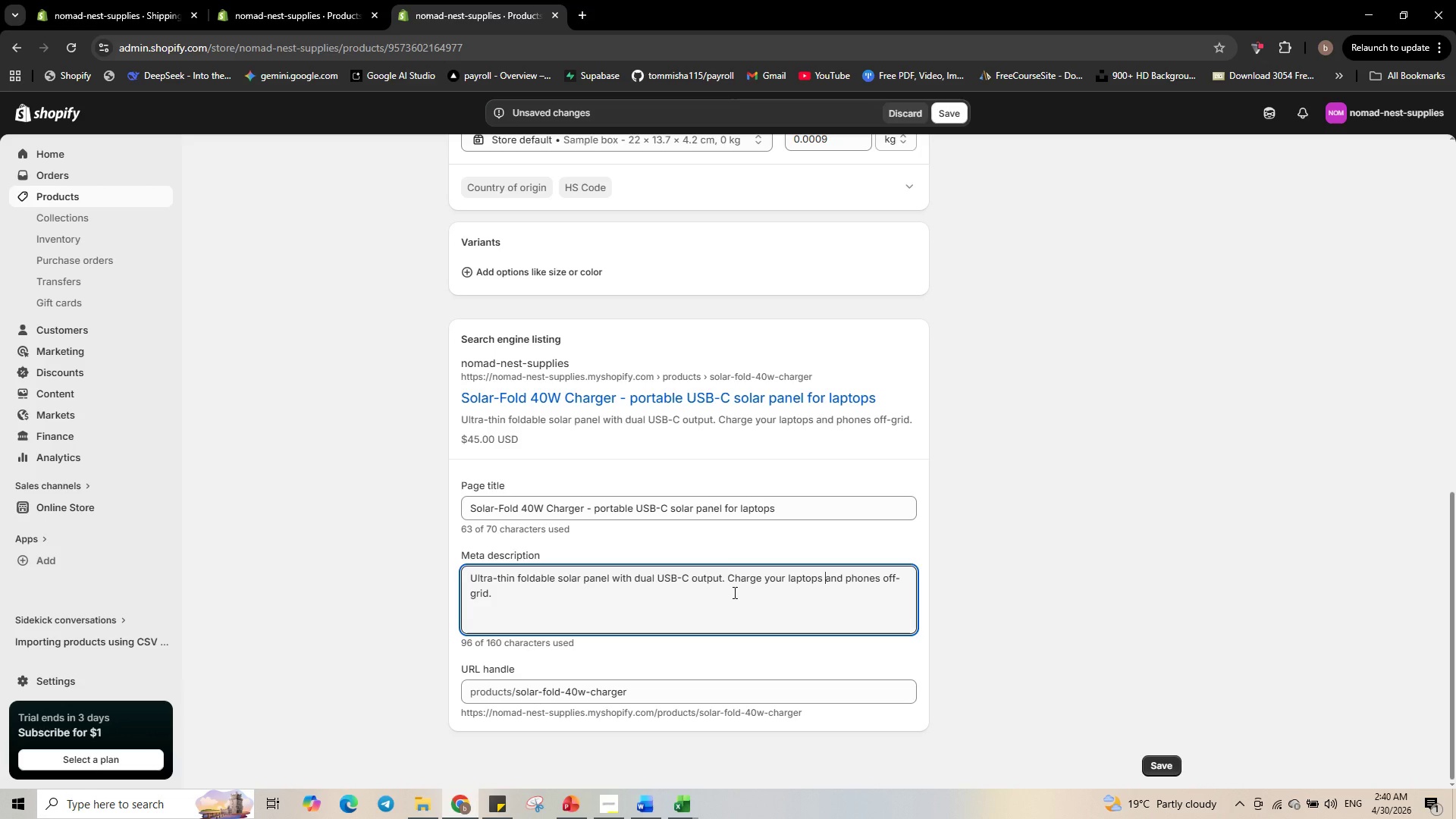 
key(Control+ArrowRight)
 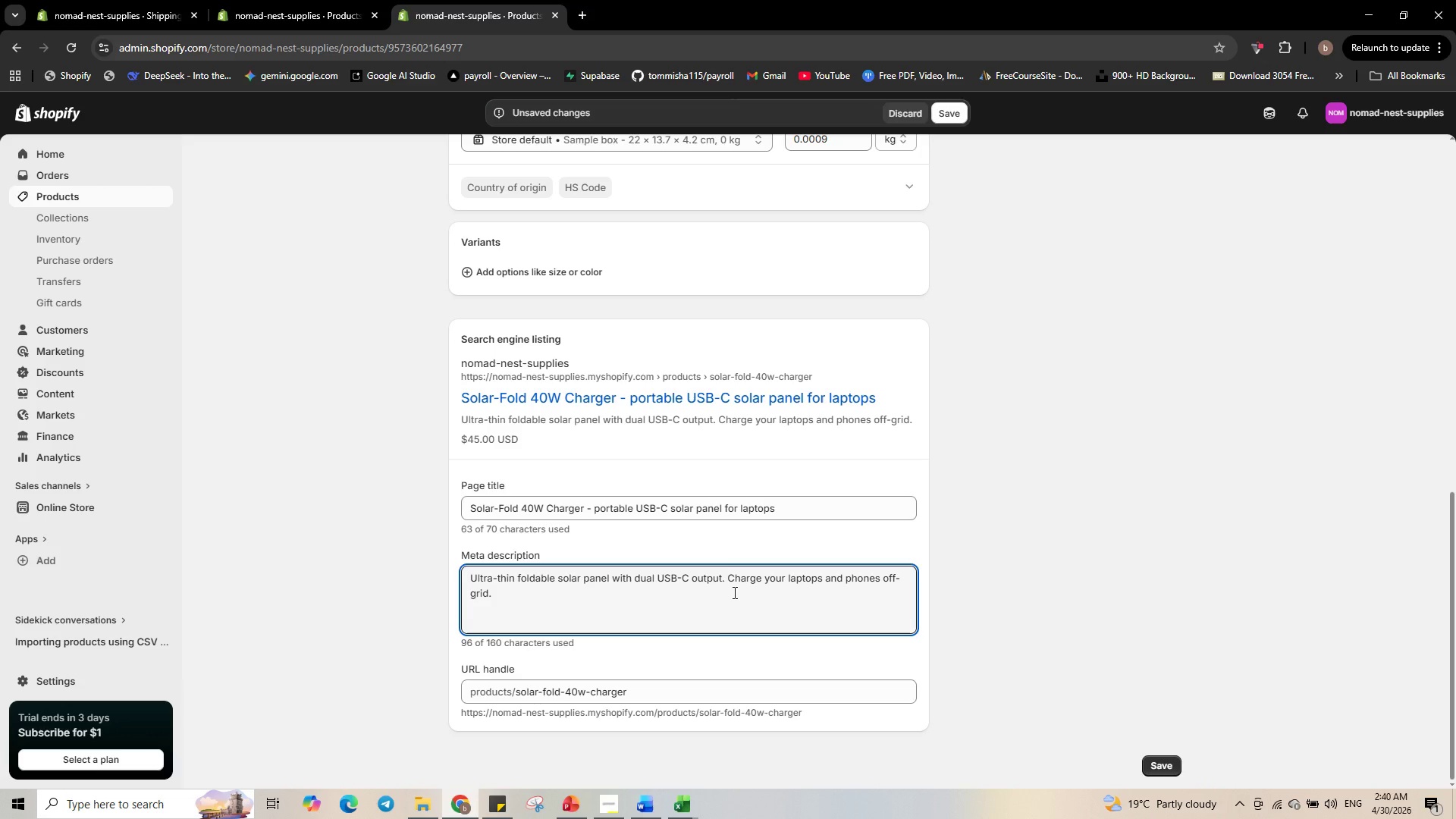 
key(Backspace)
 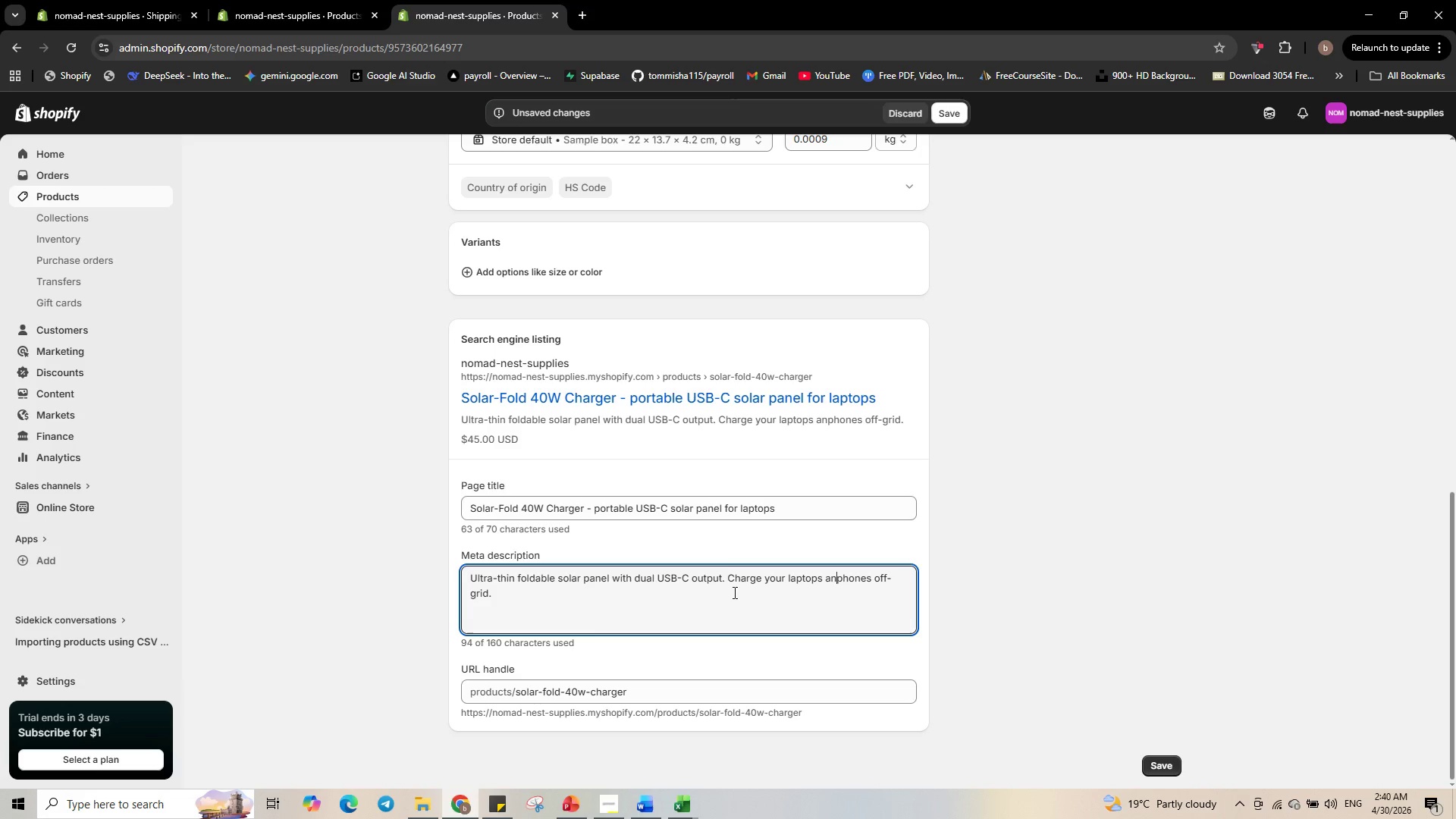 
key(Backspace)
 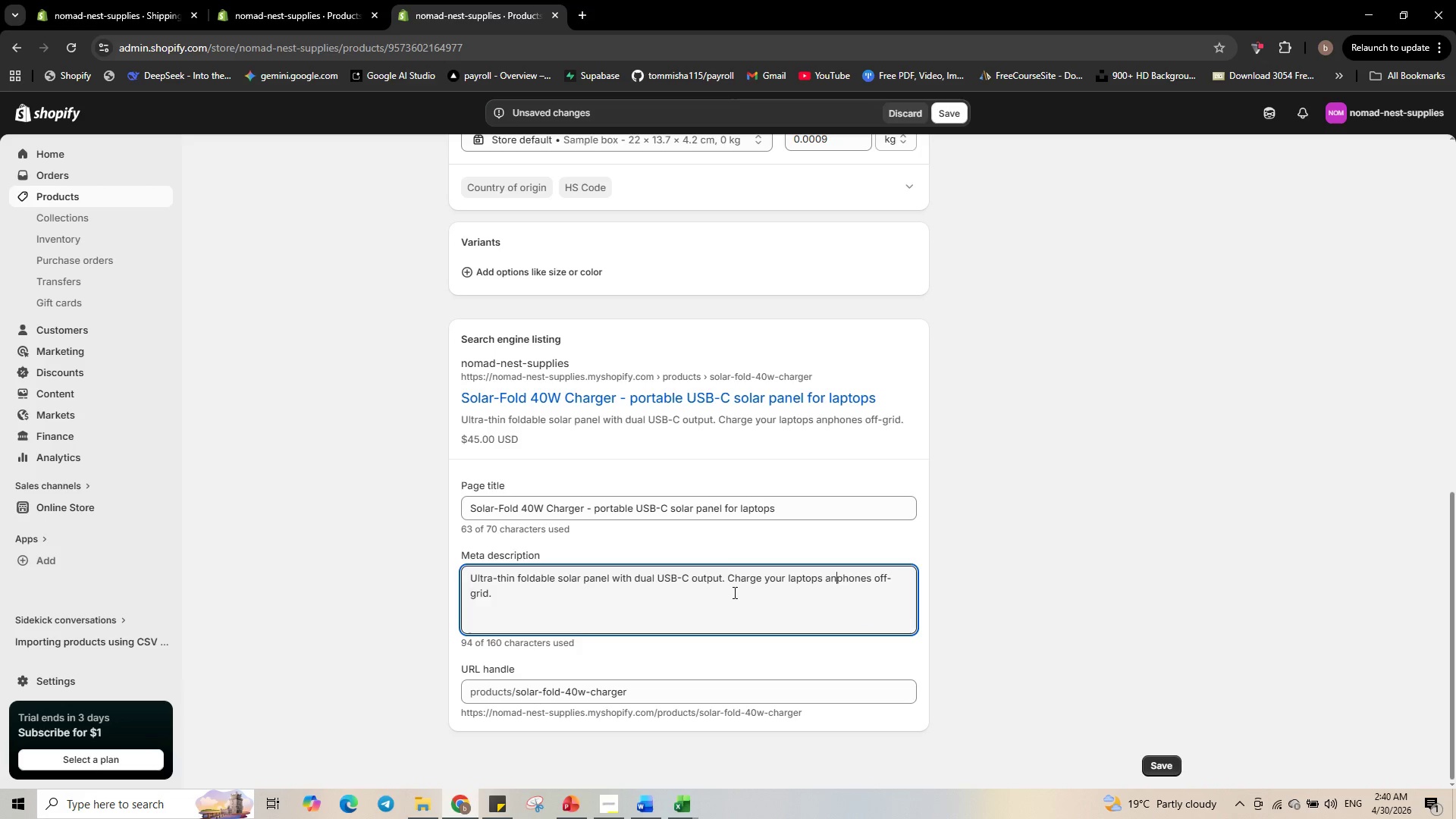 
key(Backspace)
 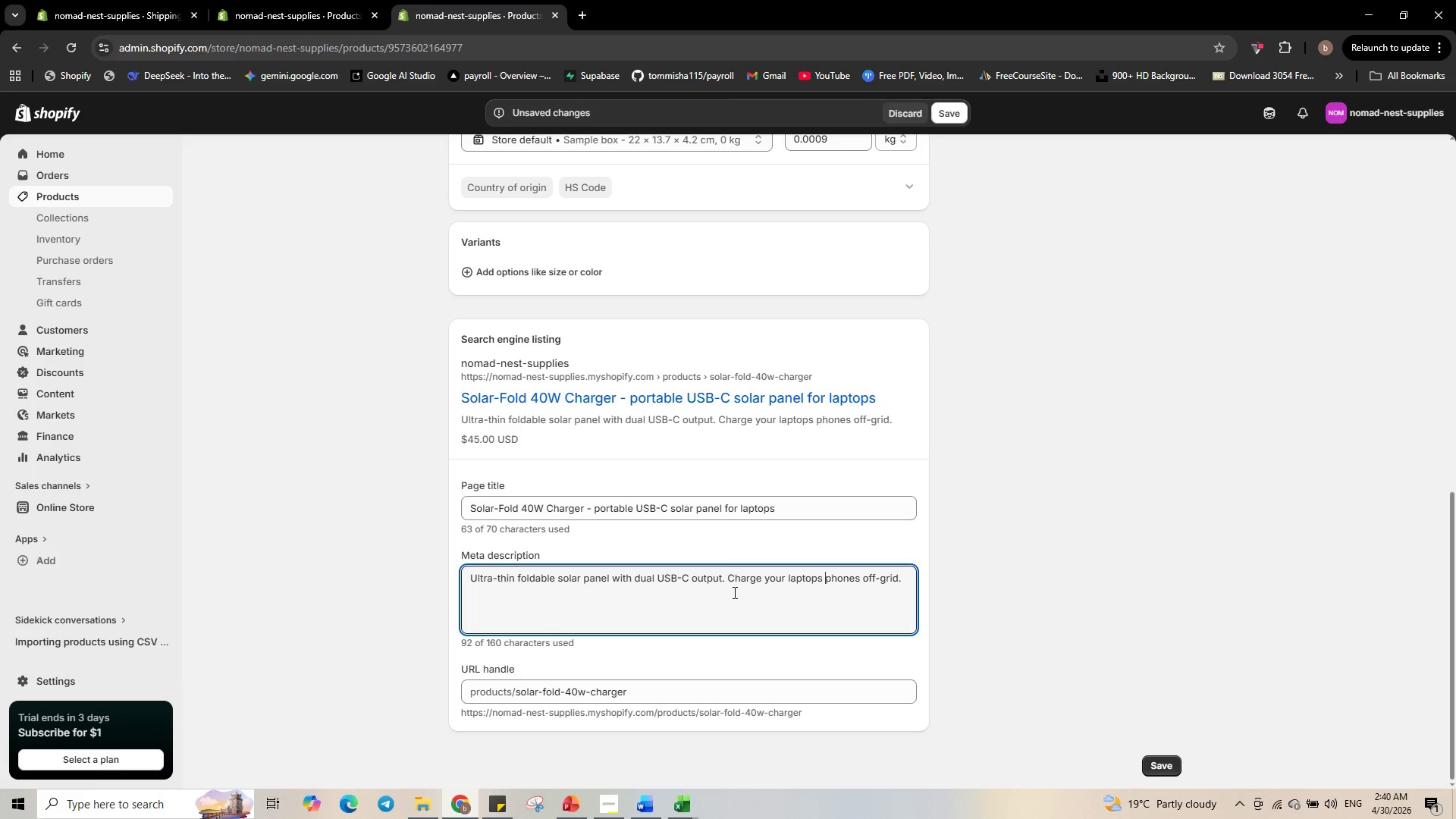 
key(Backspace)
 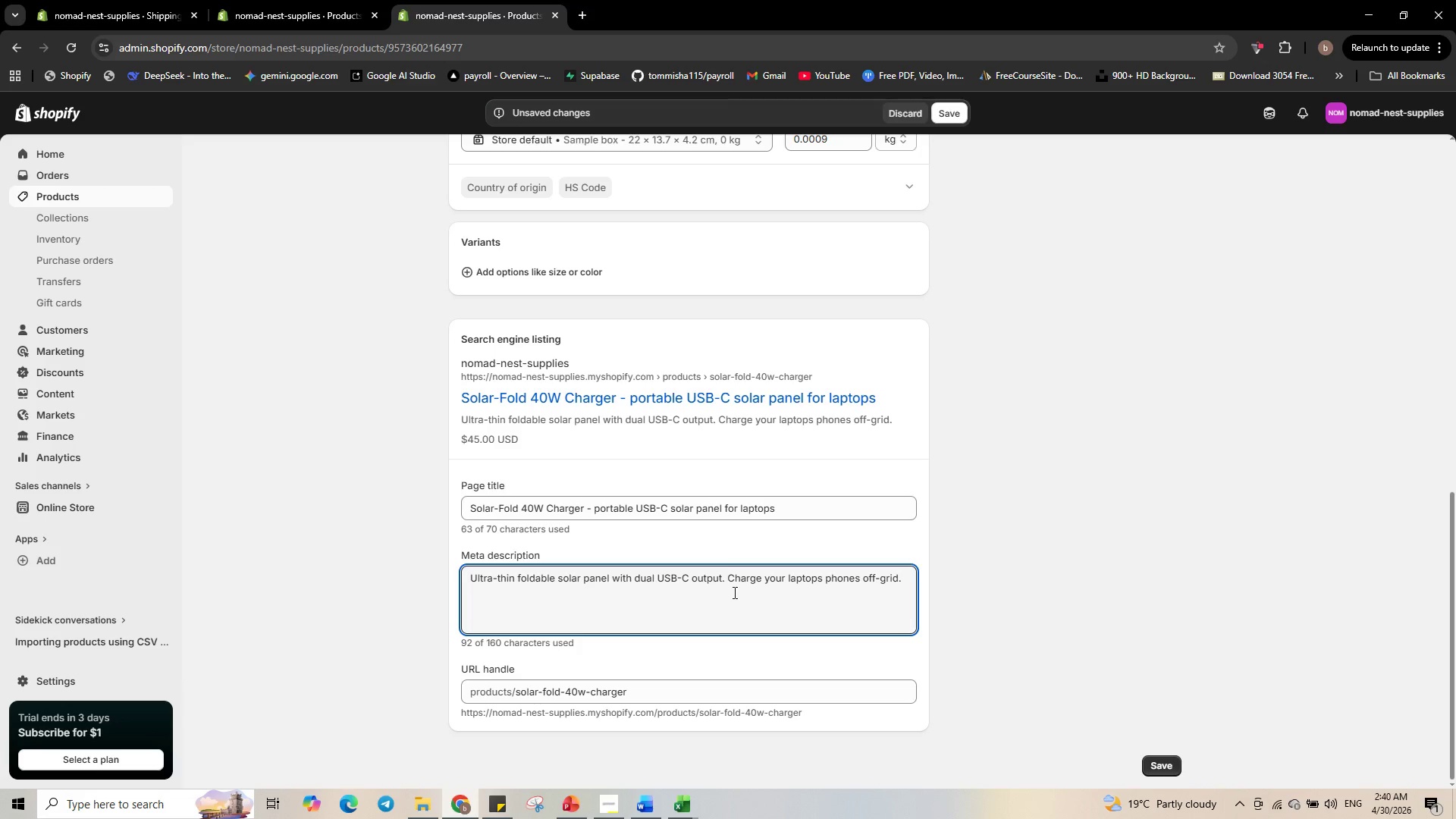 
key(Backspace)
 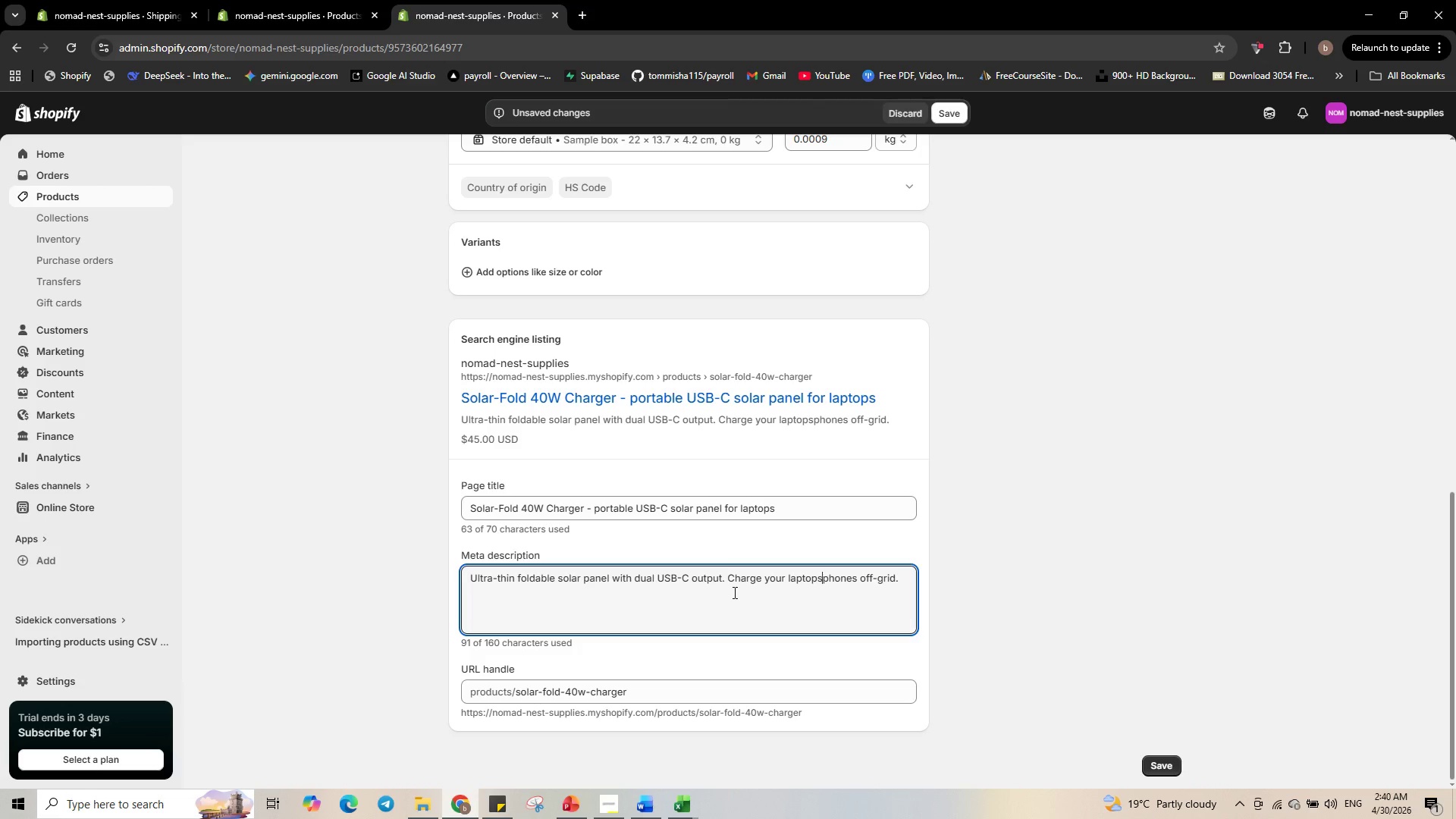 
key(Backspace)
 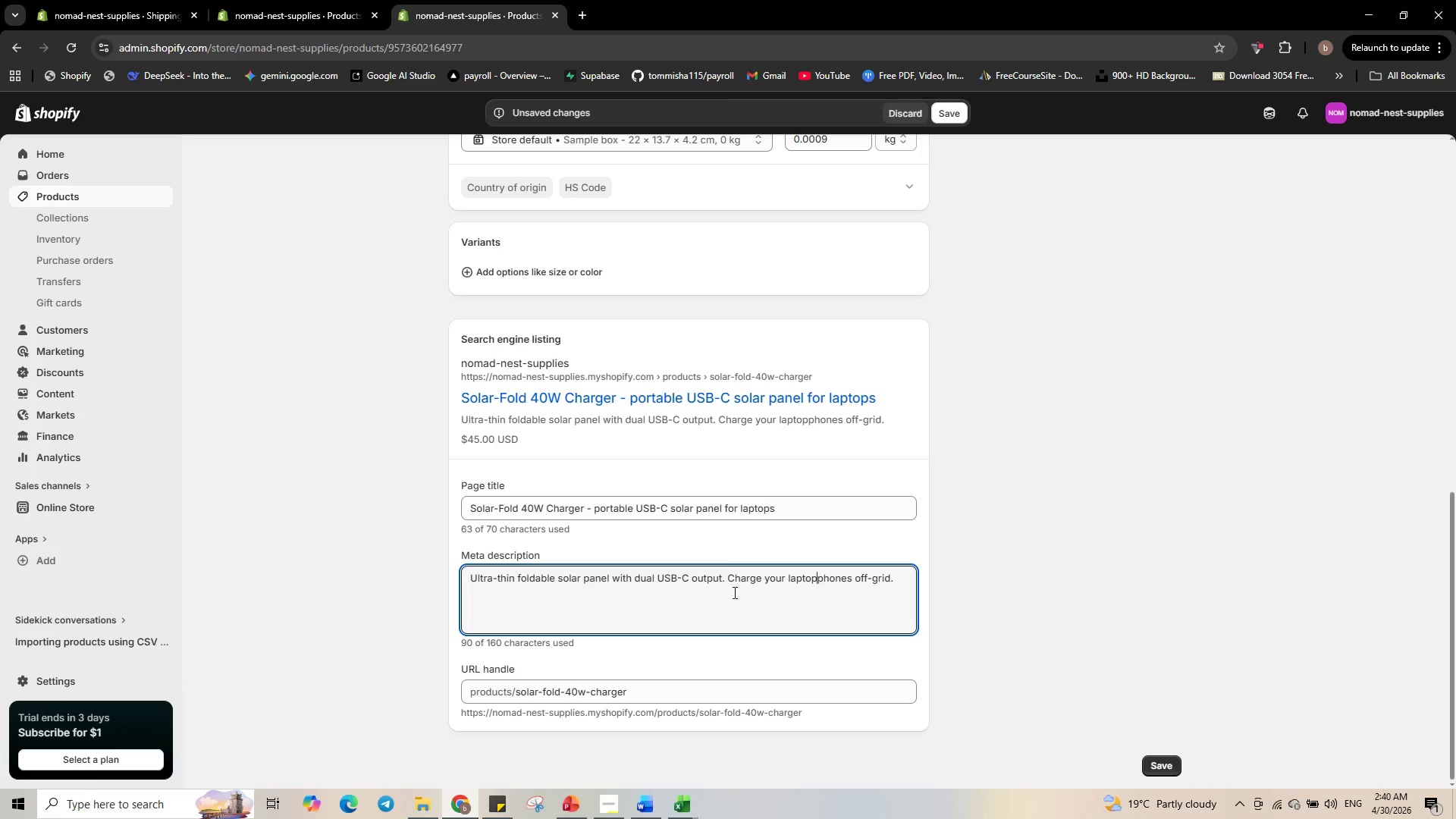 
key(Comma)
 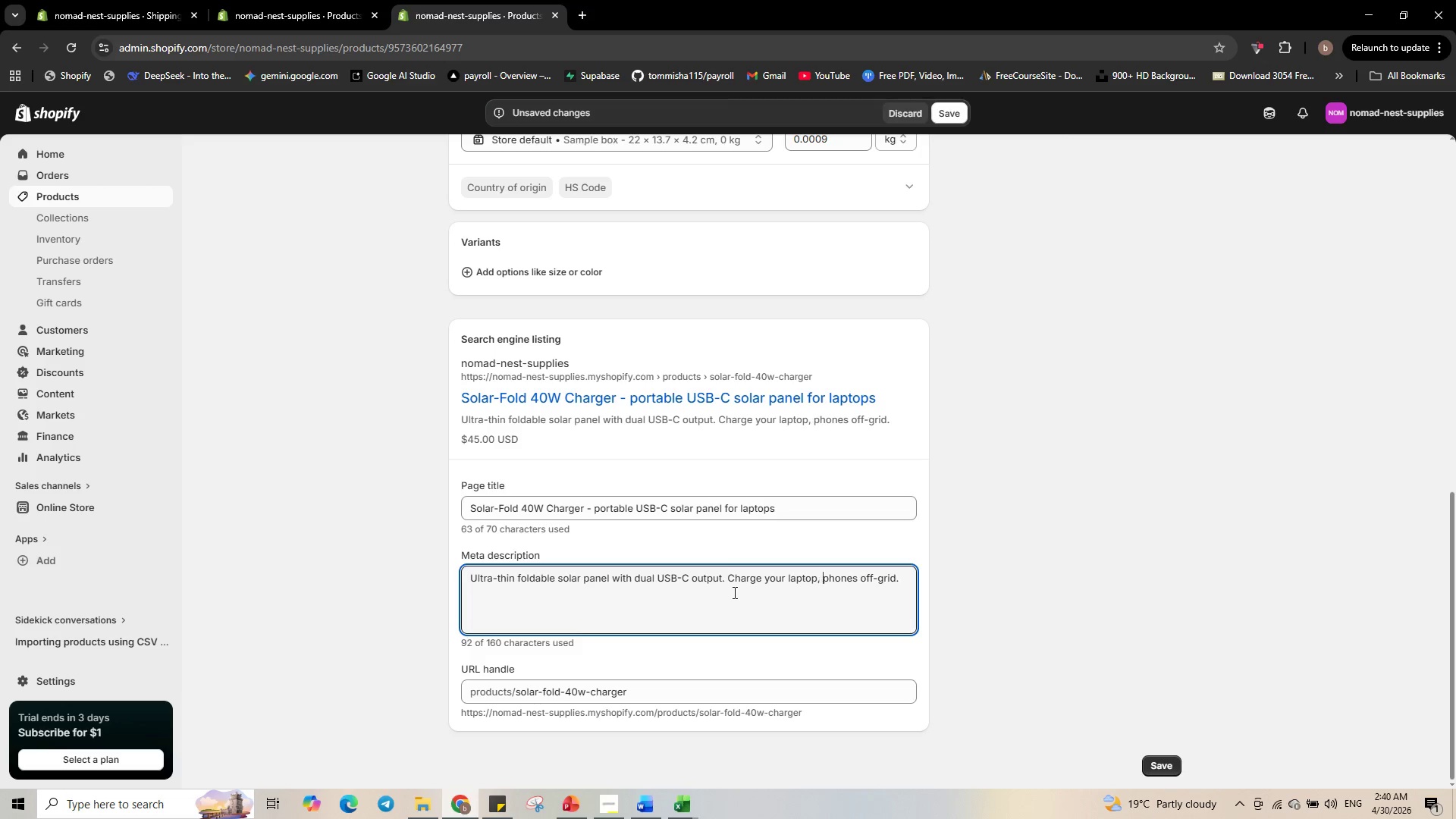 
key(Space)
 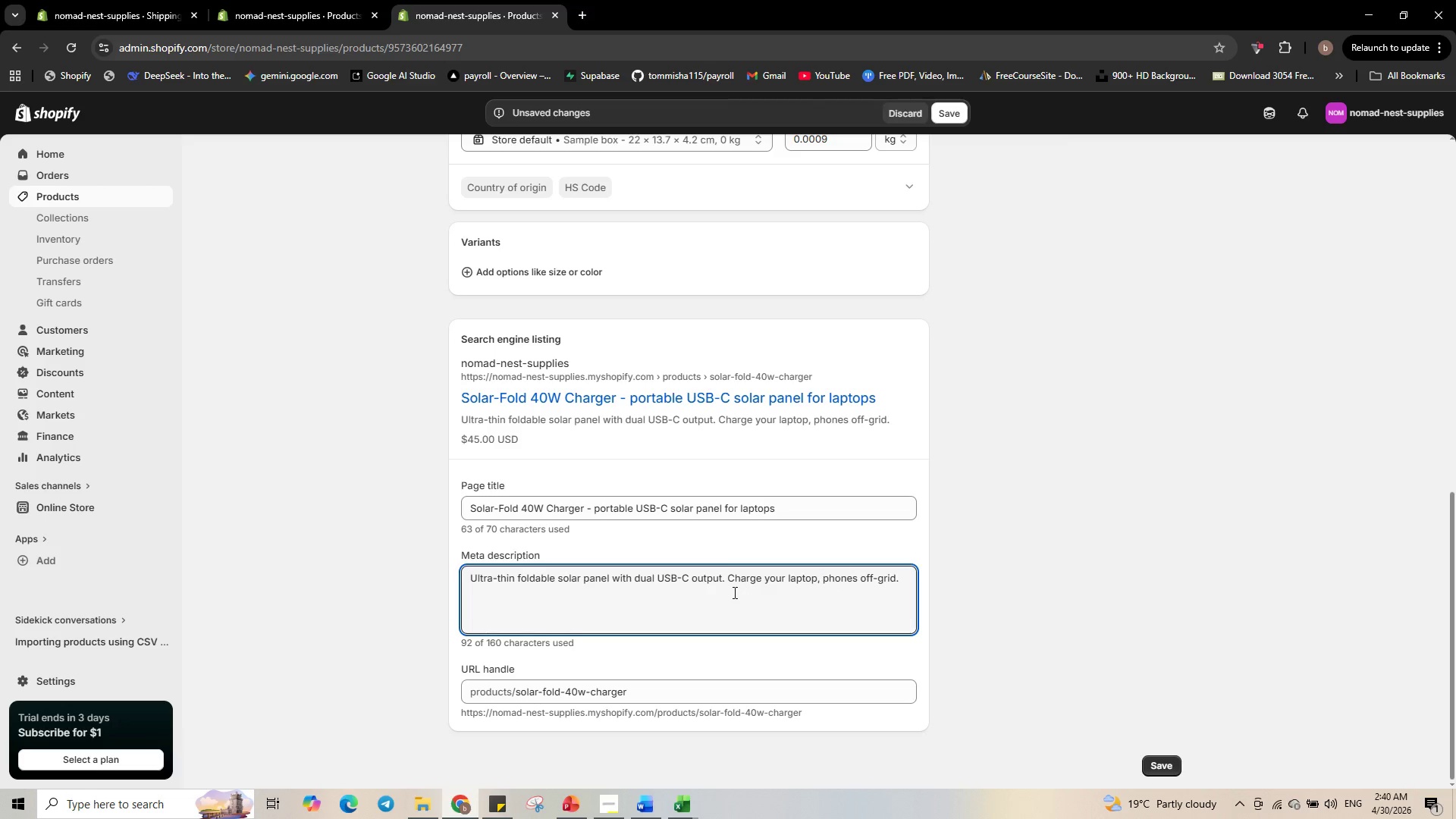 
key(Control+ArrowRight)
 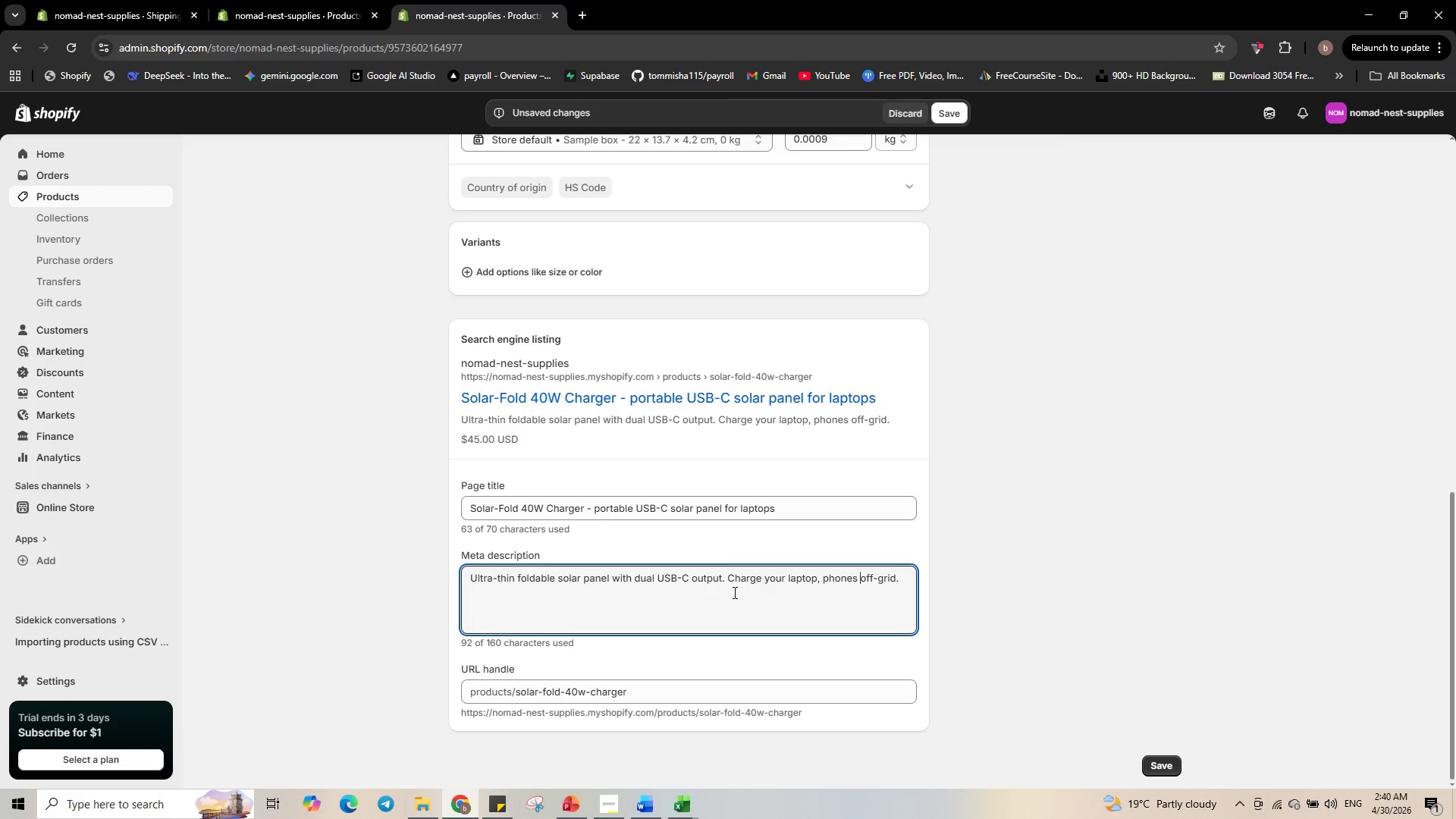 
key(ArrowLeft)
 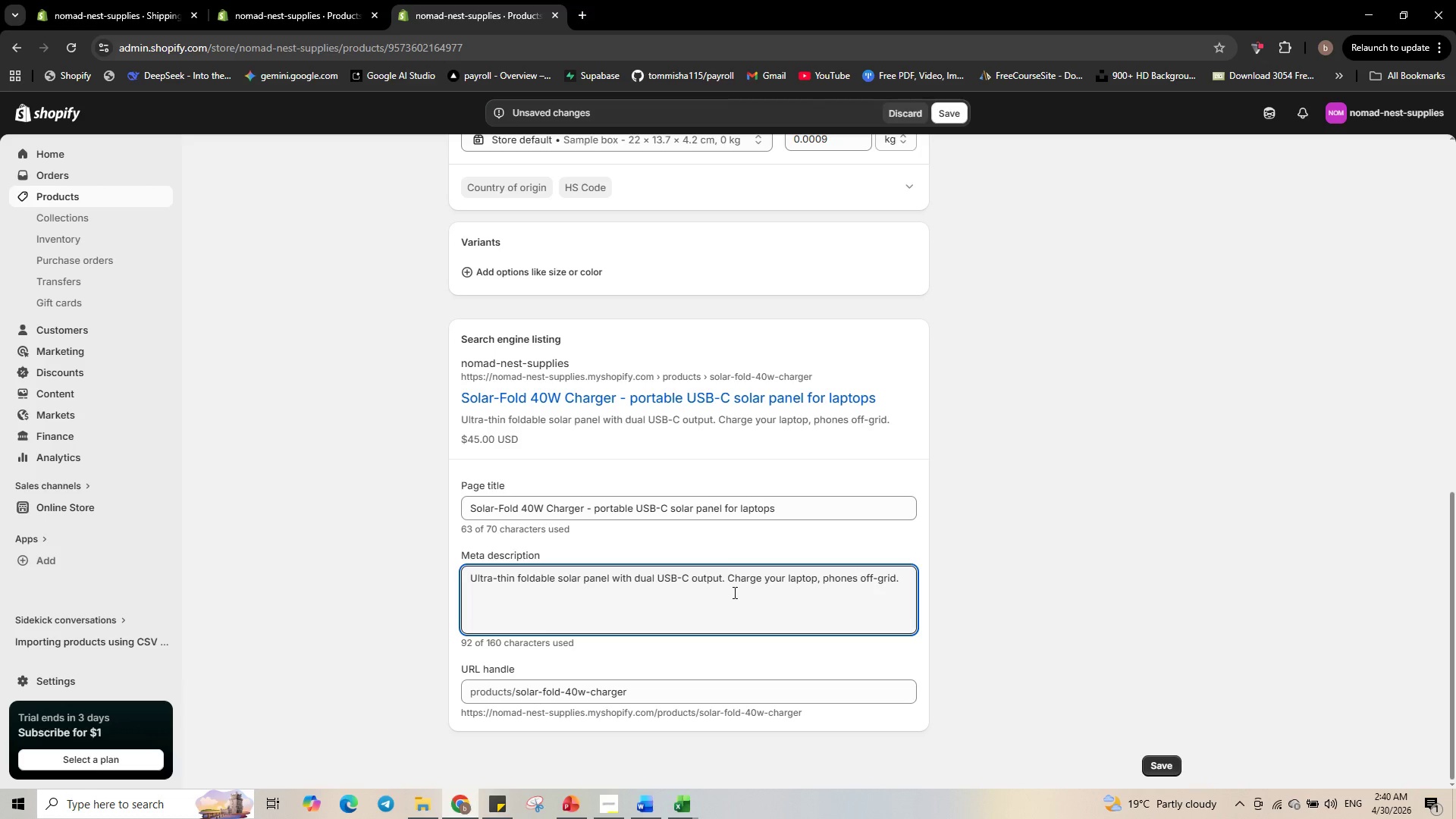 
key(ArrowLeft)
 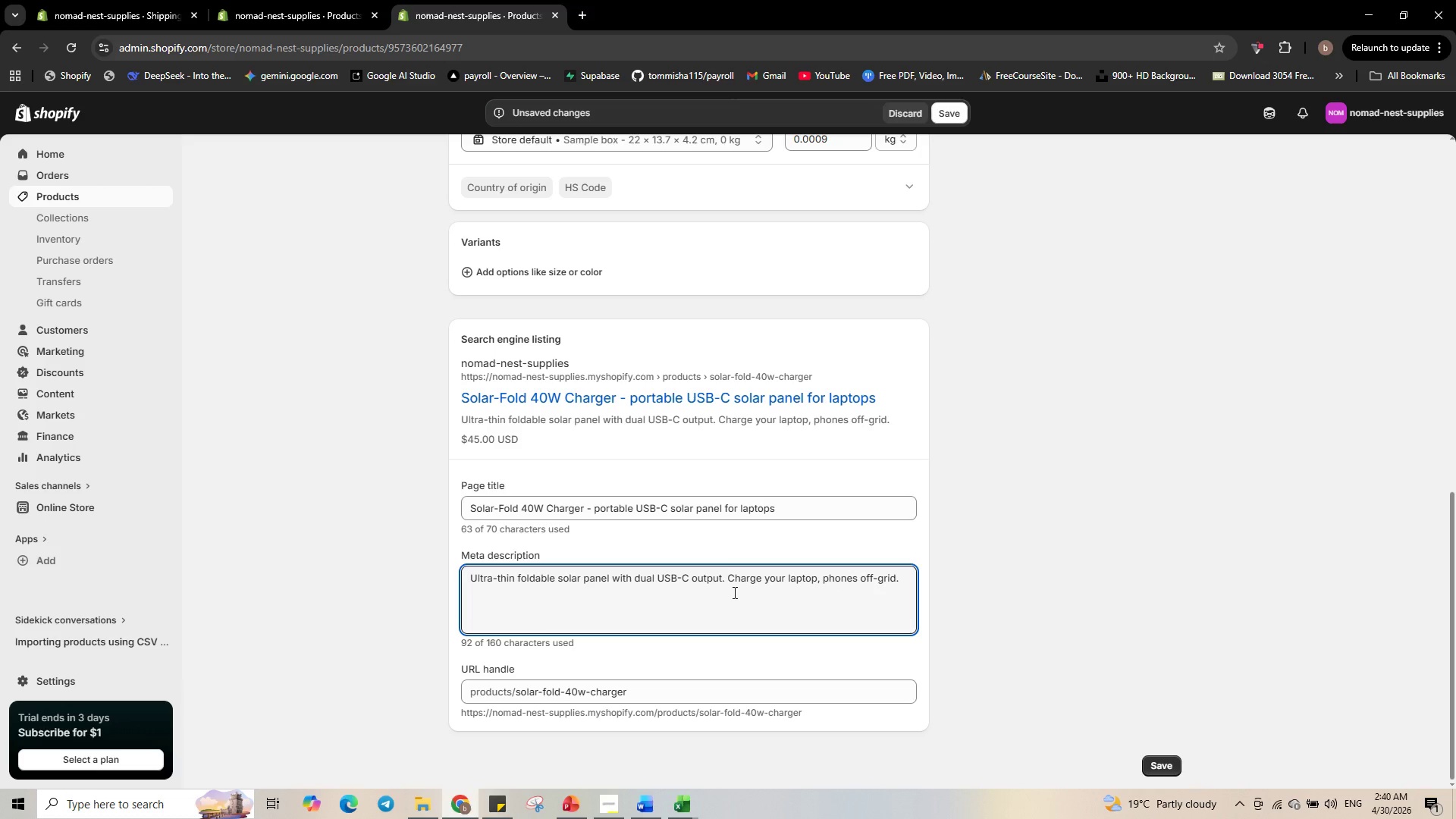 
key(ArrowRight)
 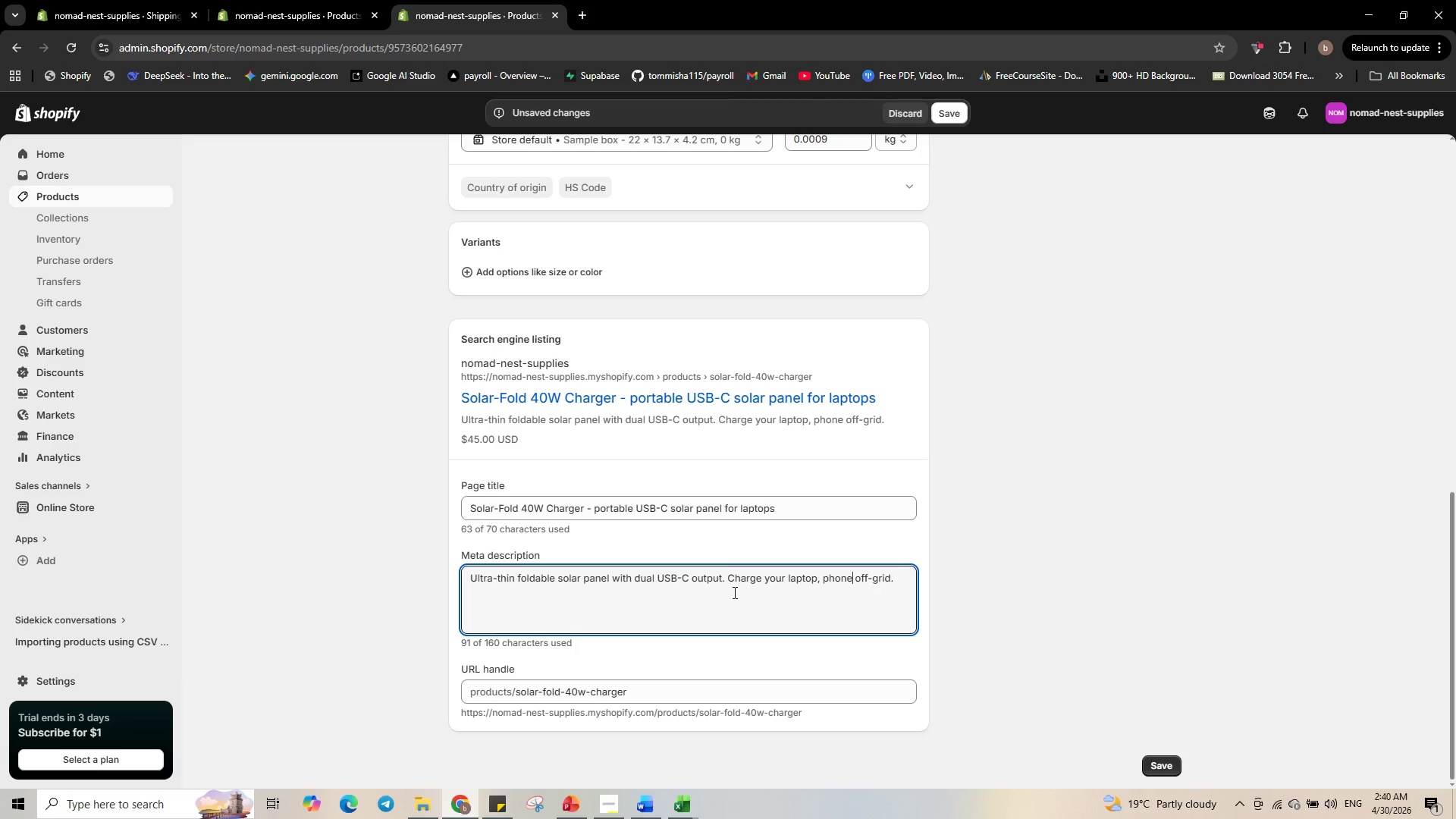 
key(Backspace)
type(, and devices )
 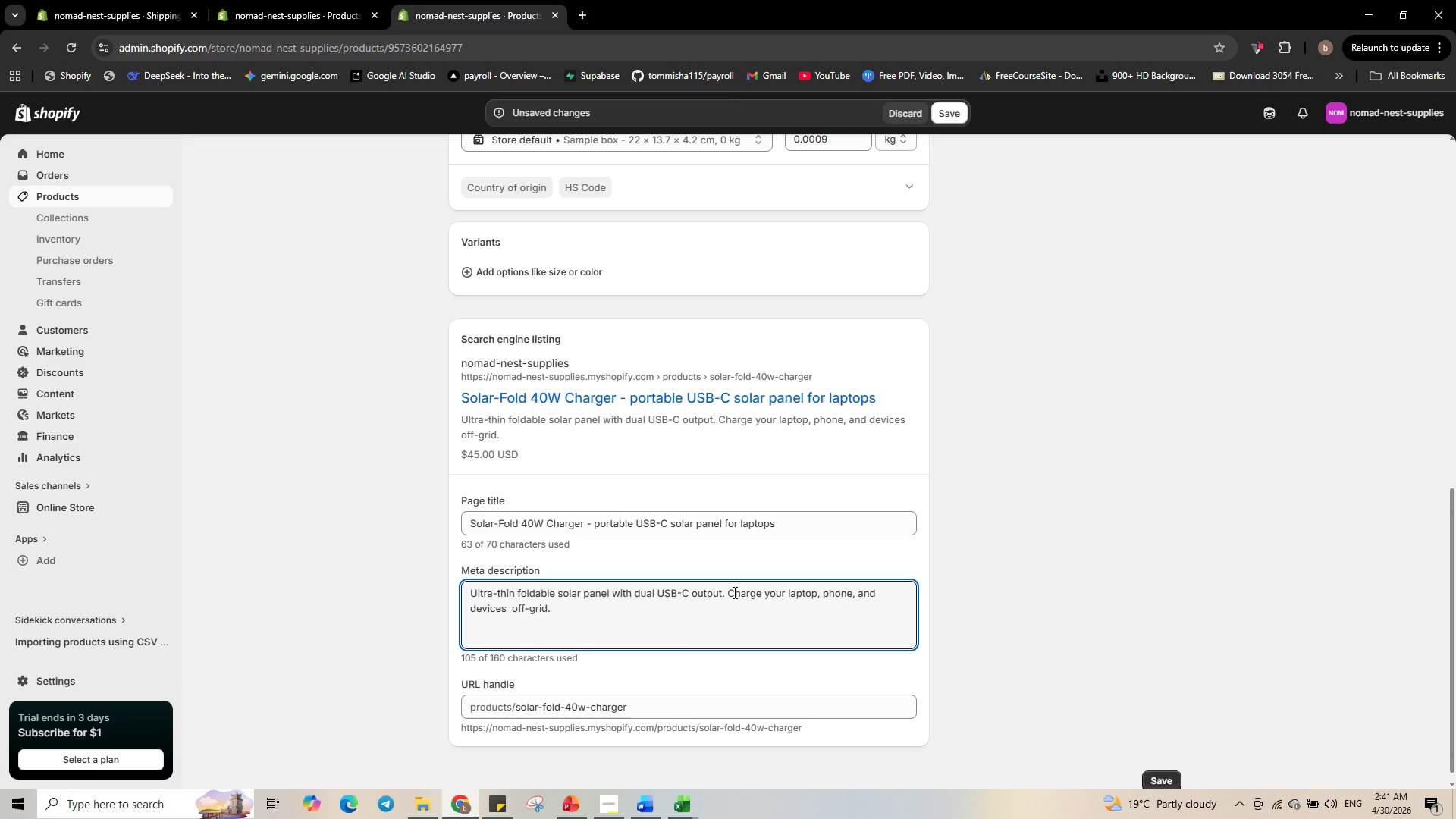 
wait(5.19)
 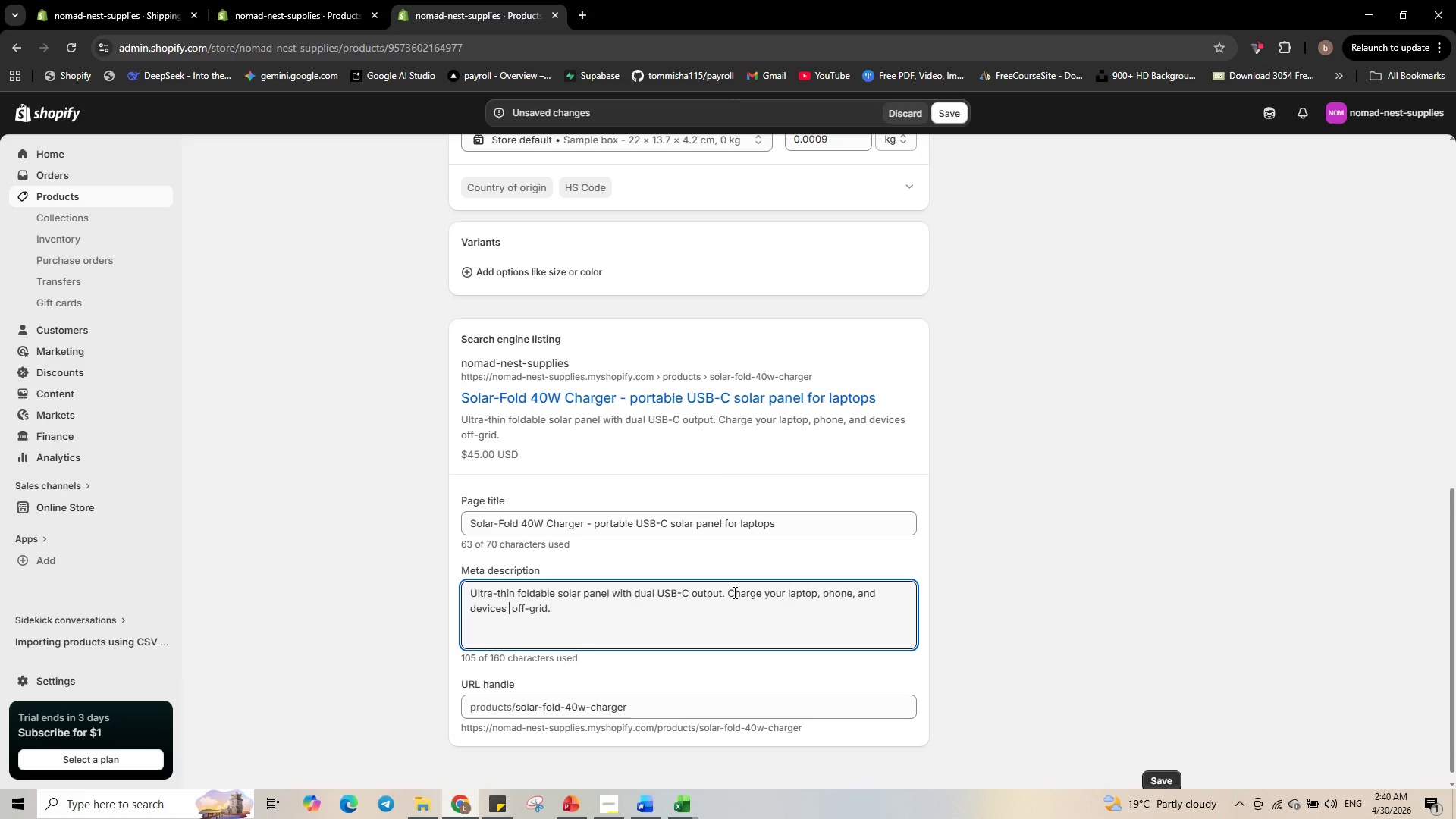 
key(Backspace)
 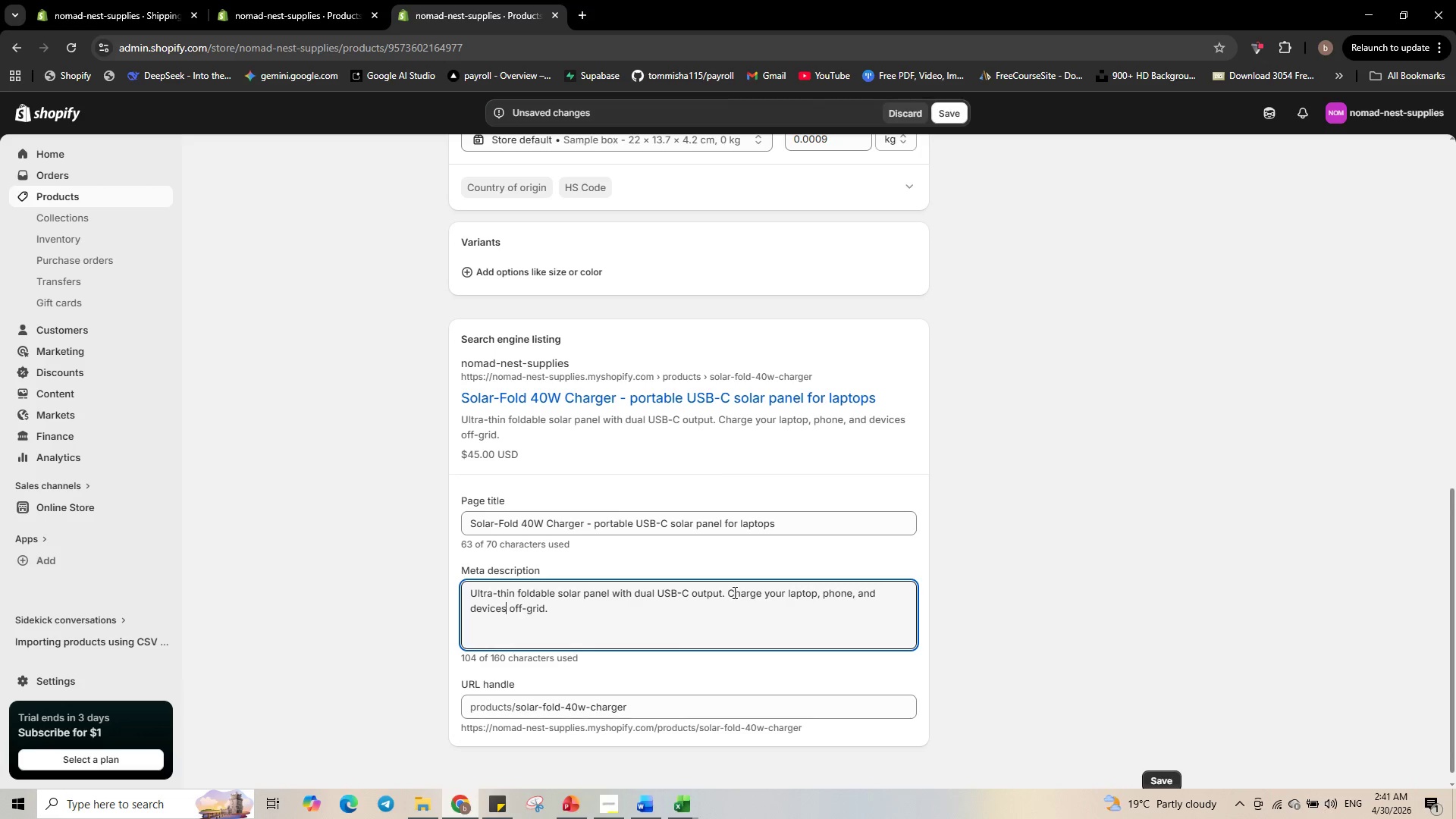 
key(Control+ArrowRight)
 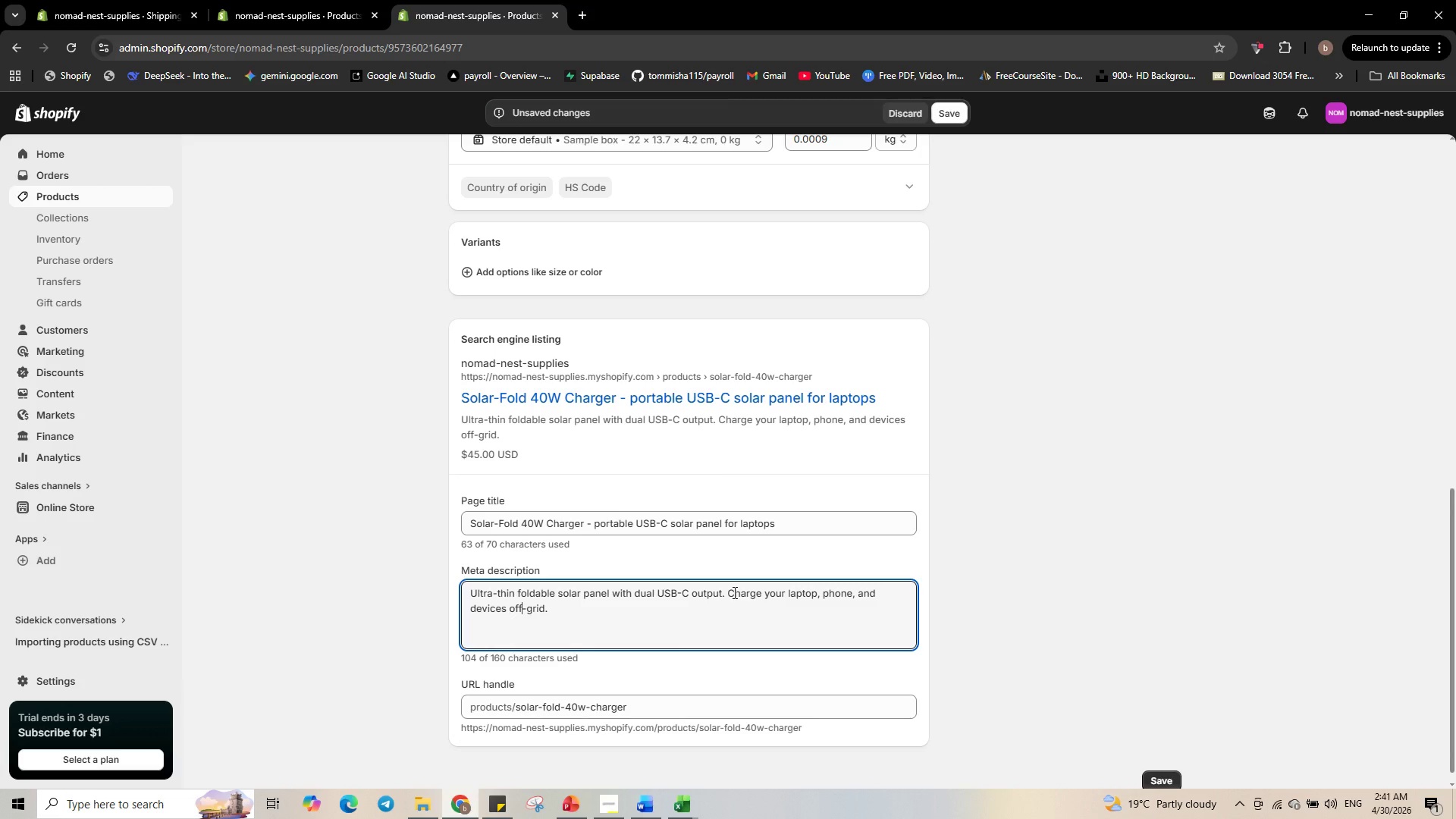 
key(Control+ArrowRight)
 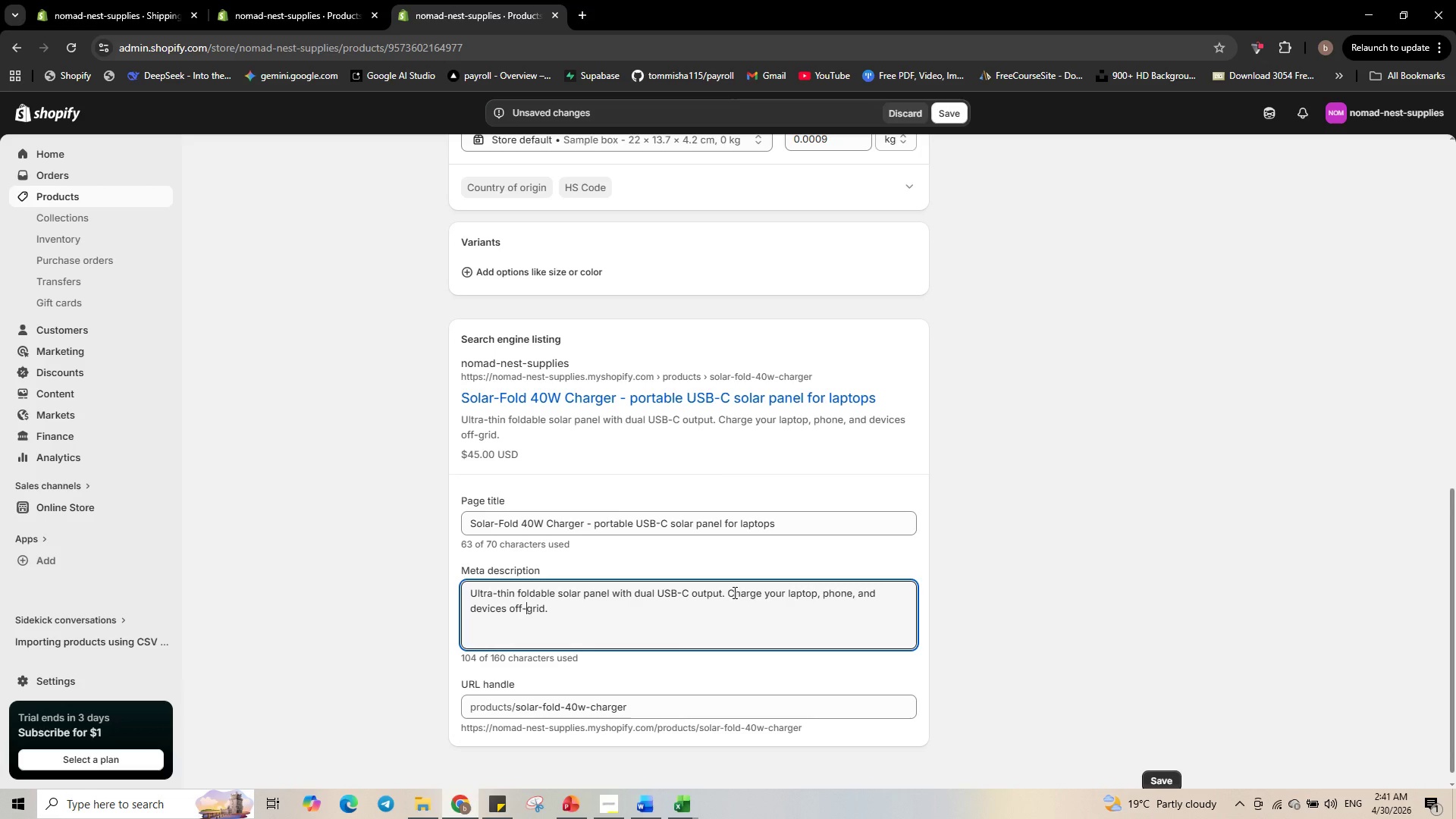 
key(Control+ArrowRight)
 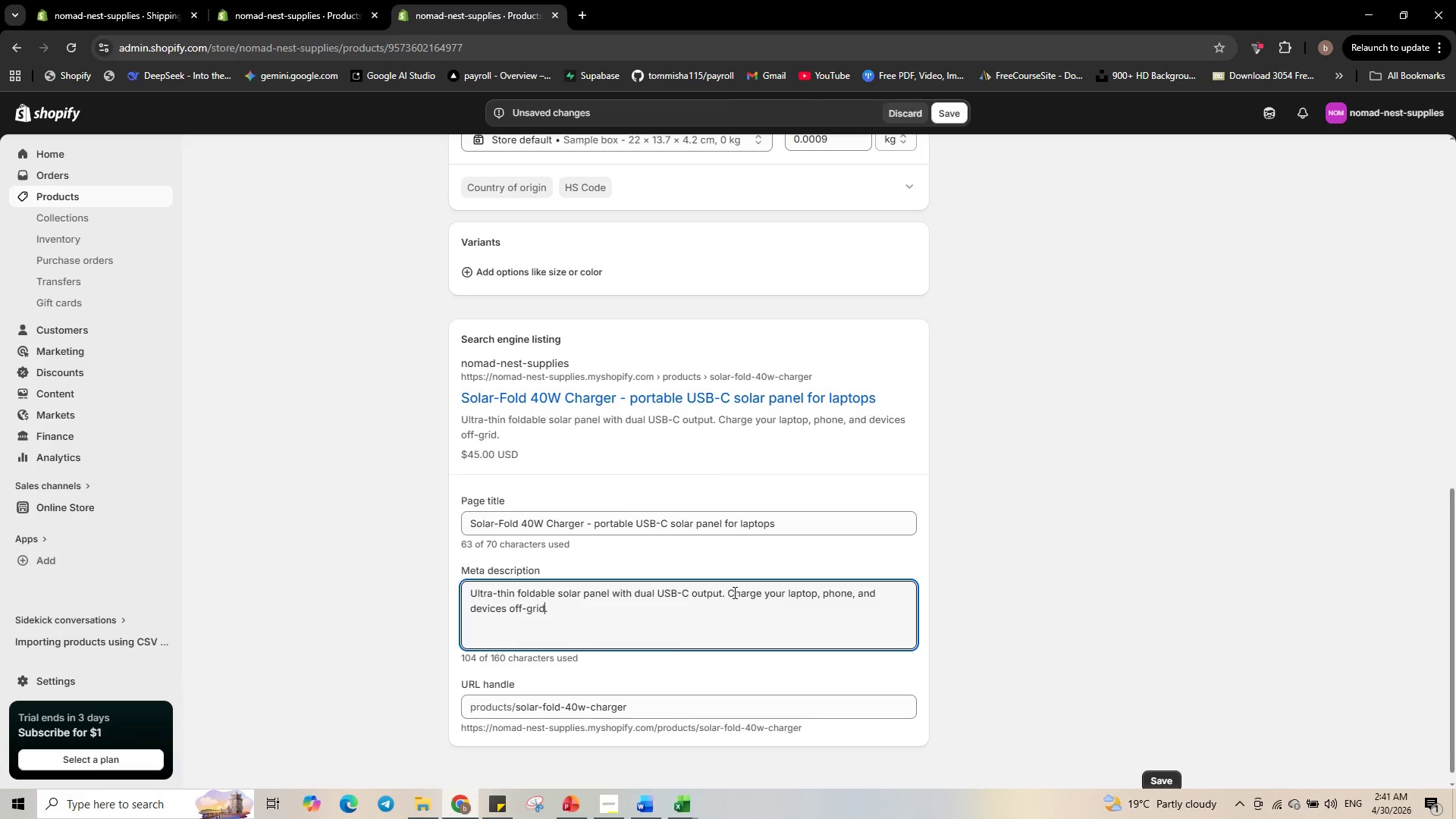 
key(Control+ArrowRight)
 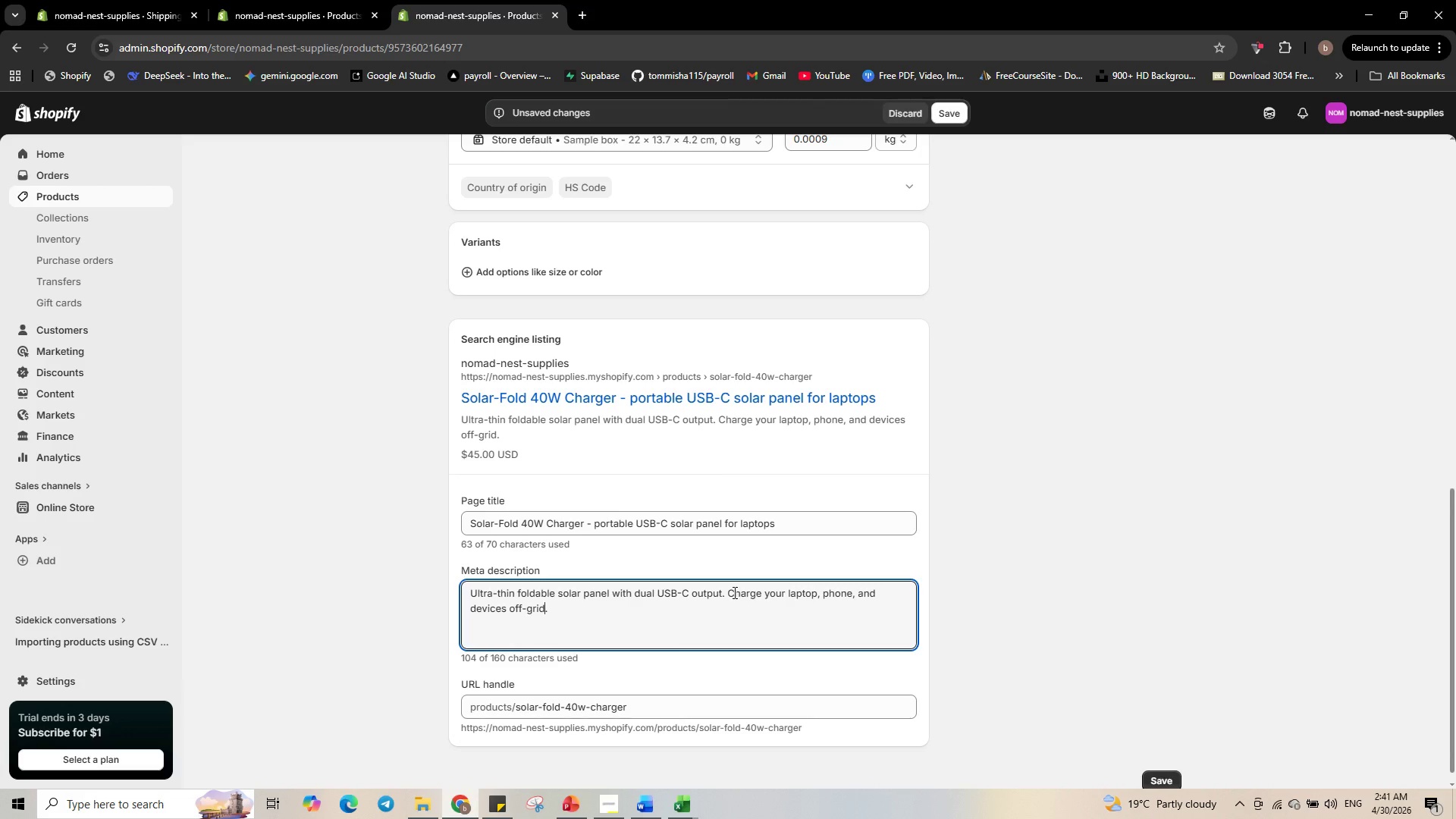 
key(Control+ArrowRight)
 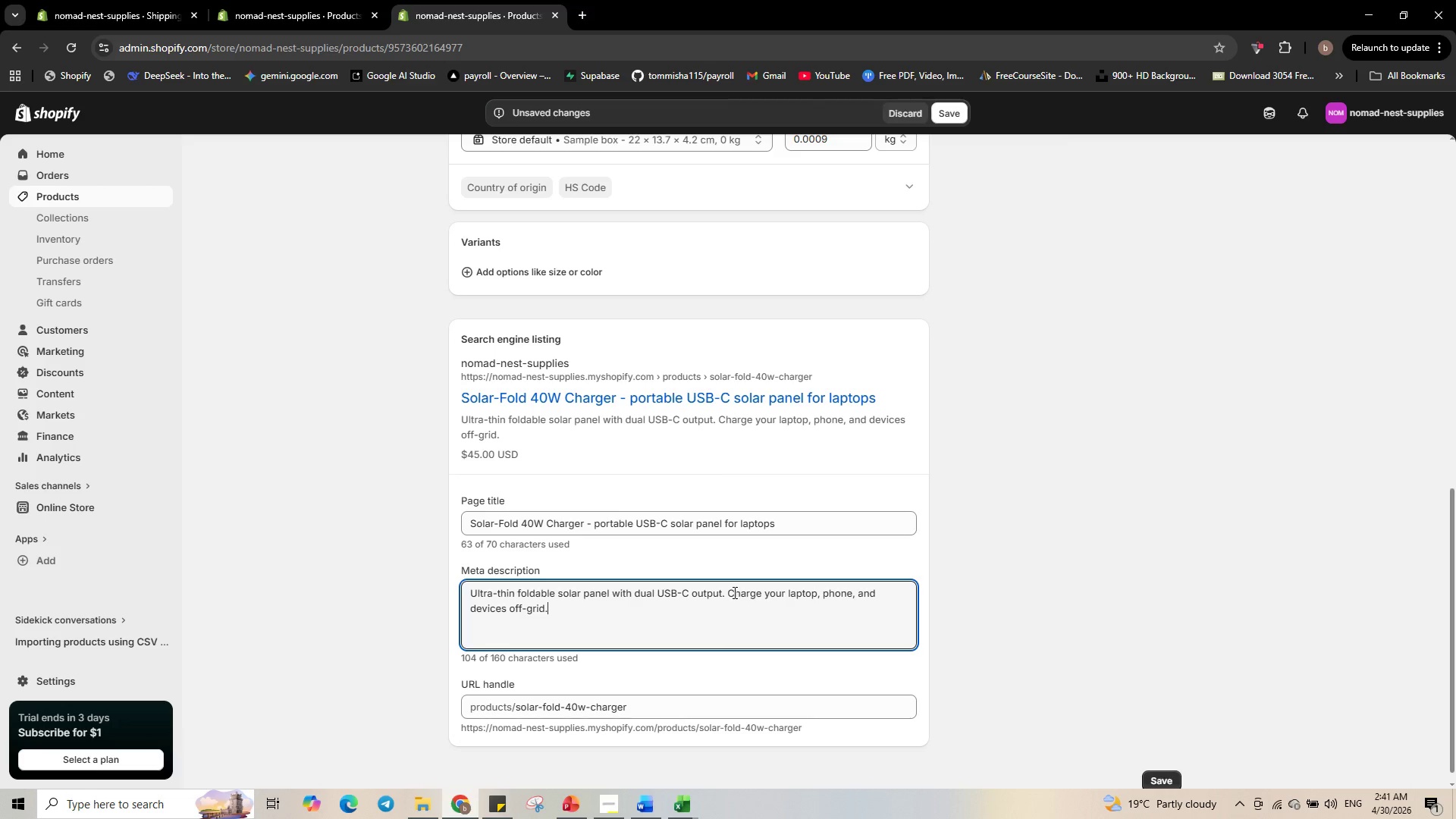 
wait(5.91)
 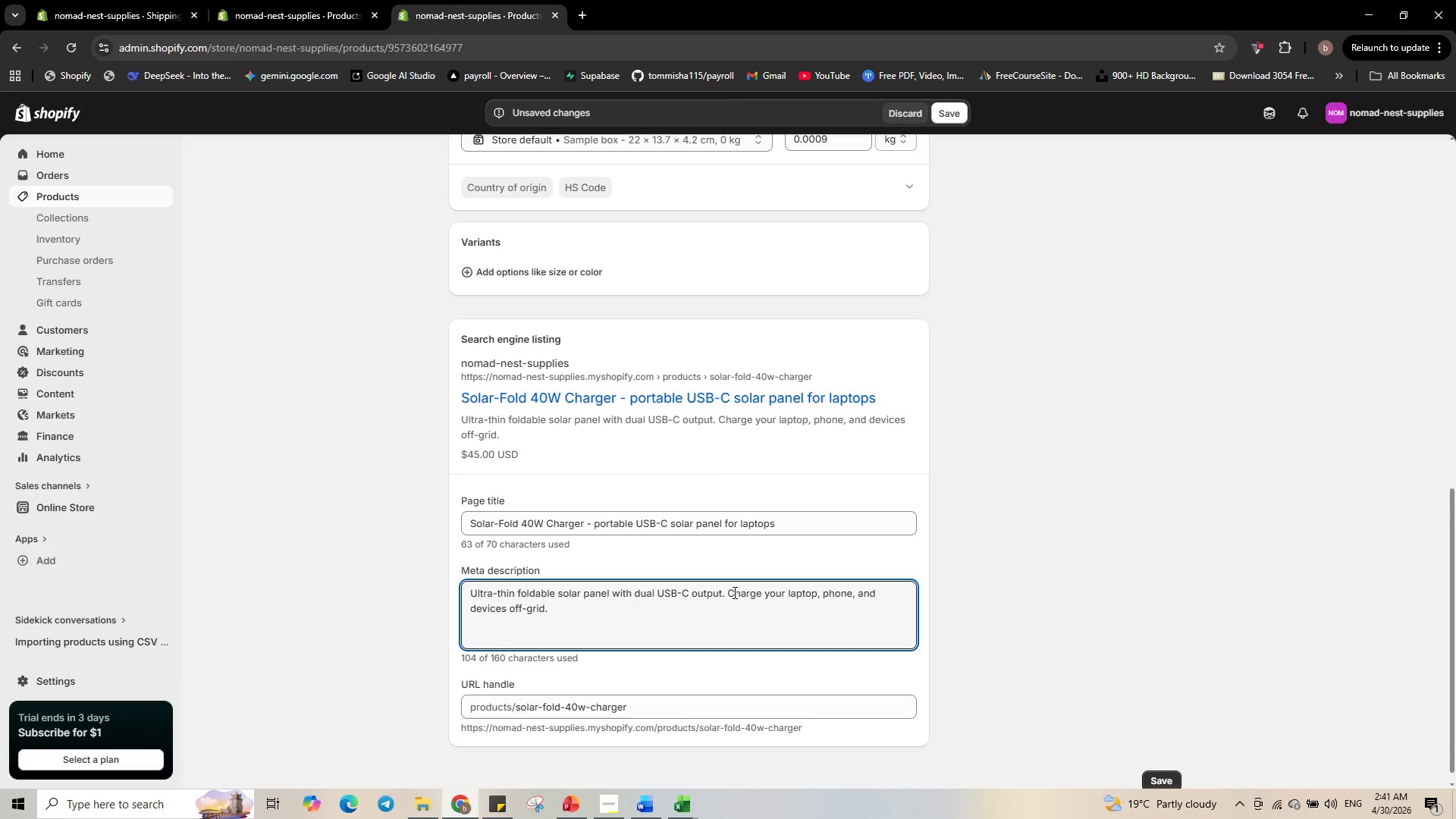 
type( Perfect for f)
key(Backspace)
type(digital nomads )
key(Backspace)
type(. Shop now.)
 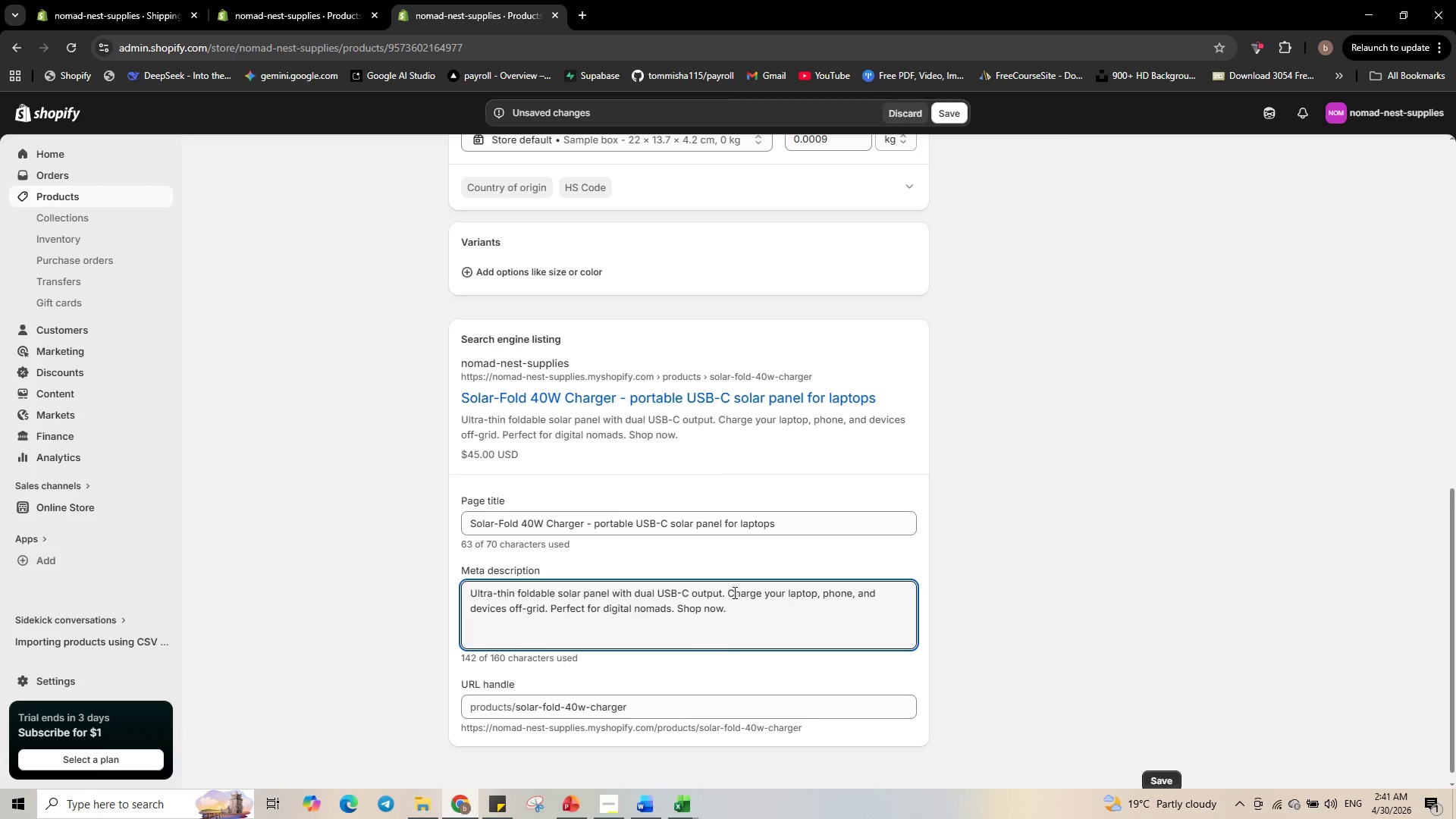 
wait(7.41)
 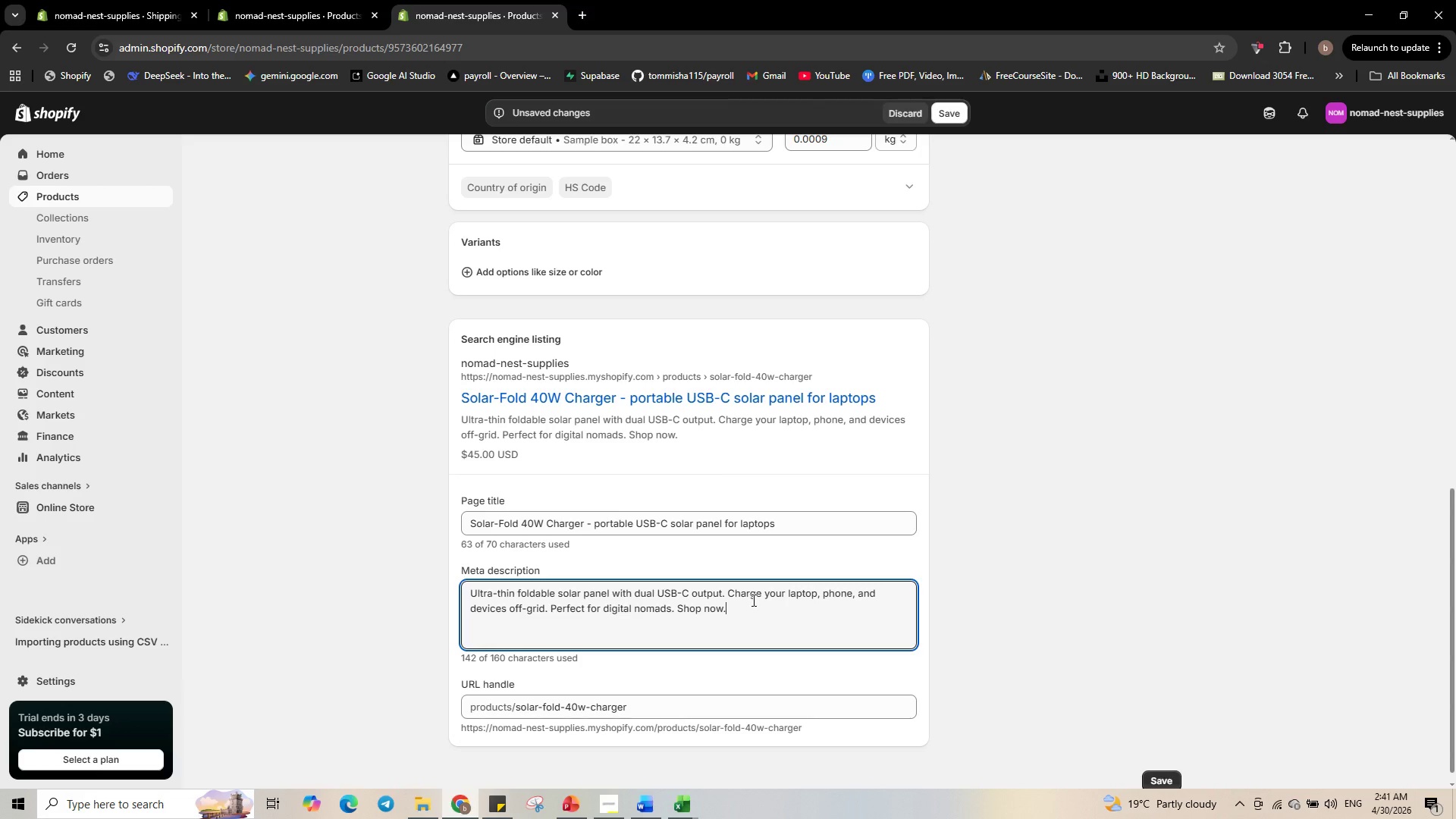 
left_click([1161, 775])
 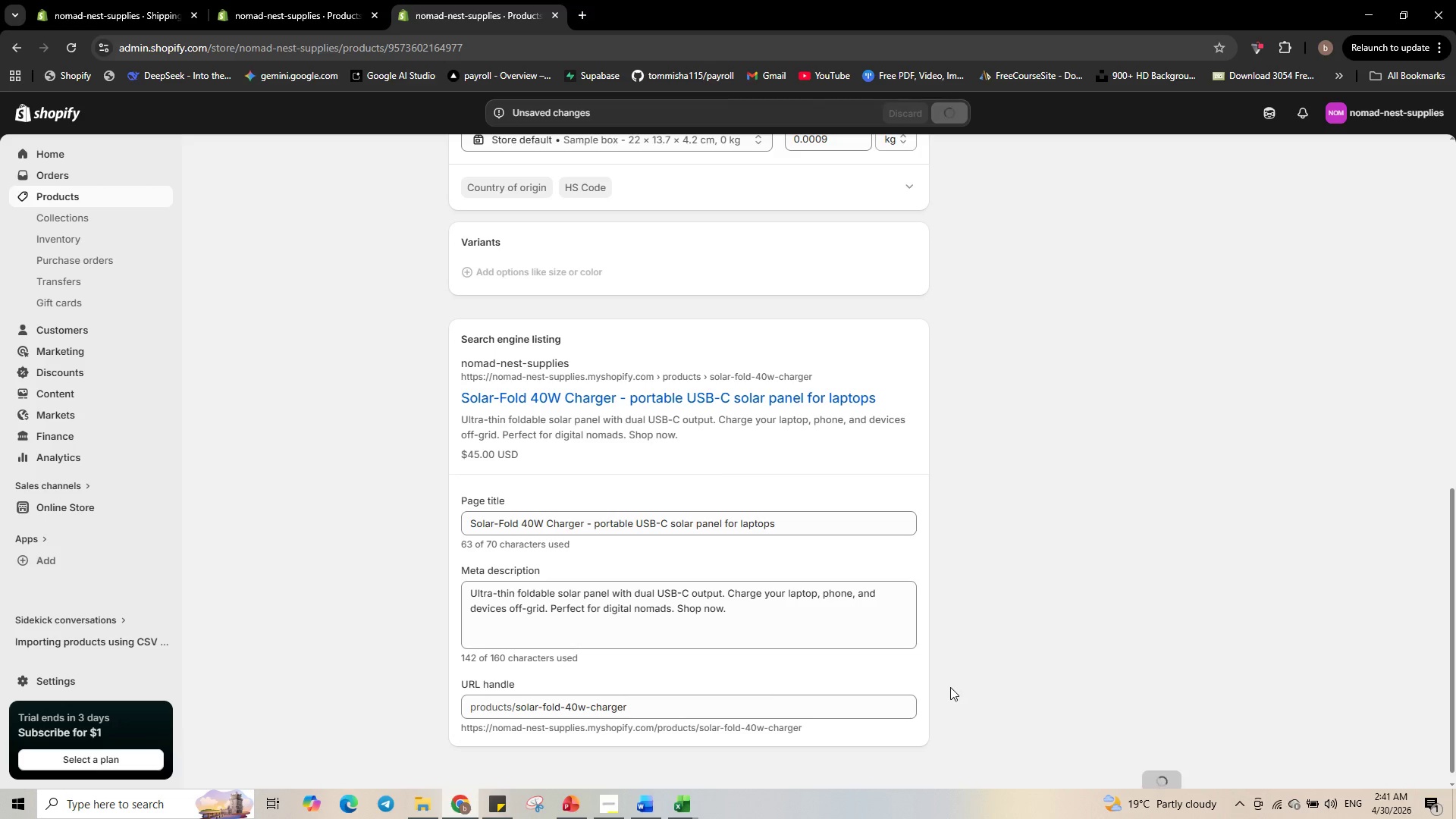 
wait(8.16)
 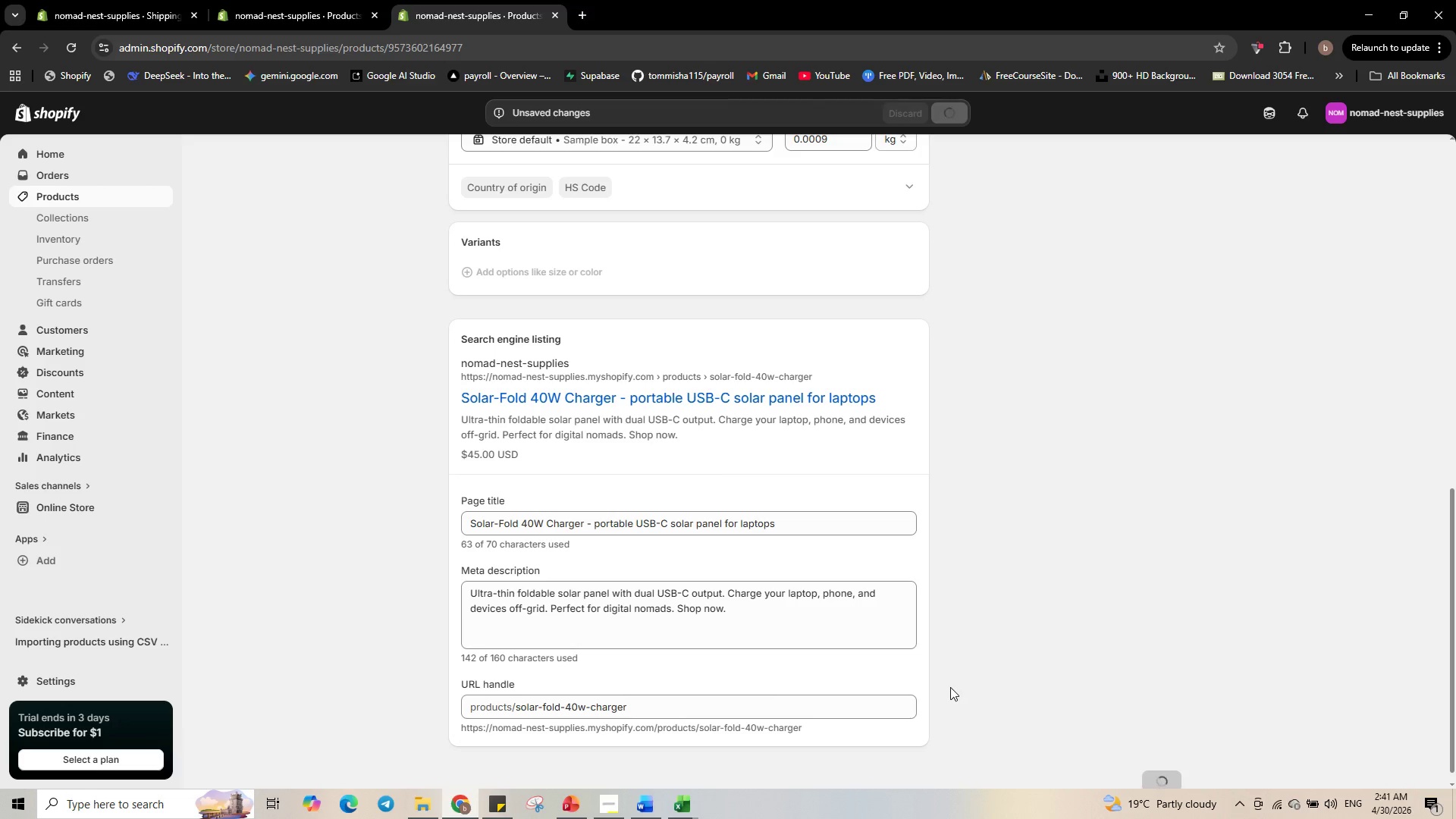 
left_click([74, 193])
 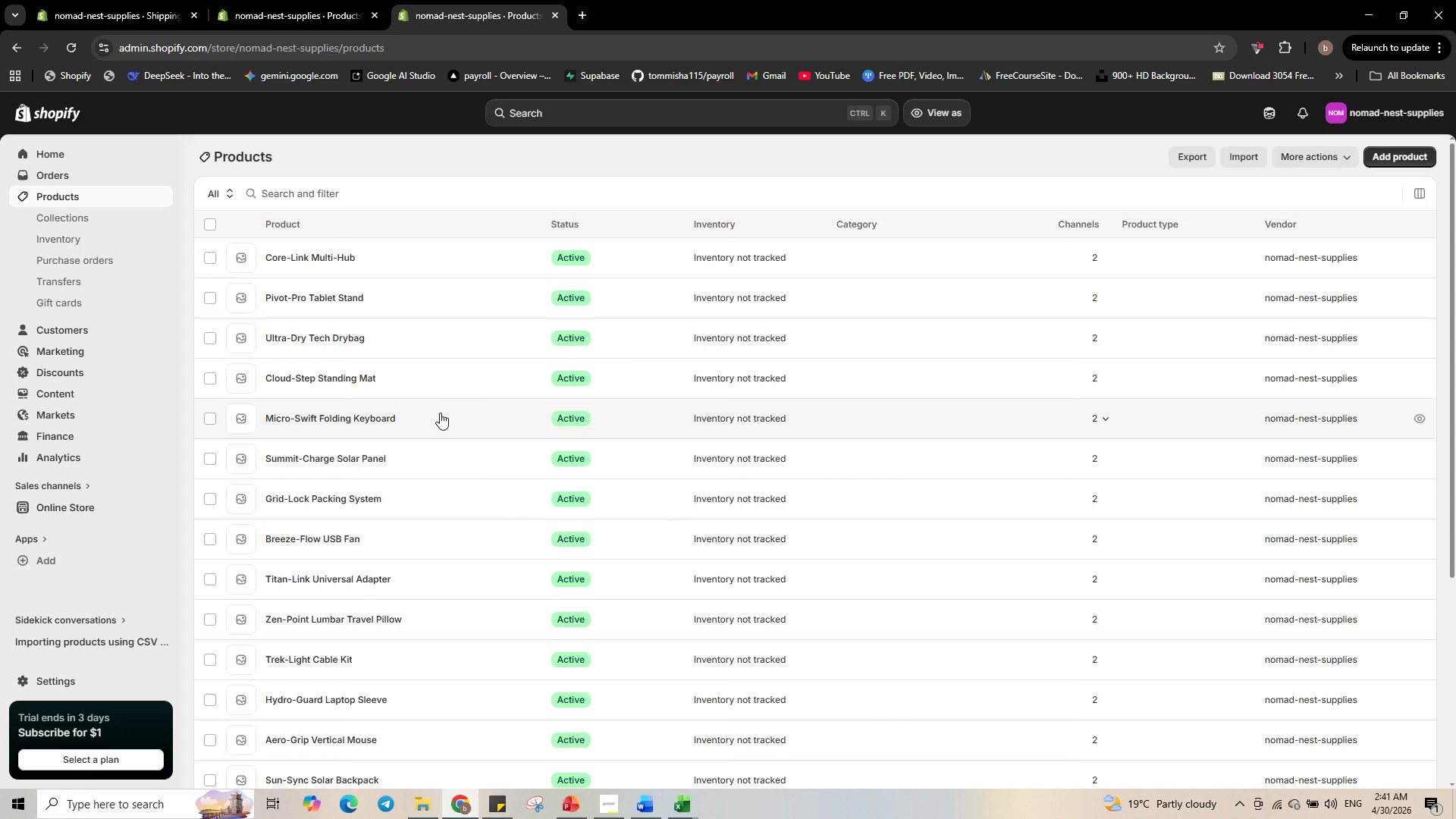 
scroll: coordinate [483, 605], scroll_direction: down, amount: 5.0
 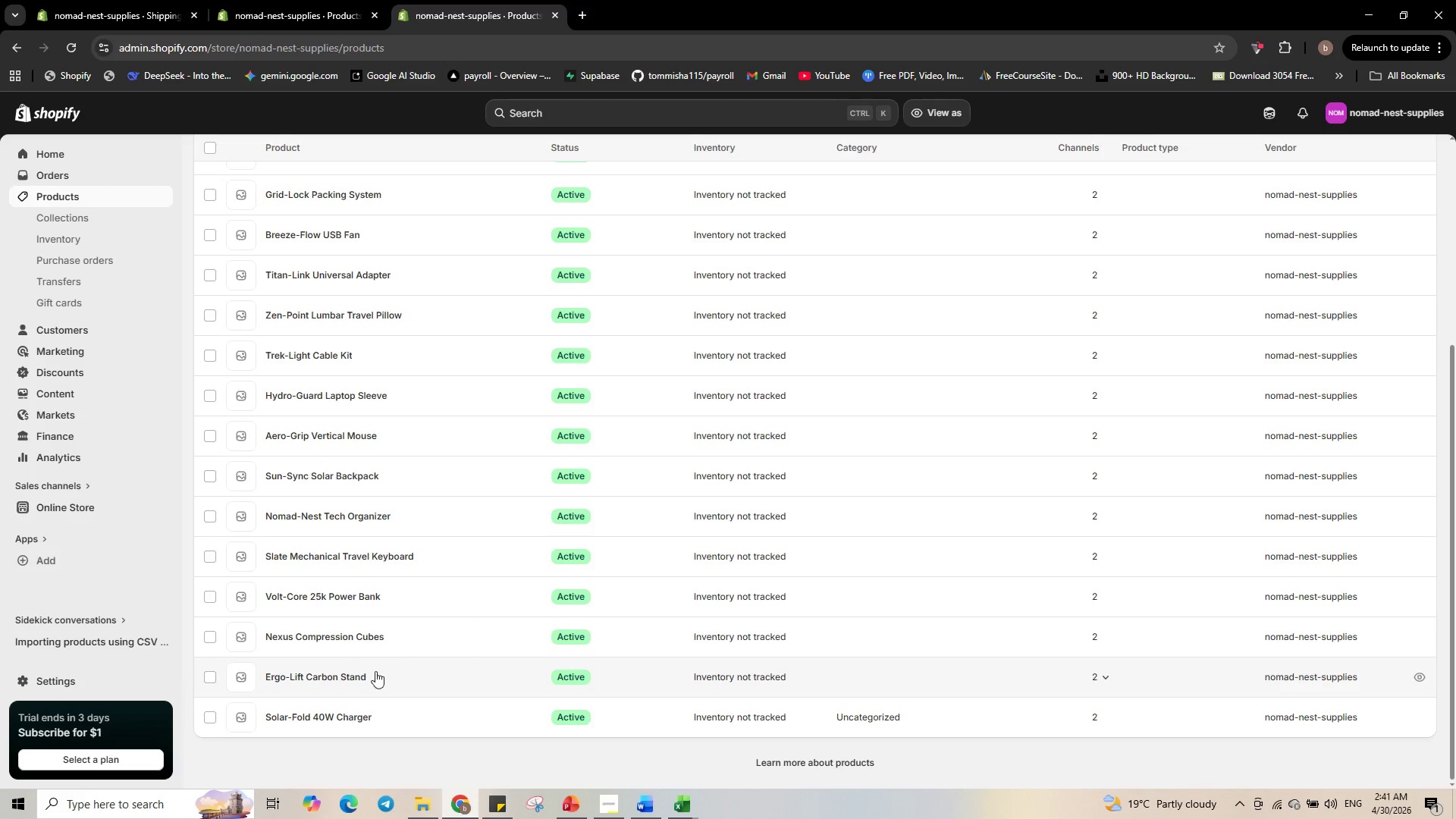 
left_click([375, 671])
 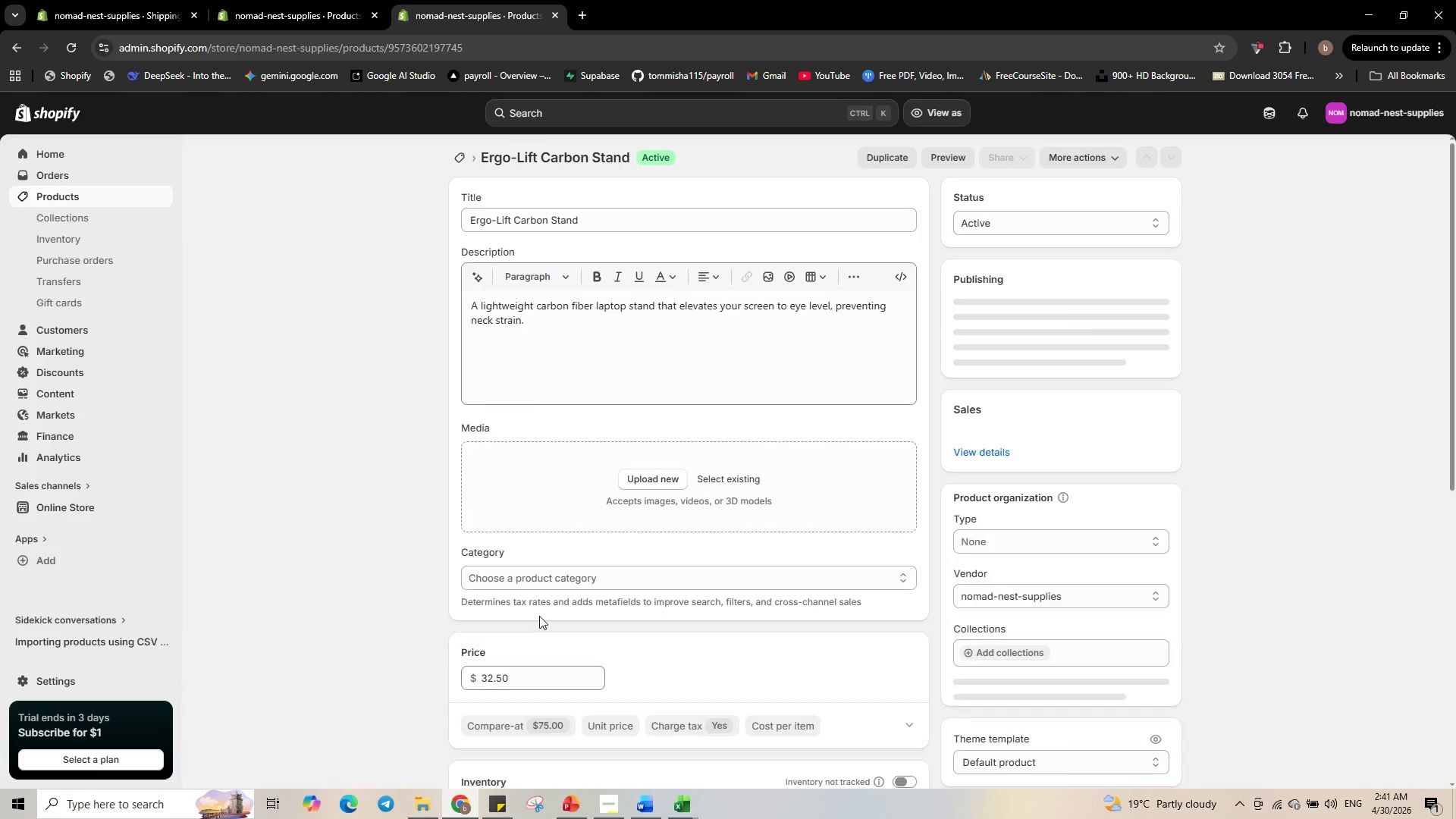 
scroll: coordinate [680, 590], scroll_direction: down, amount: 12.0
 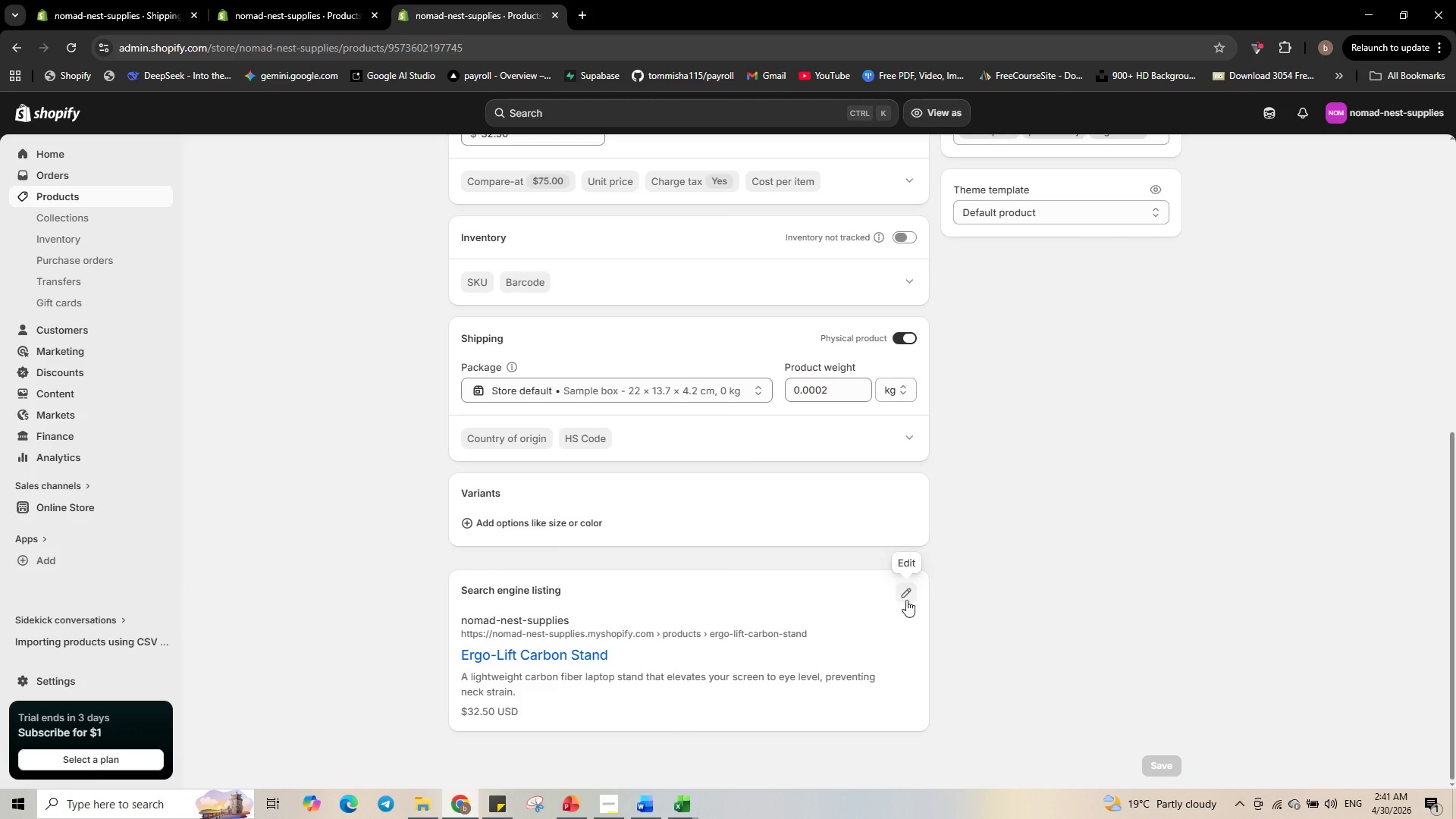 
left_click([906, 598])
 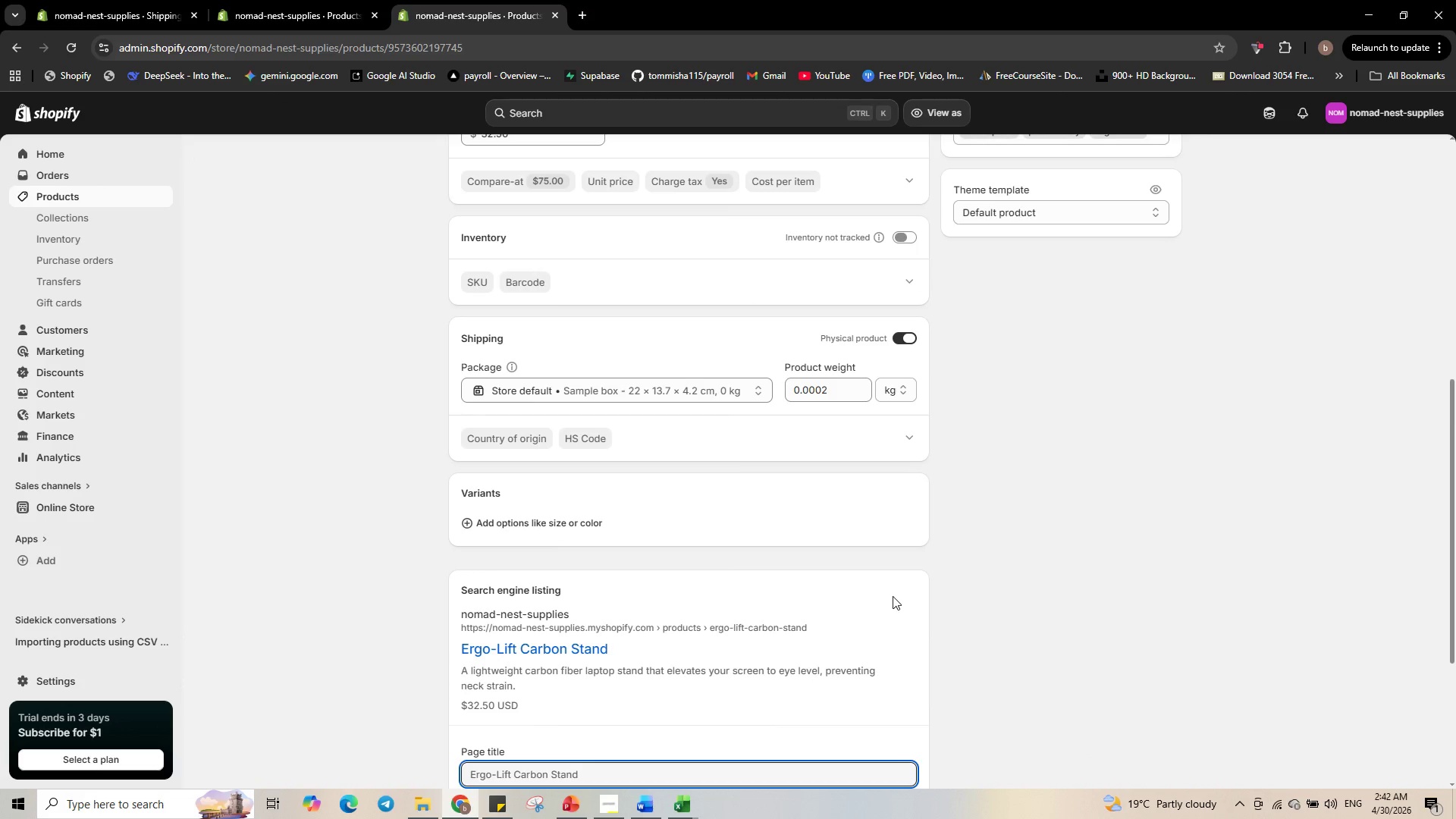 
scroll: coordinate [708, 658], scroll_direction: down, amount: 4.0
 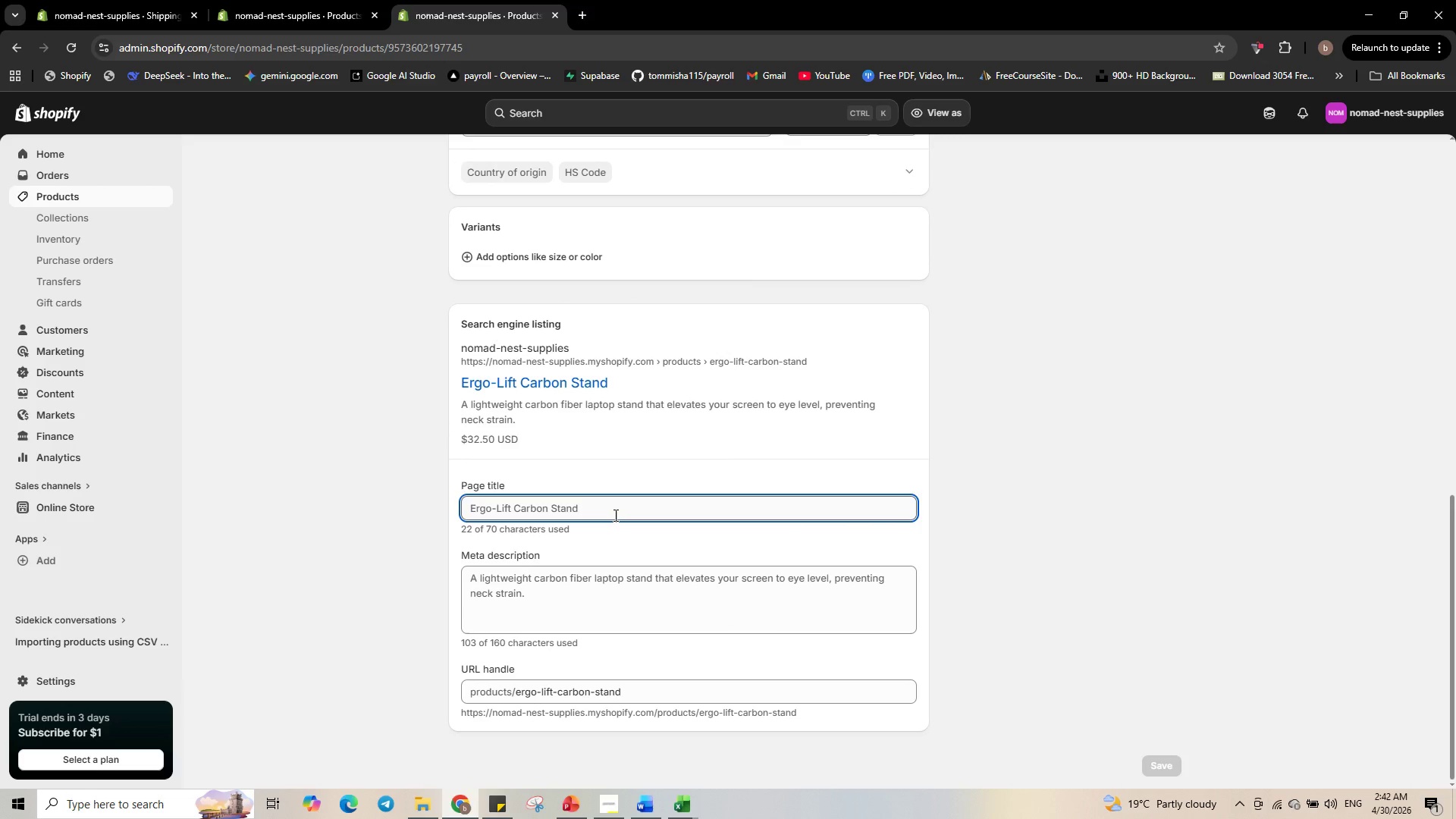 
left_click([614, 515])
 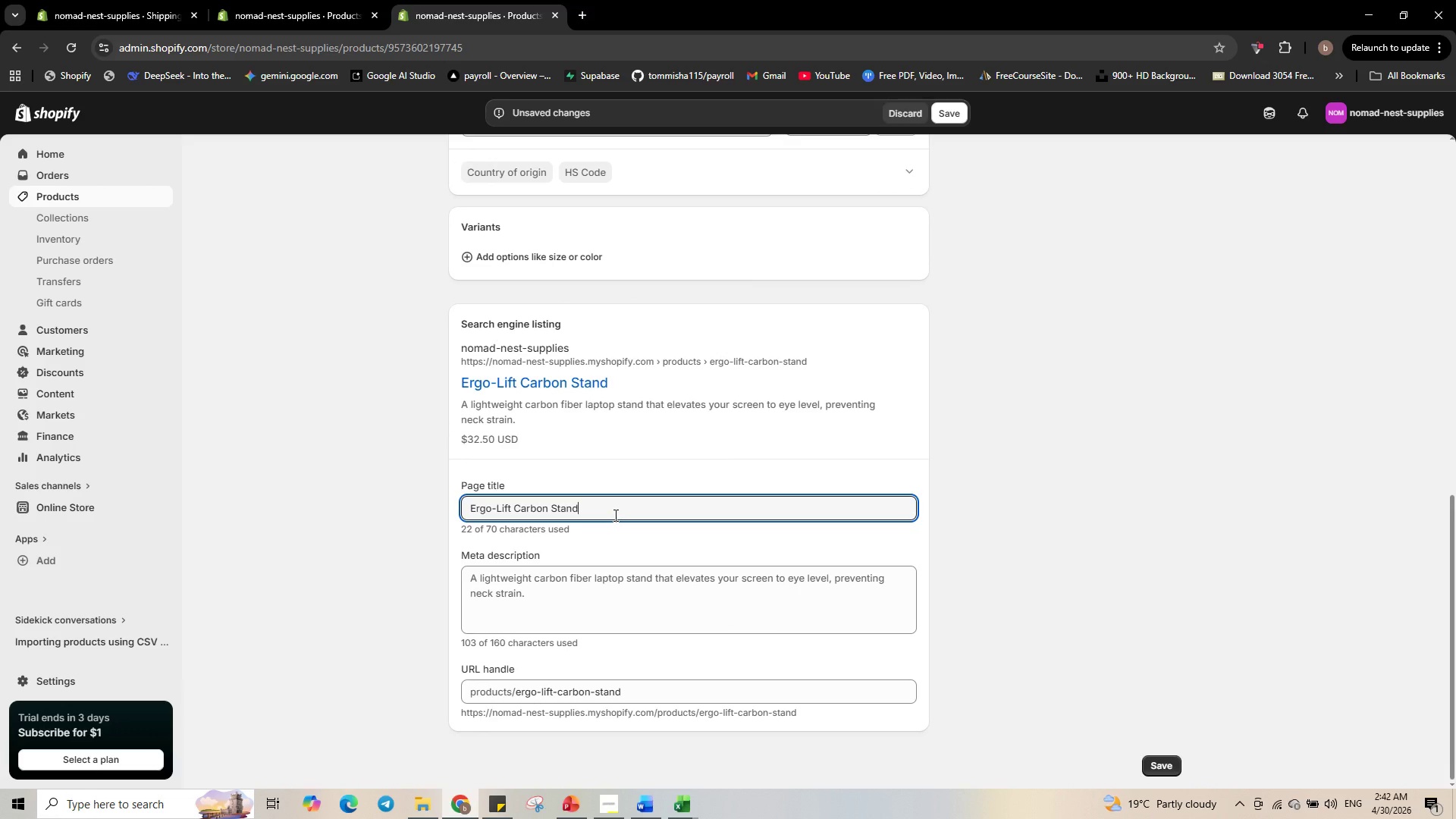 
type( Light)
 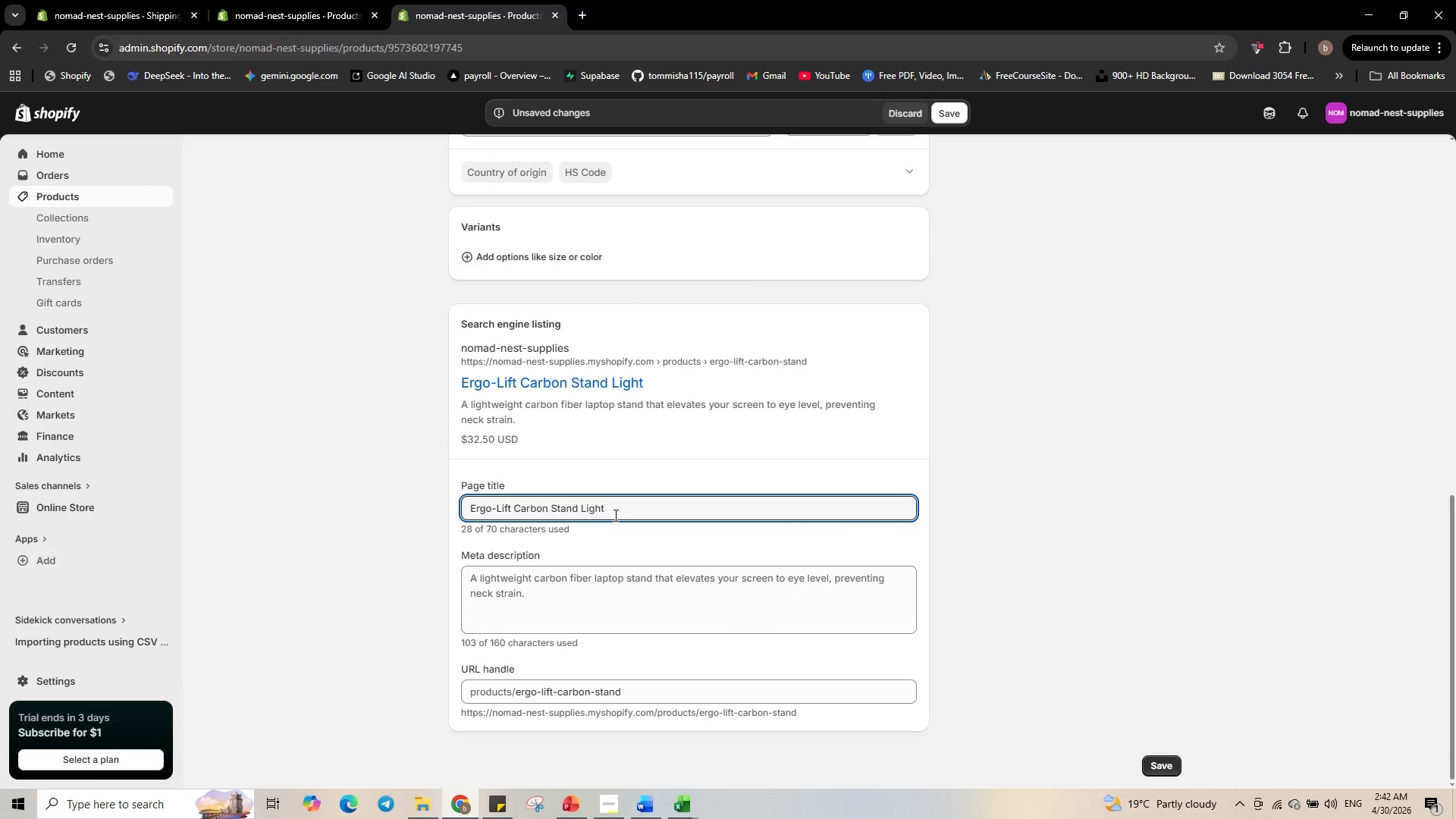 
wait(10.5)
 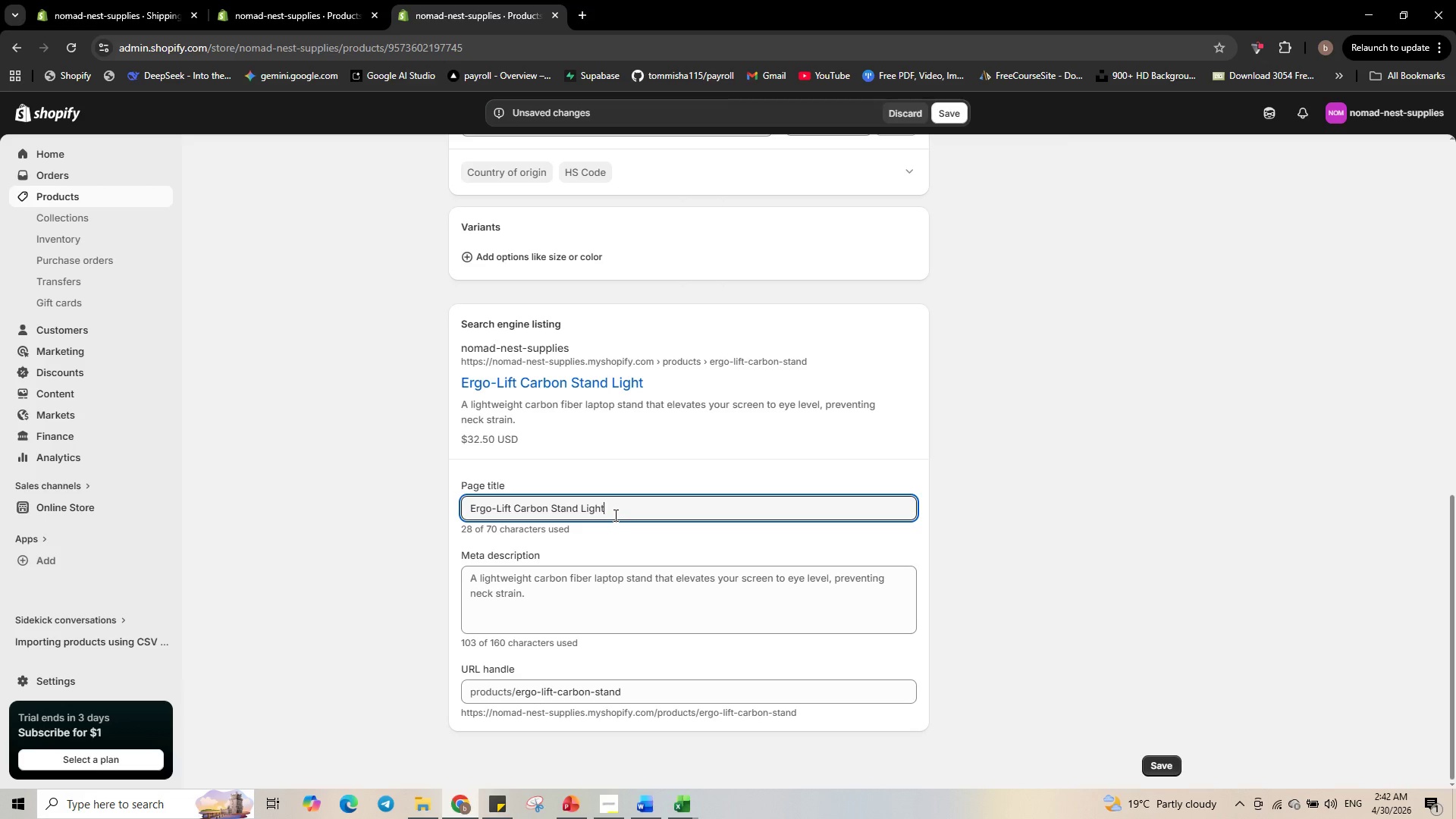 
type(wei)
 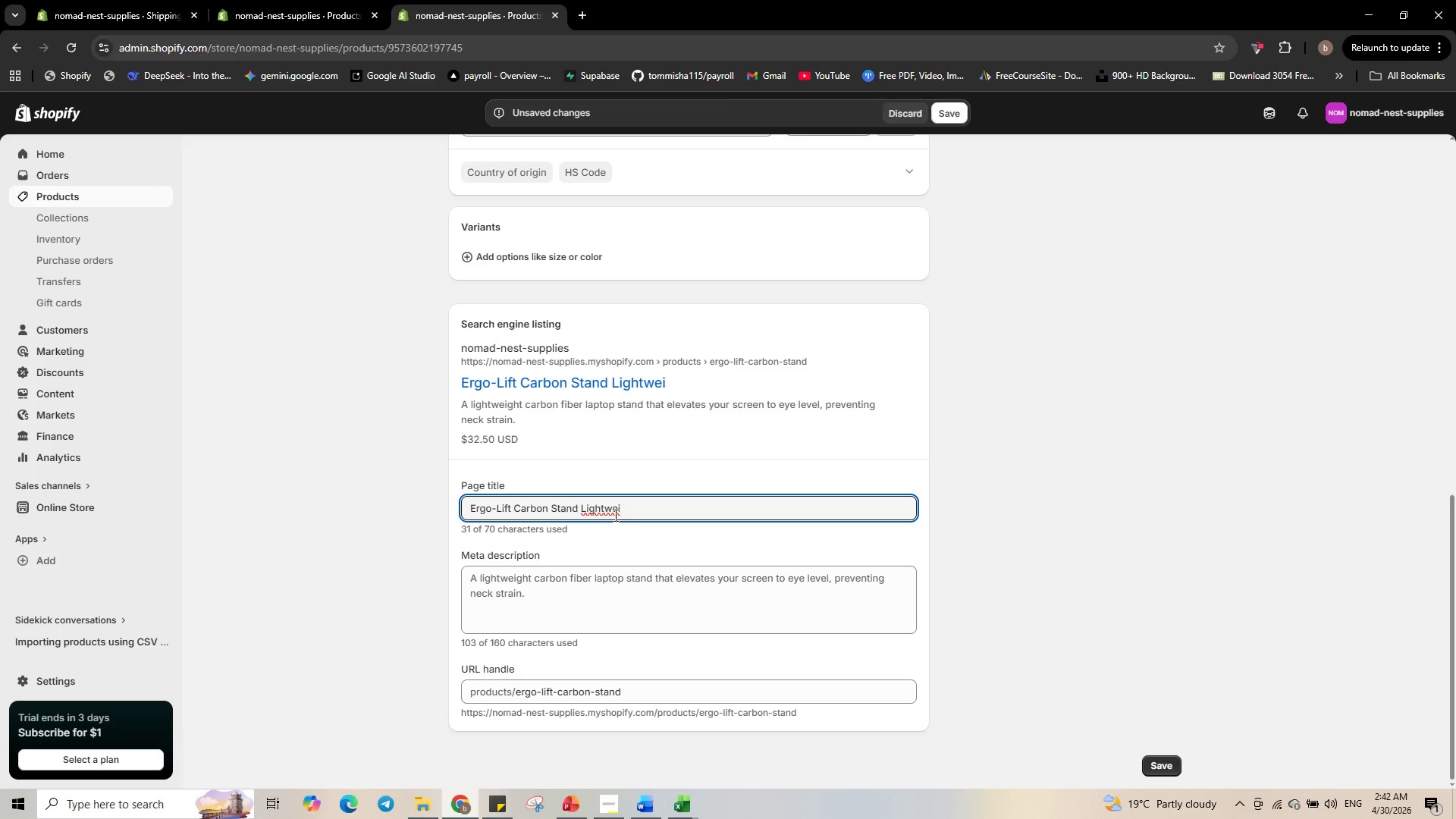 
type(ght Laptop Riser for Ergonomic Travl)
key(Backspace)
type(ek)
key(Backspace)
type(l )
 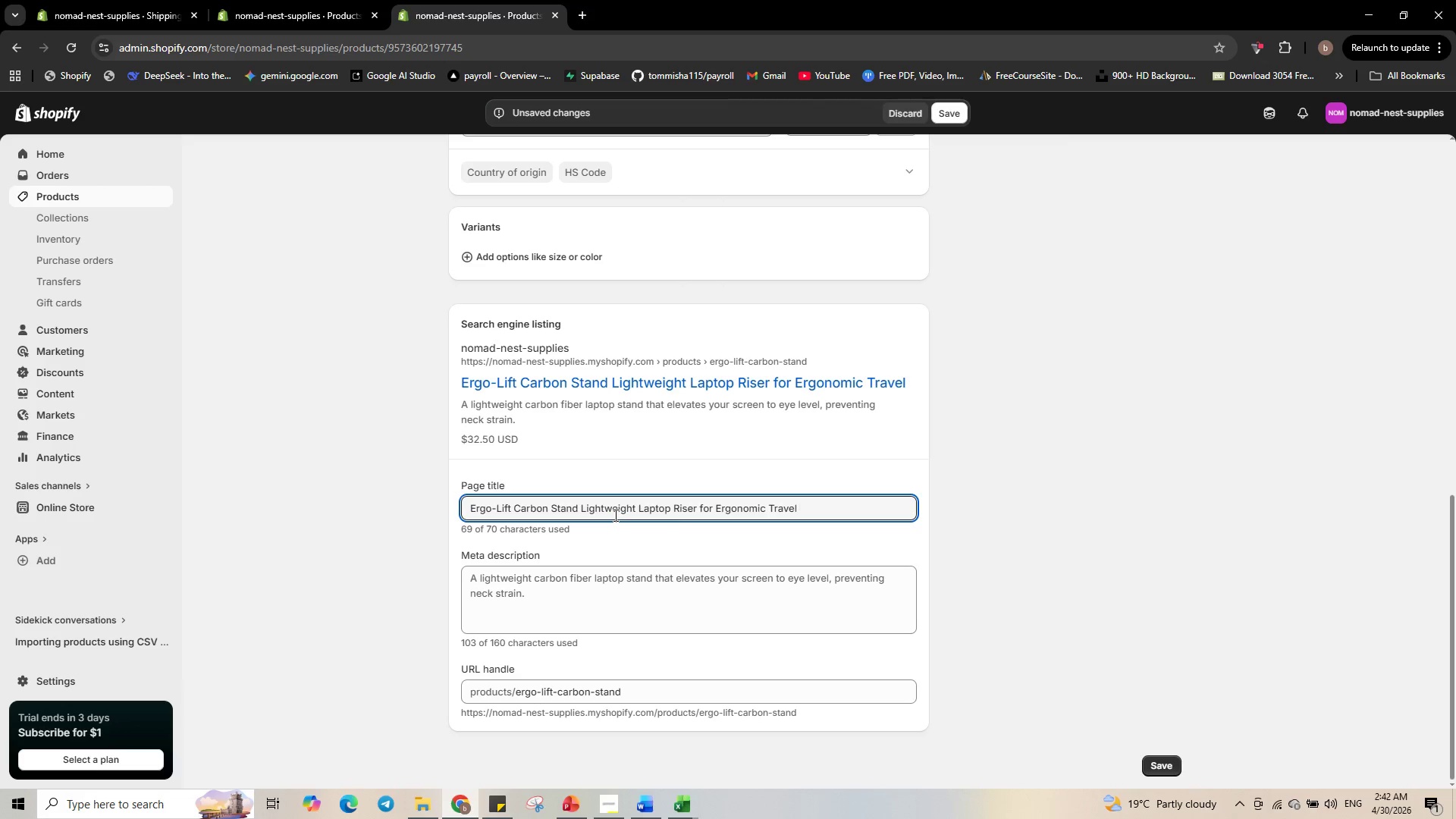 
left_click([551, 582])
 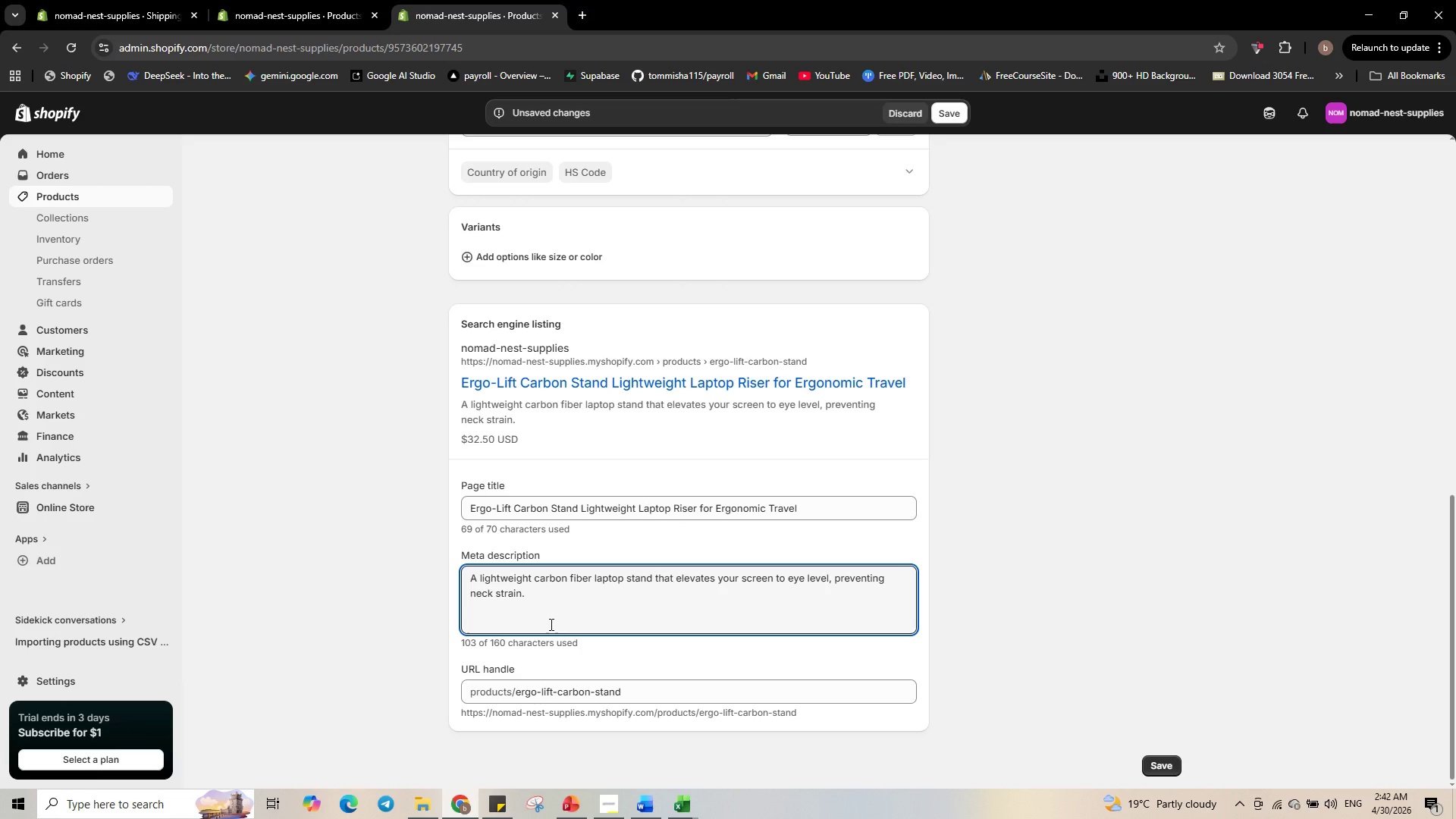 
wait(10.78)
 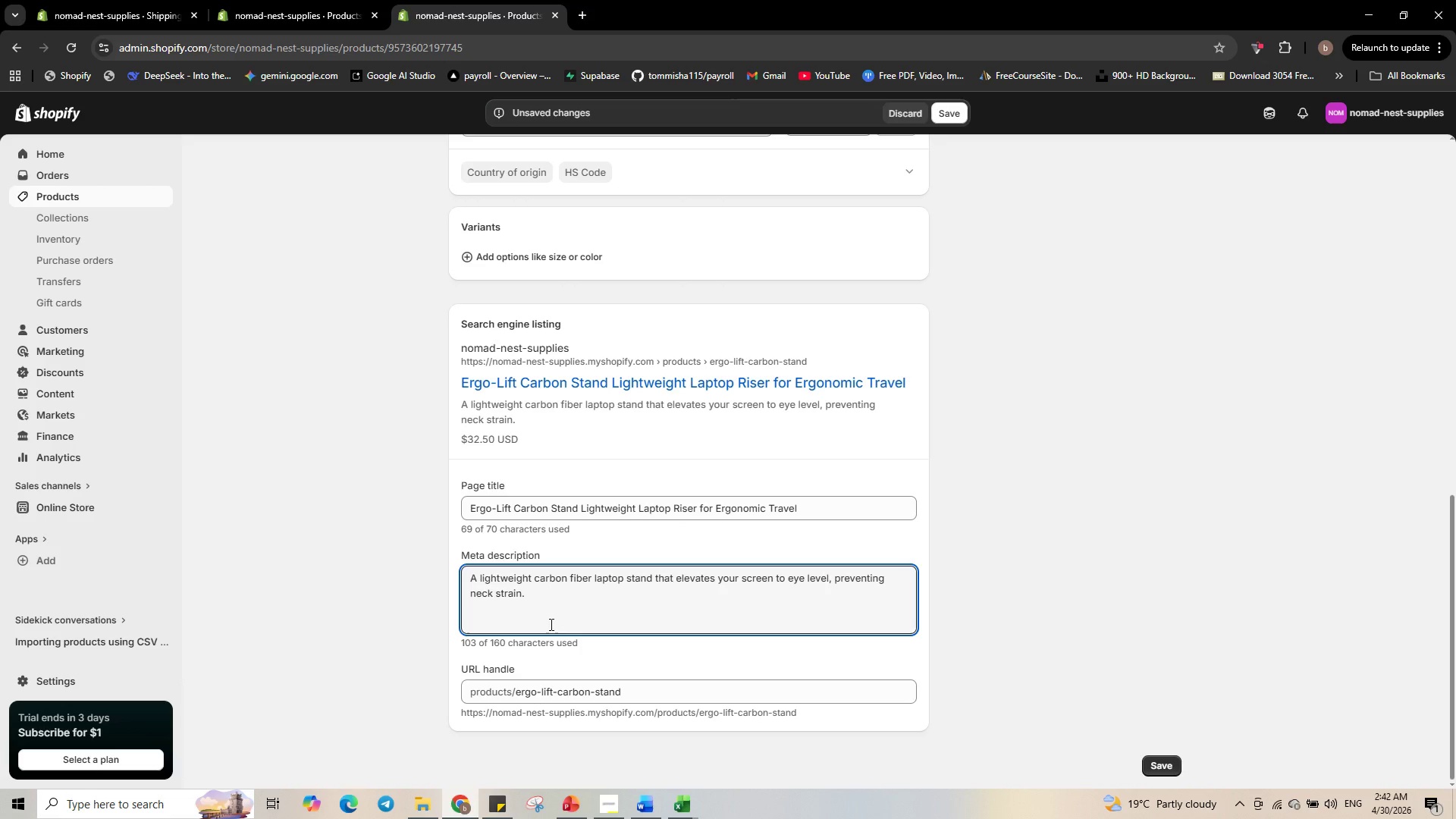 
scroll: coordinate [482, 574], scroll_direction: up, amount: 14.0
 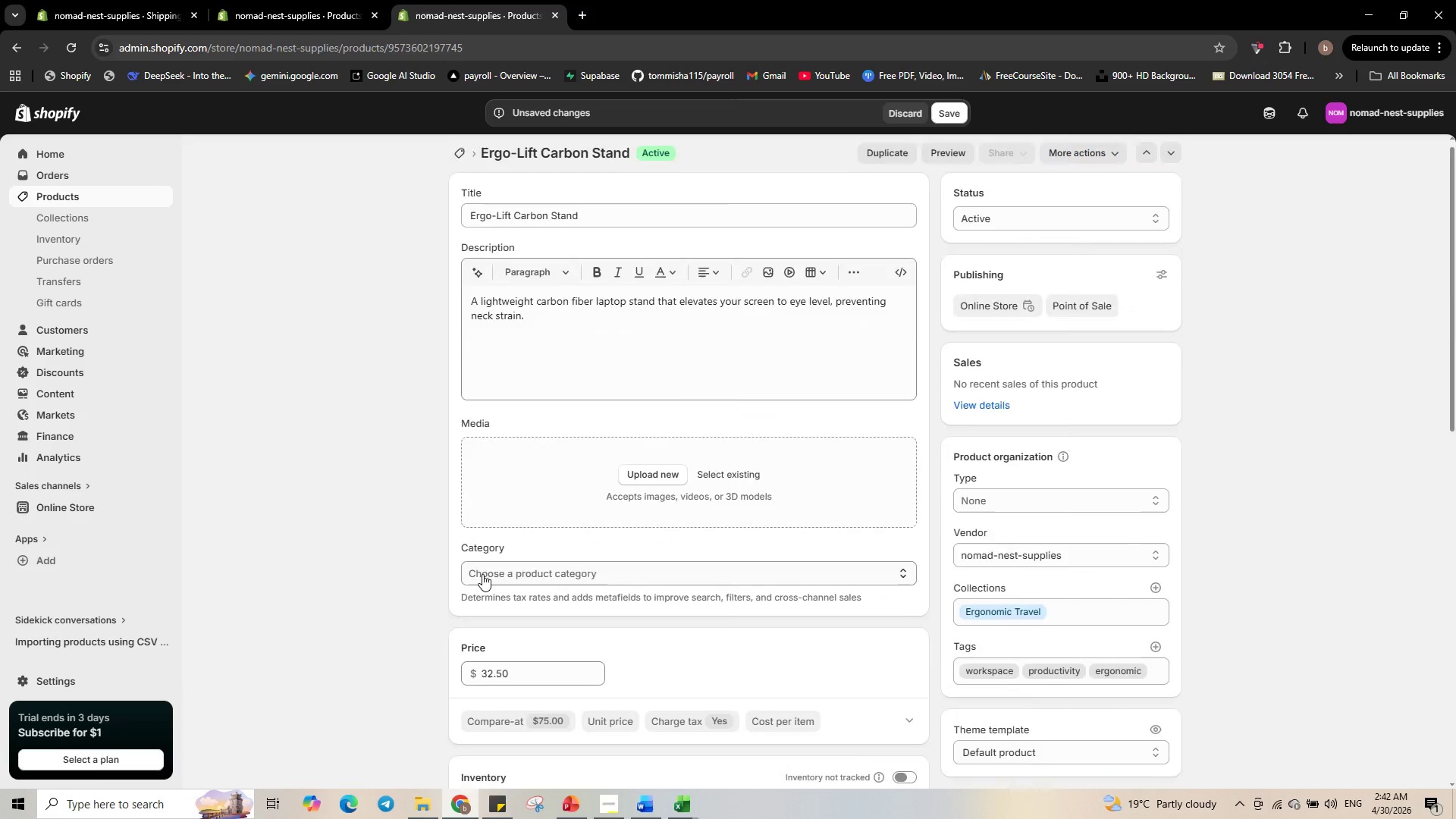 
scroll: coordinate [480, 573], scroll_direction: down, amount: 14.0
 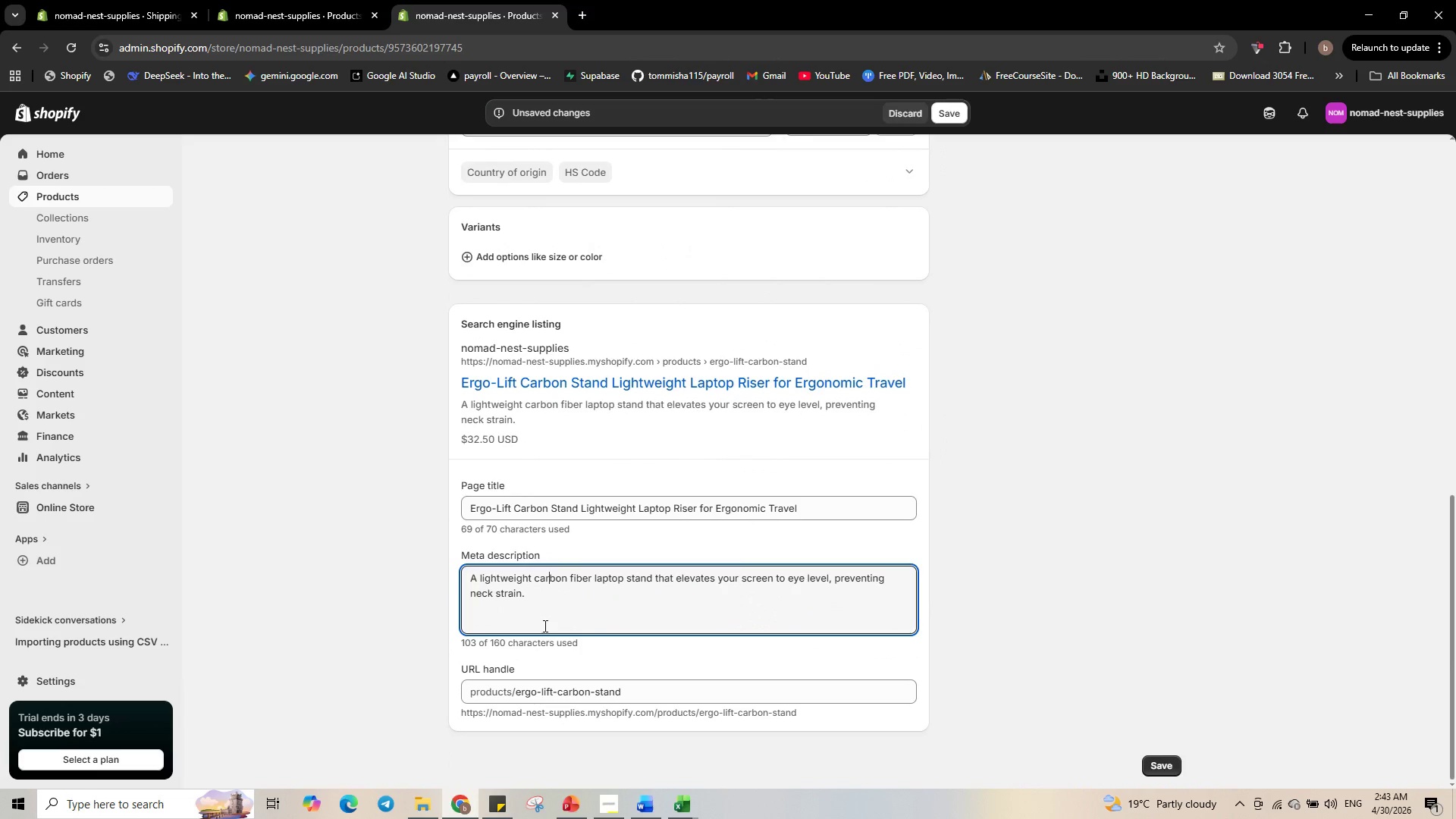 
wait(9.17)
 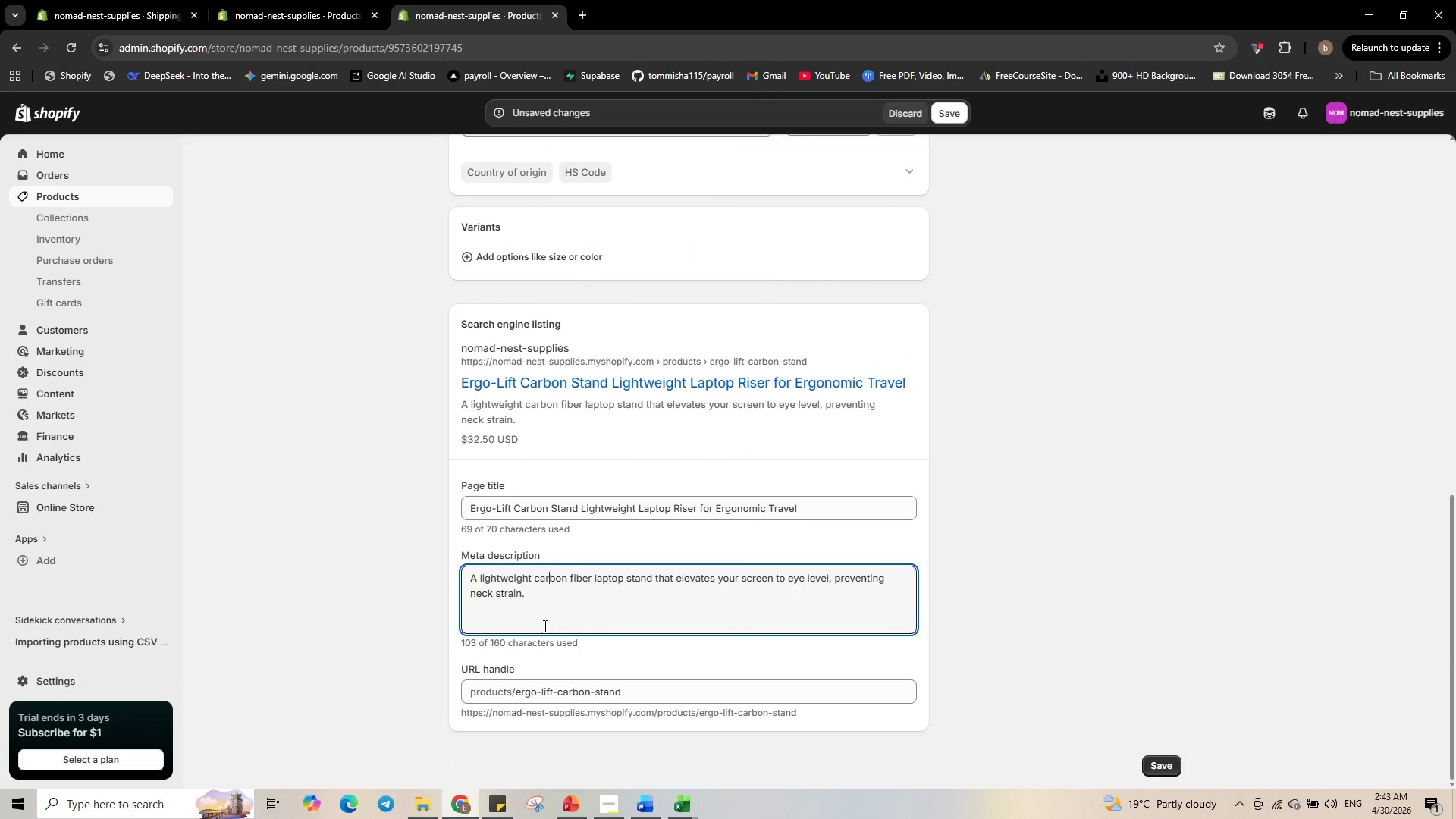 
left_click_drag(start_coordinate=[527, 591], to_coordinate=[466, 568])
 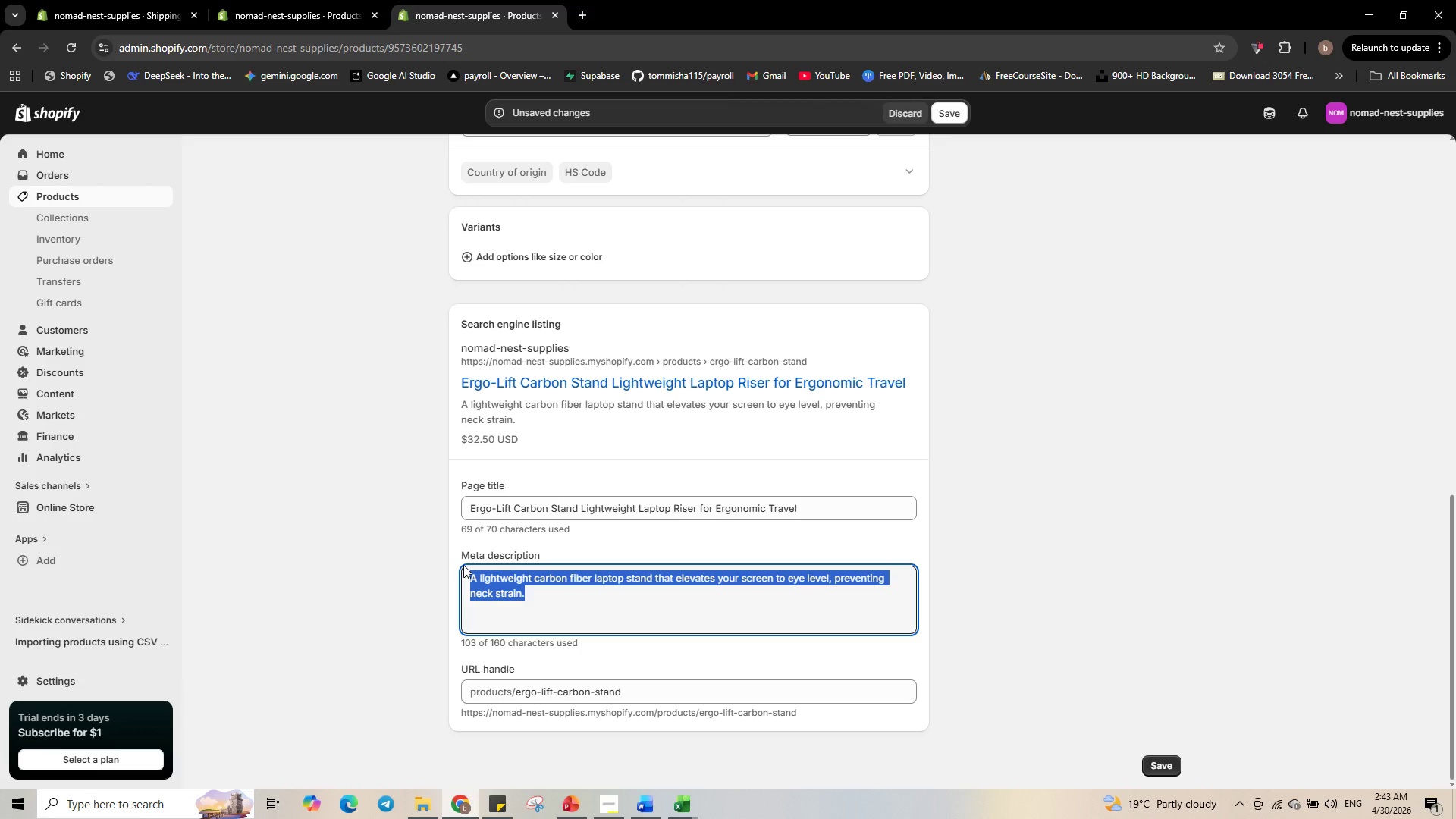 
type(Carbon fiber laptop stand )
 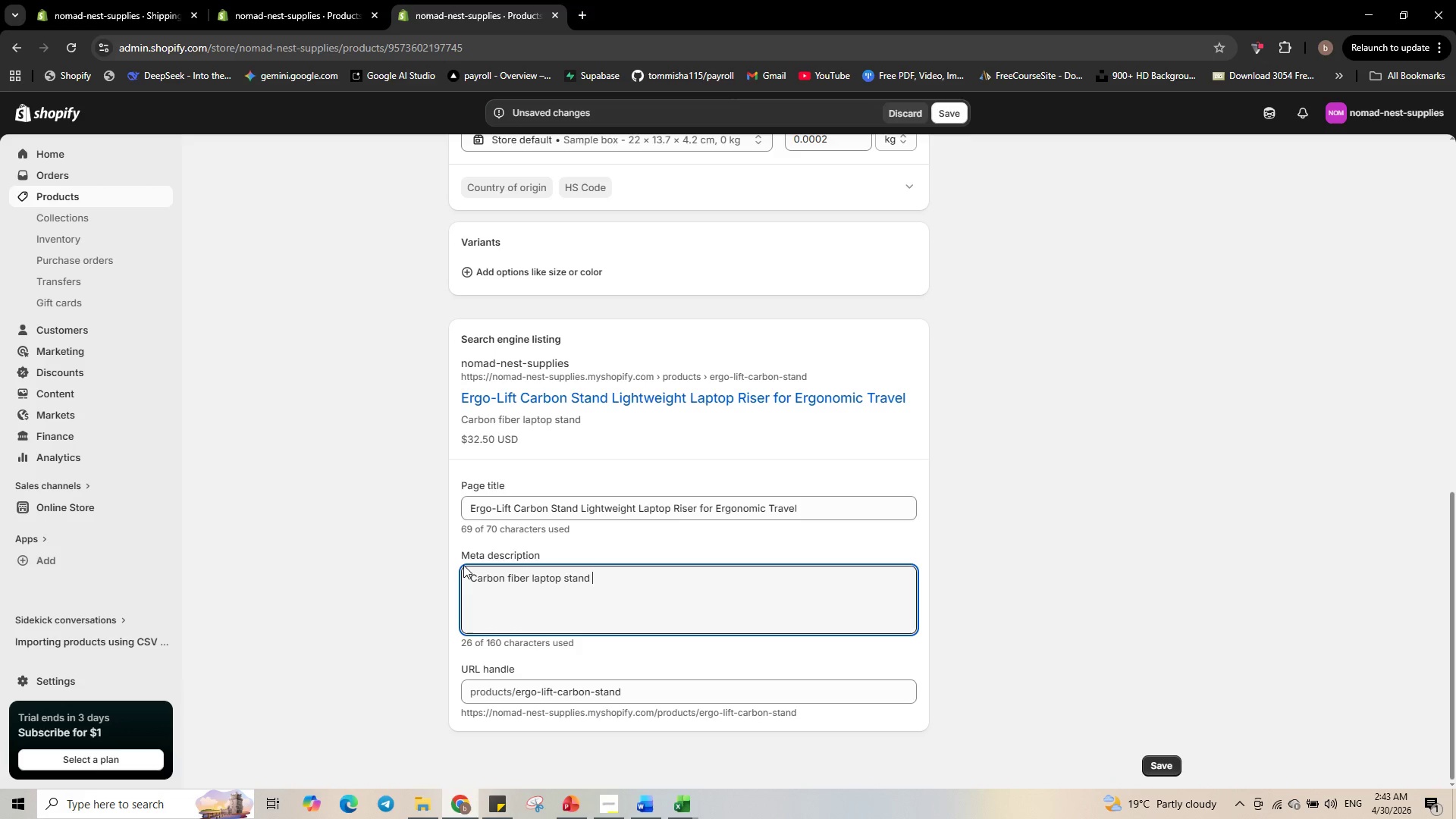 
type(elevates screen to eye level, preventing nea)
 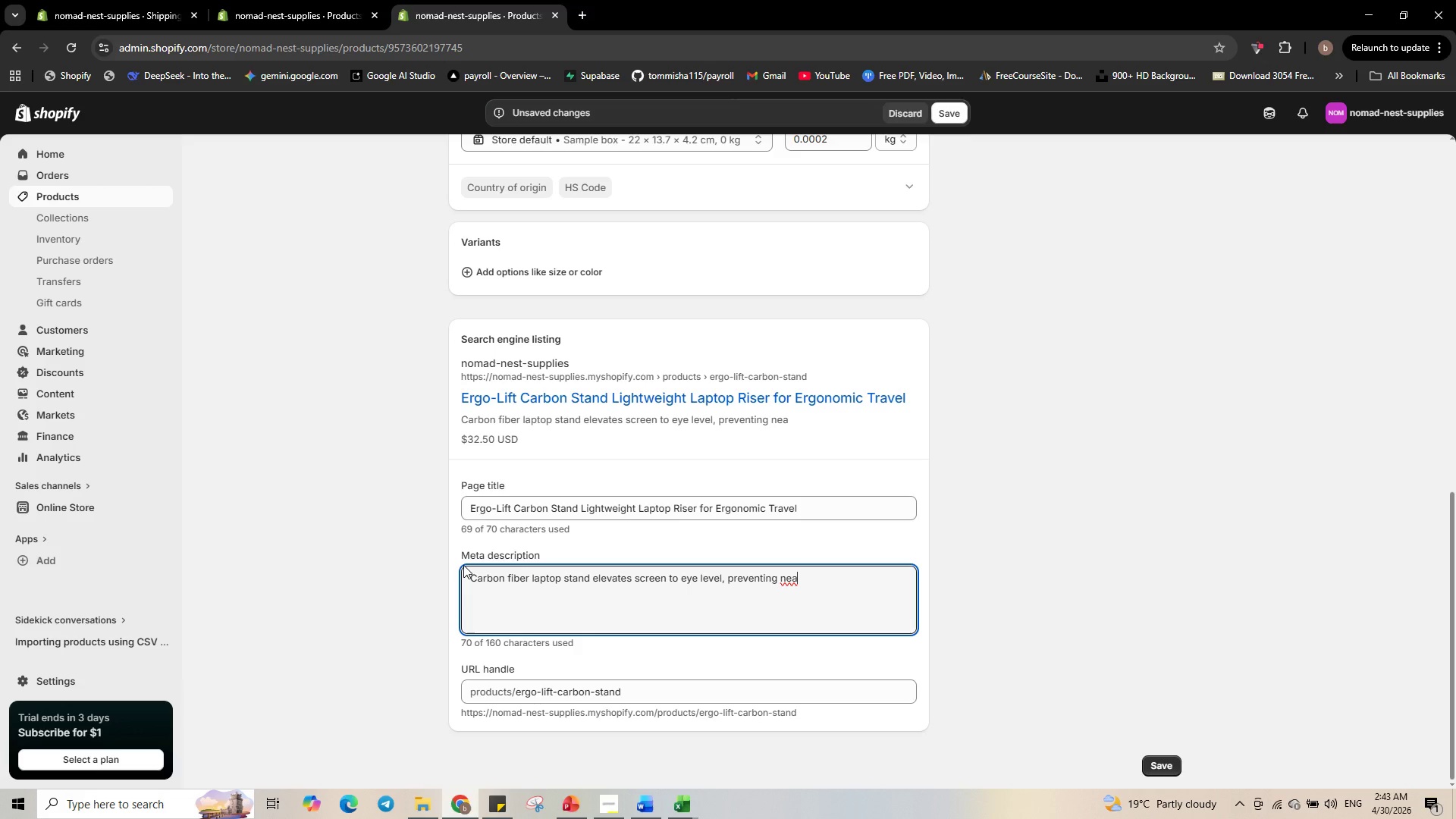 
key(Backspace)
type(ck strain)
 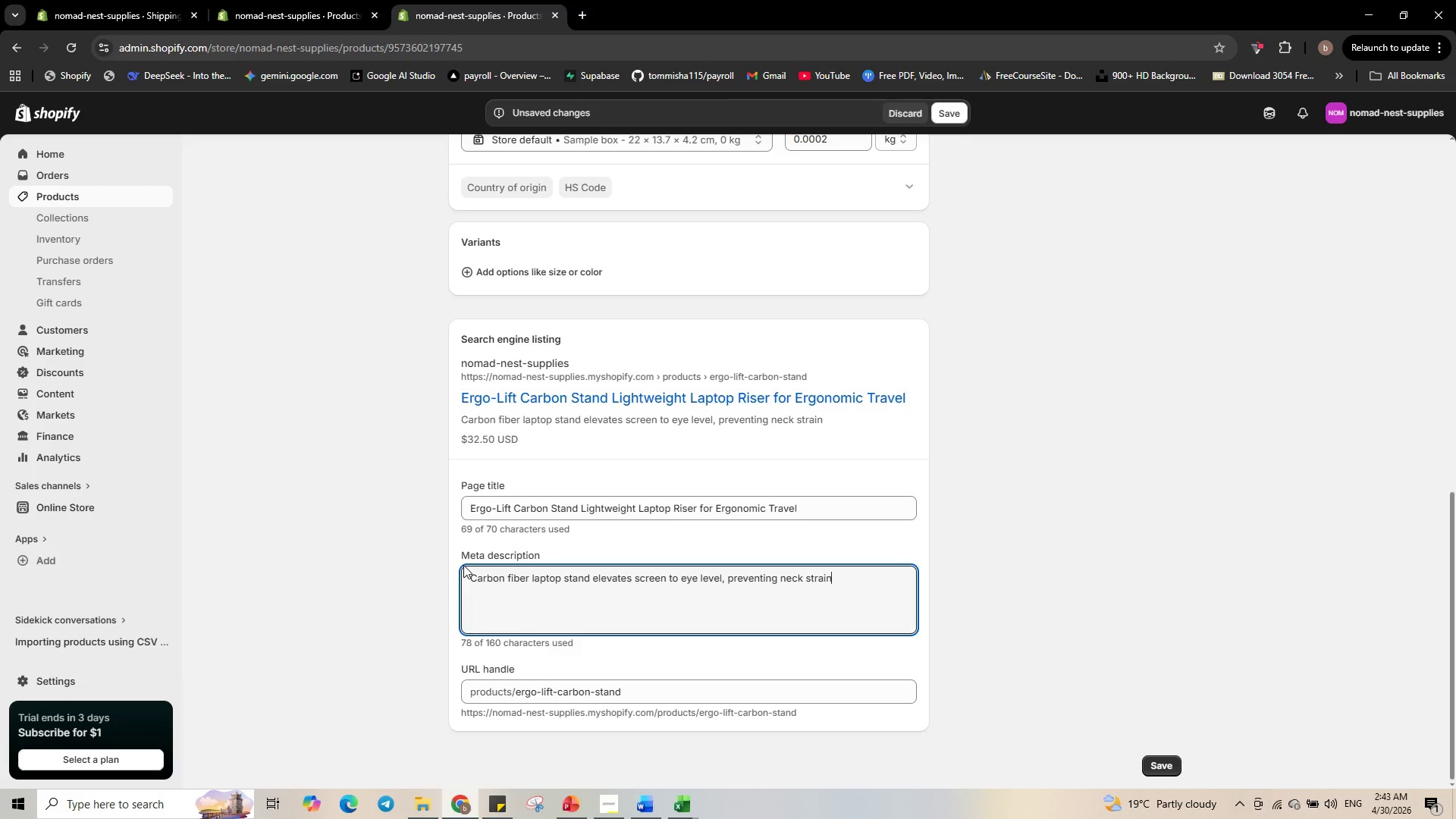 
type(. Ultra )
key(Backspace)
type(-light, perfect for dij)
key(Backspace)
type(gital nomads )
key(Backspace)
type(. Shot)
key(Backspace)
type(p now.)
 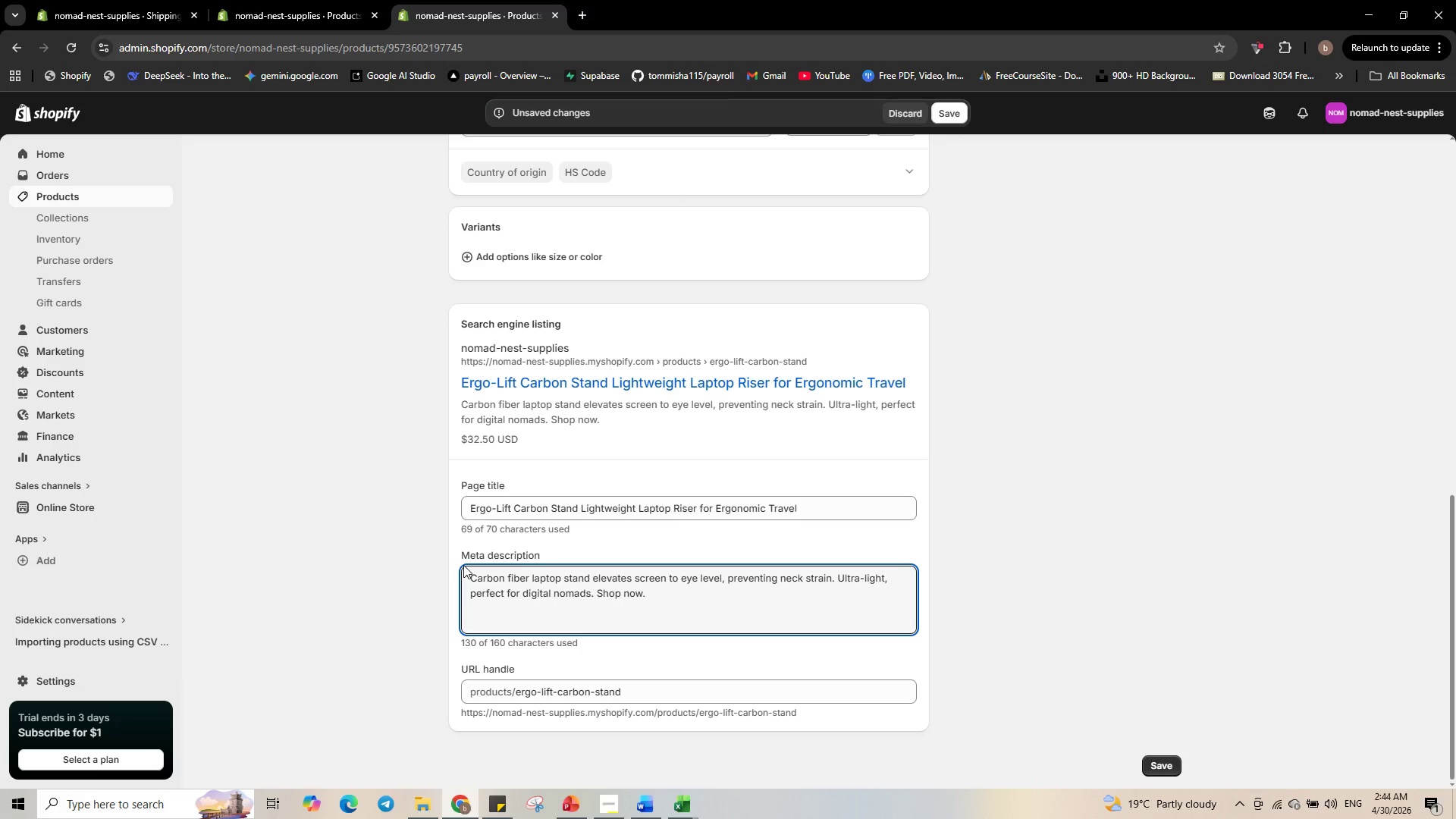 
left_click([1156, 762])
 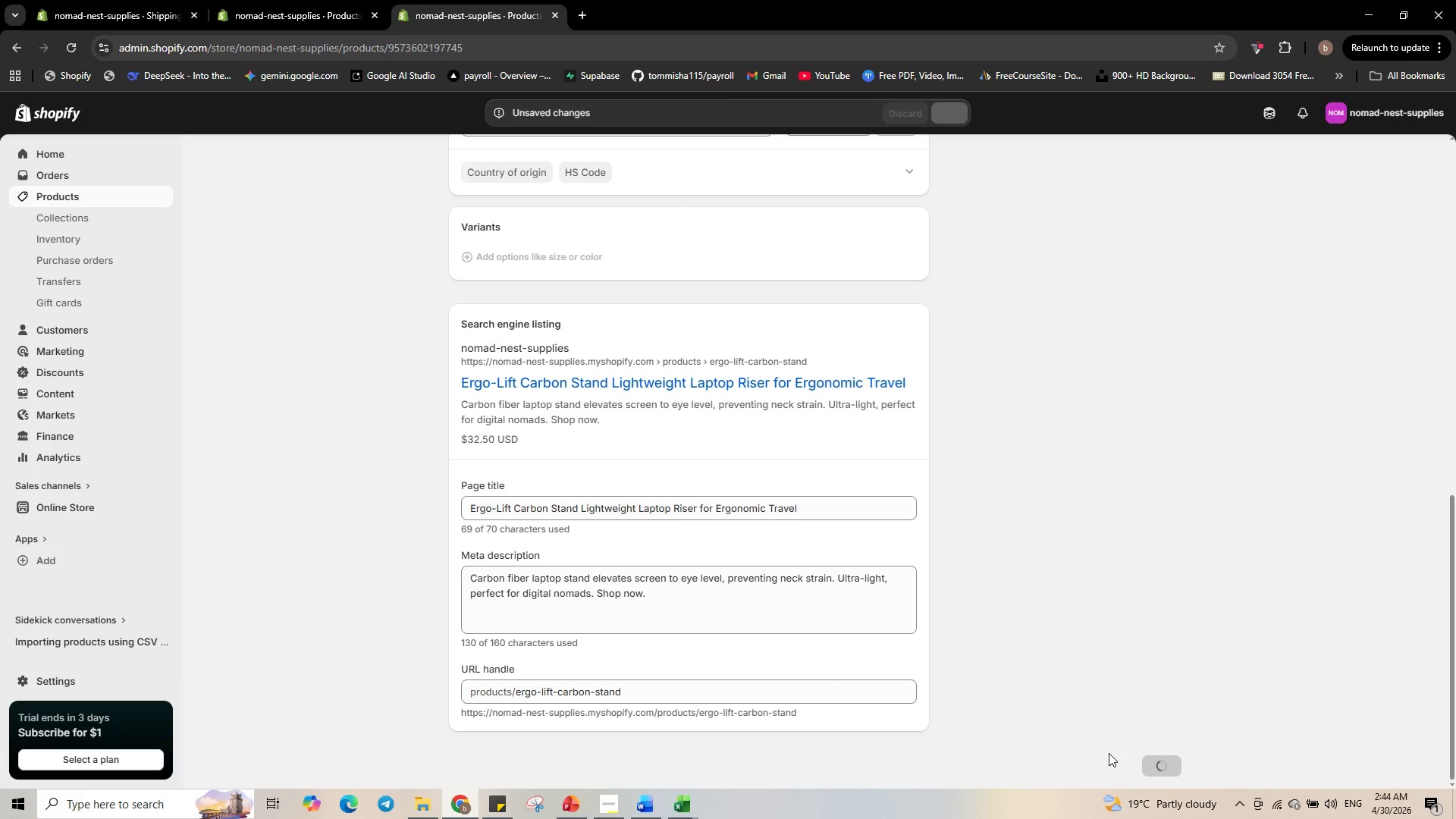 
mouse_move([1077, 744])
 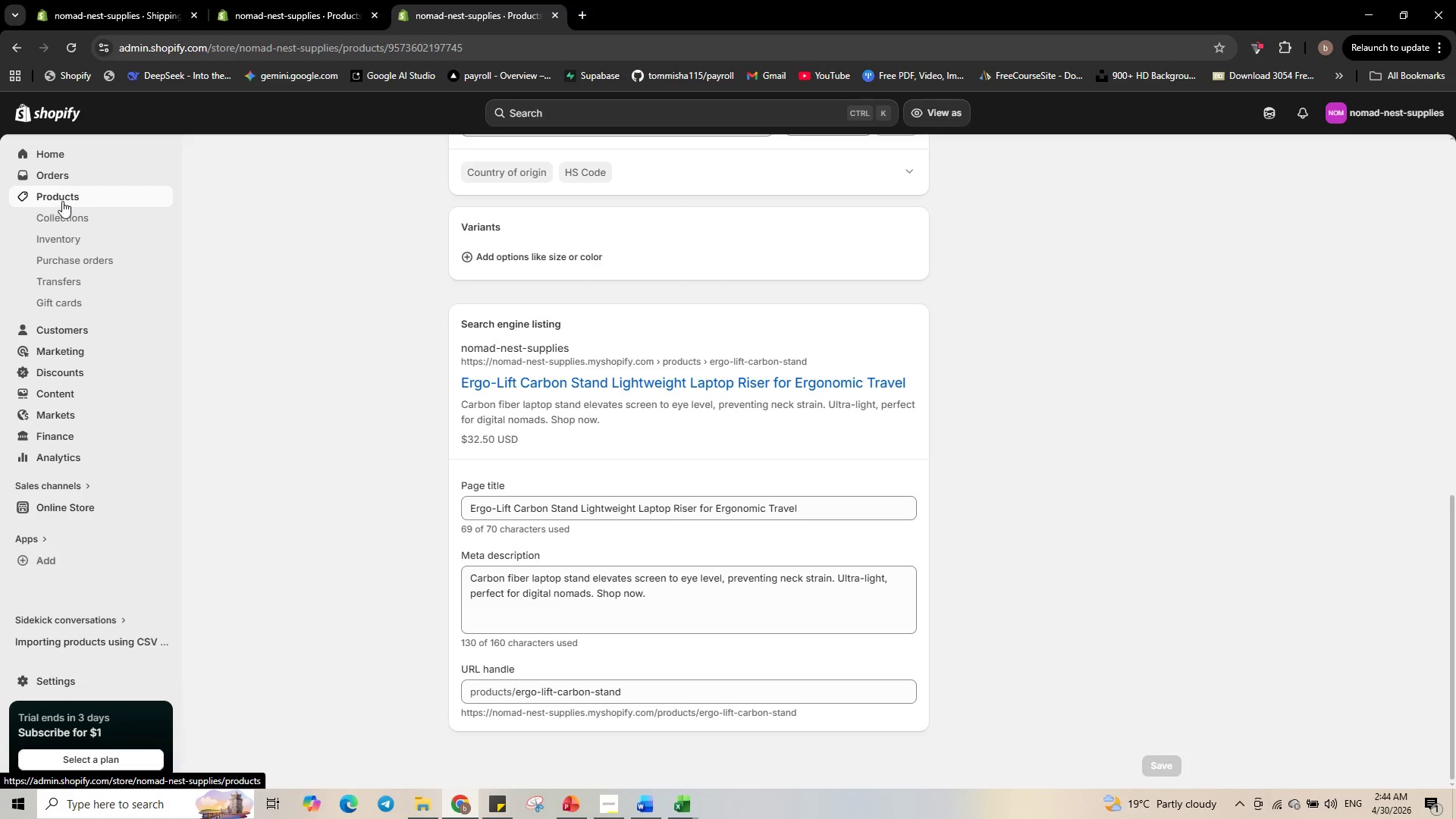 
left_click([62, 201])
 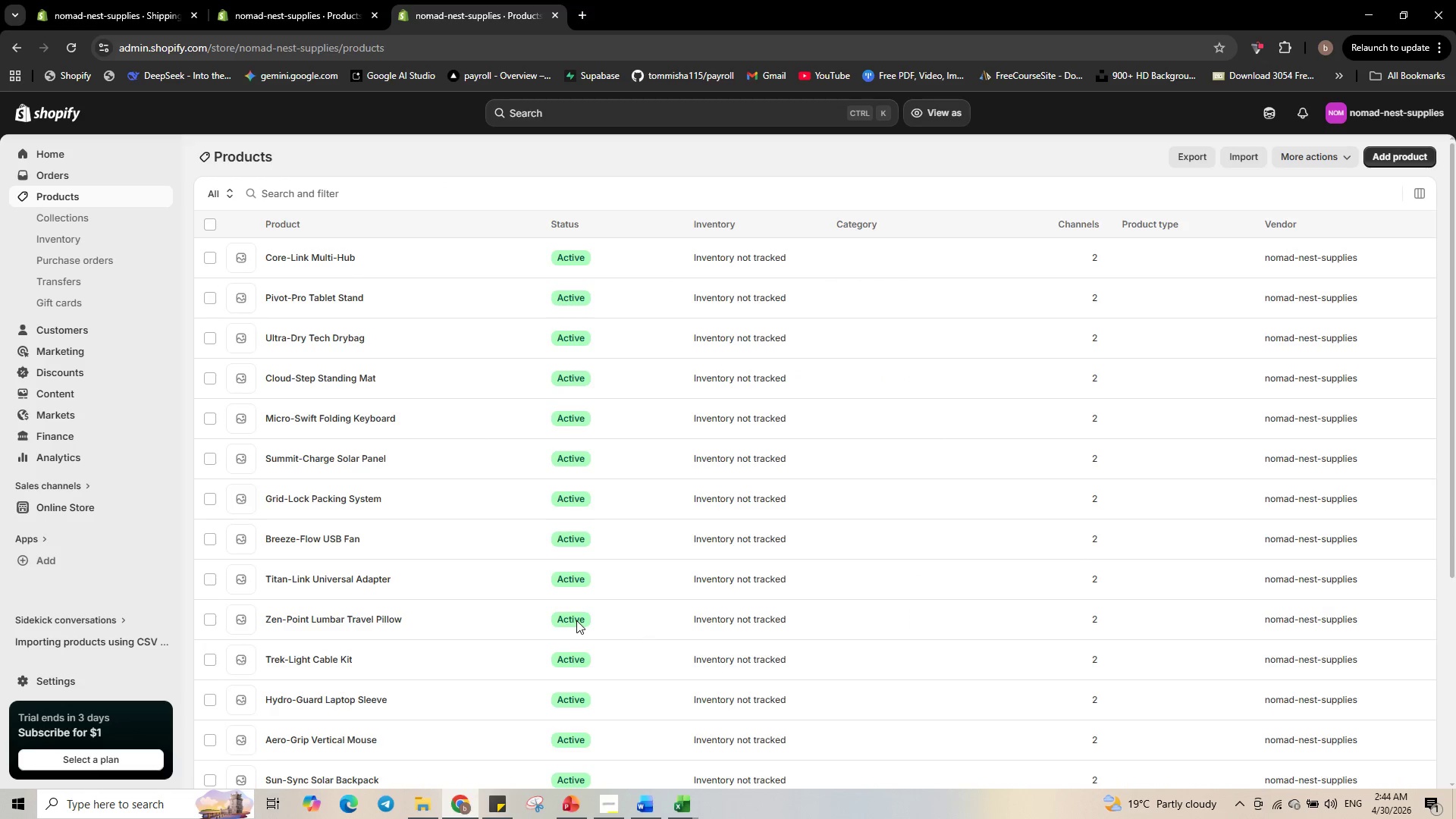 
scroll: coordinate [546, 616], scroll_direction: down, amount: 4.0
 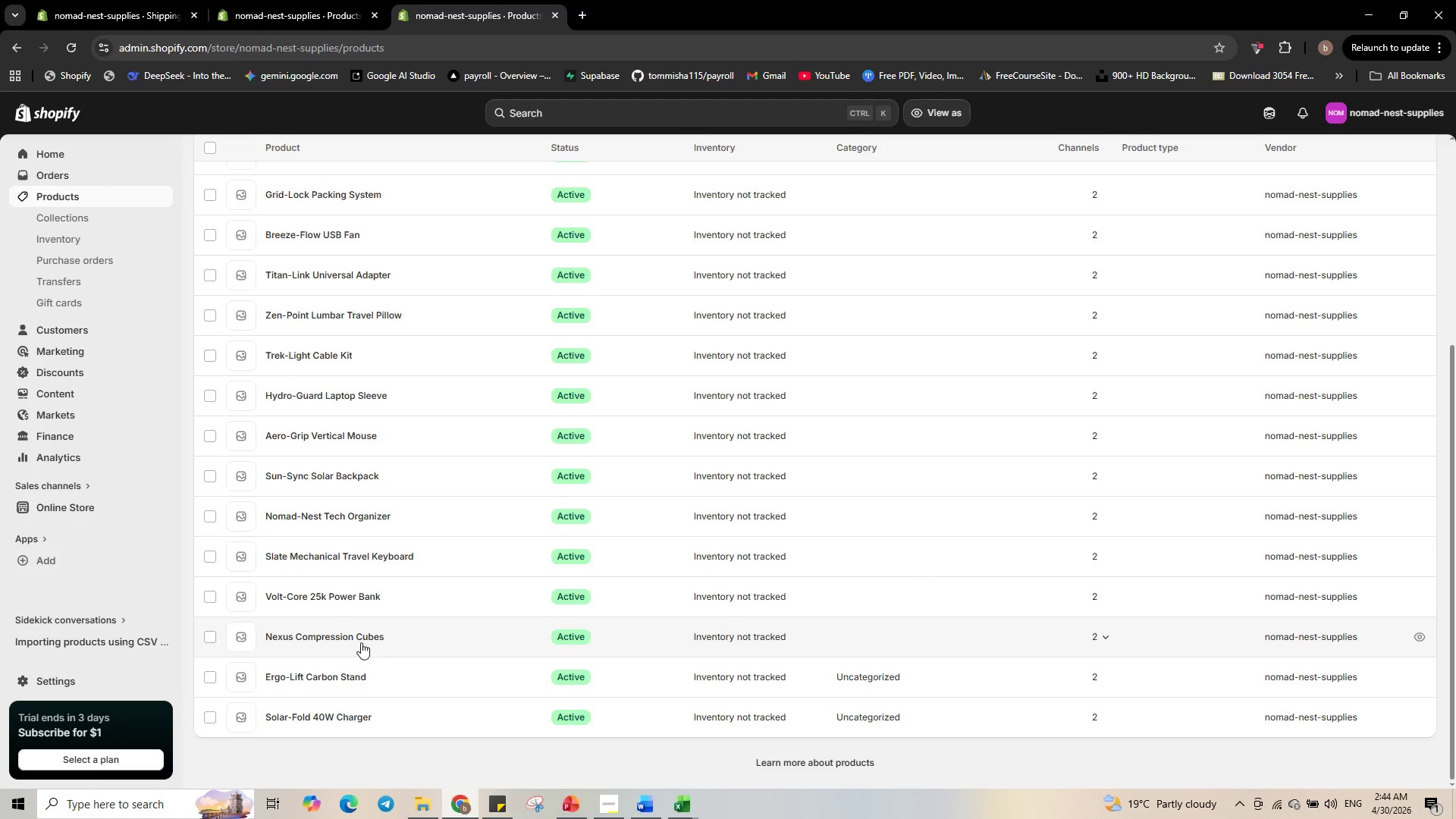 
left_click([332, 632])
 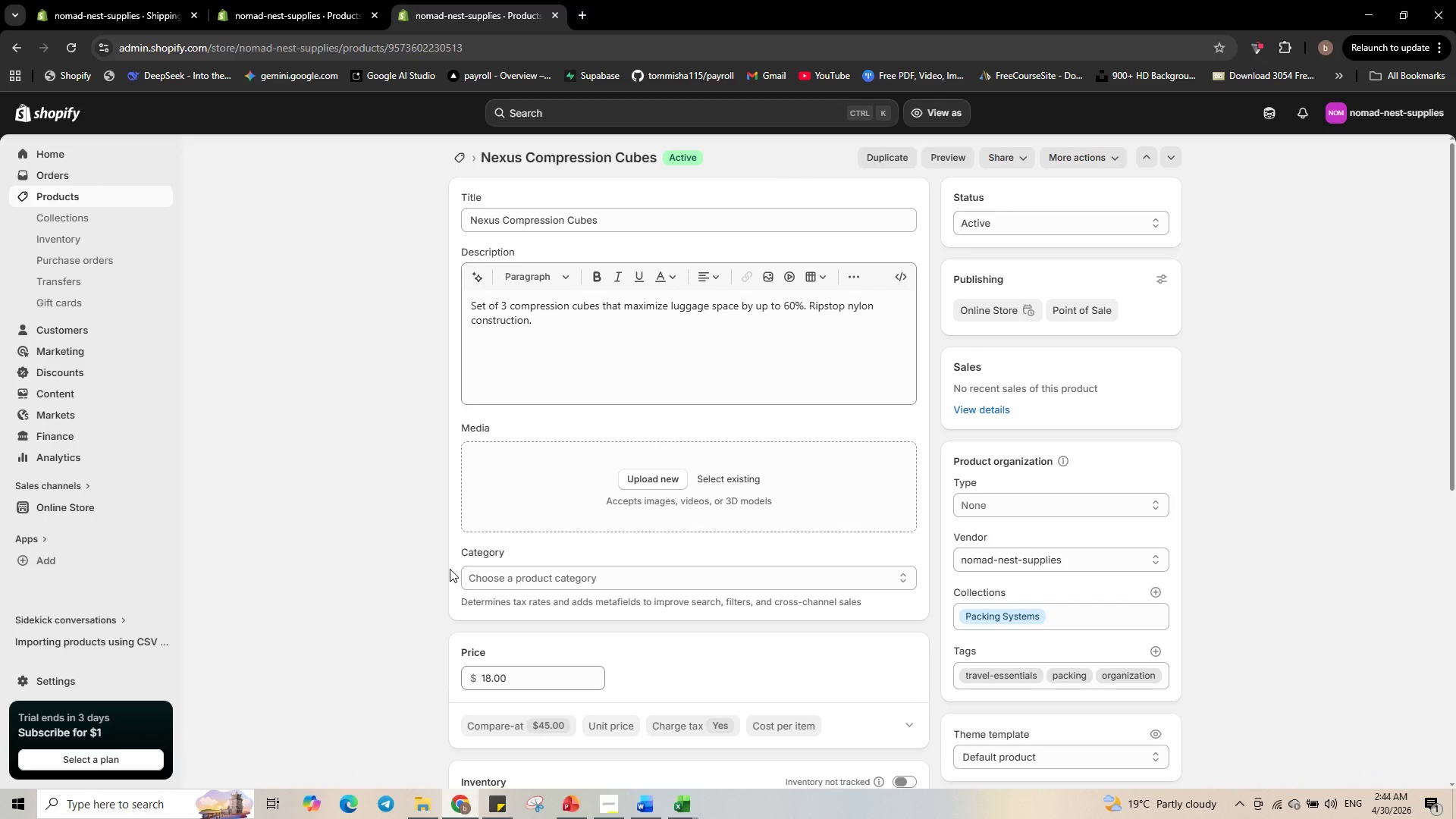 
wait(9.98)
 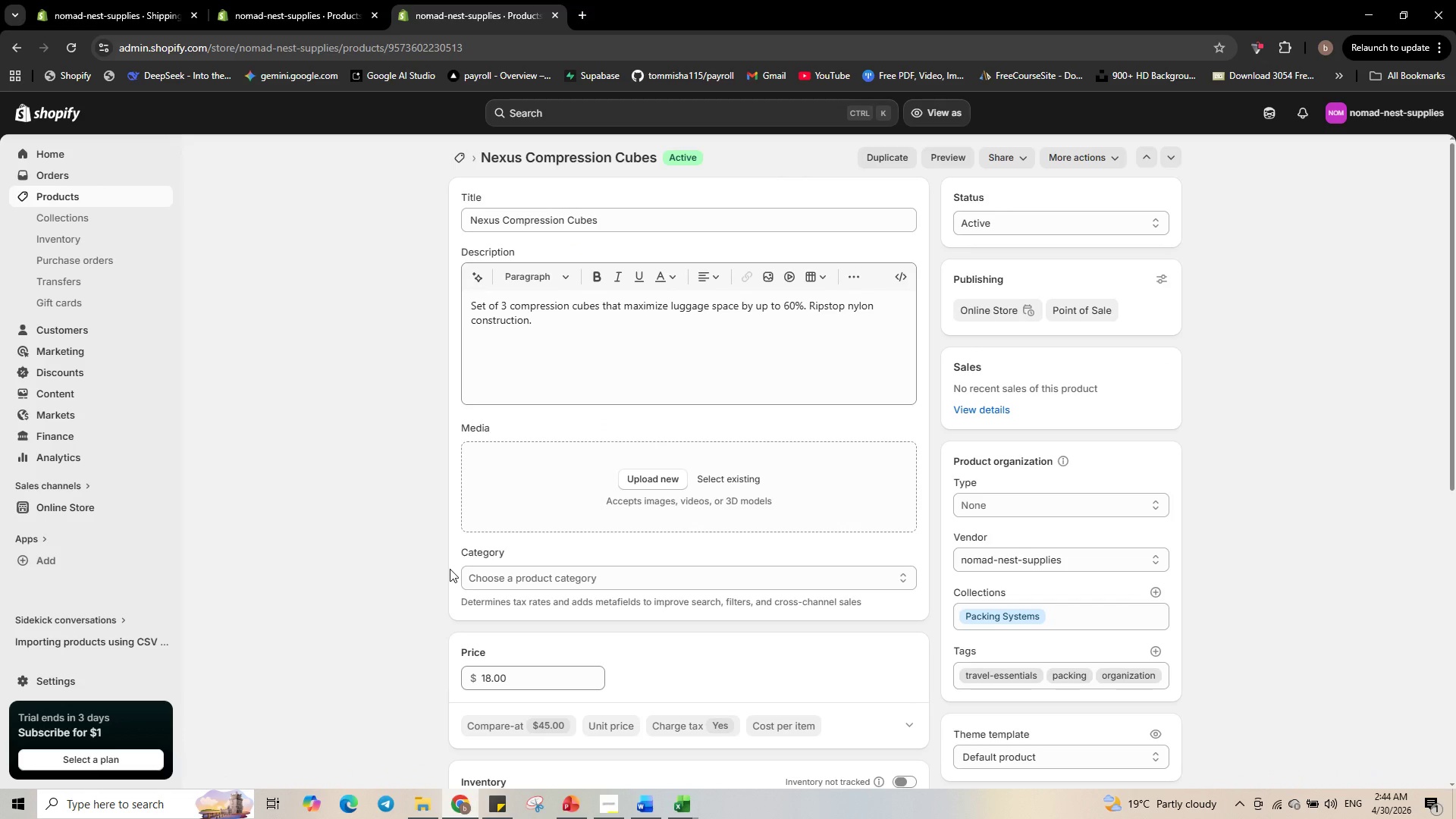 
scroll: coordinate [732, 535], scroll_direction: down, amount: 14.0
 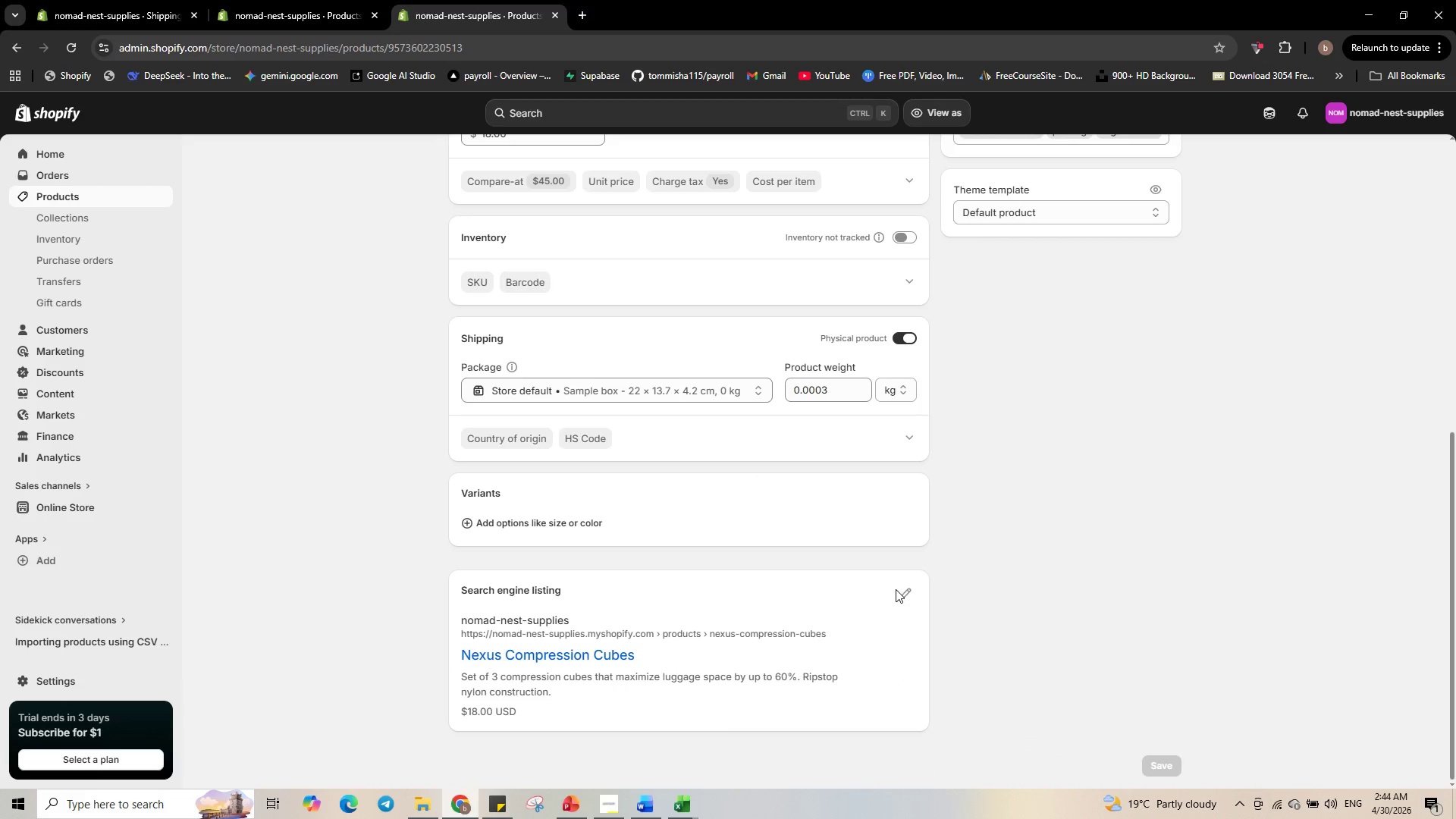 
left_click([899, 589])
 